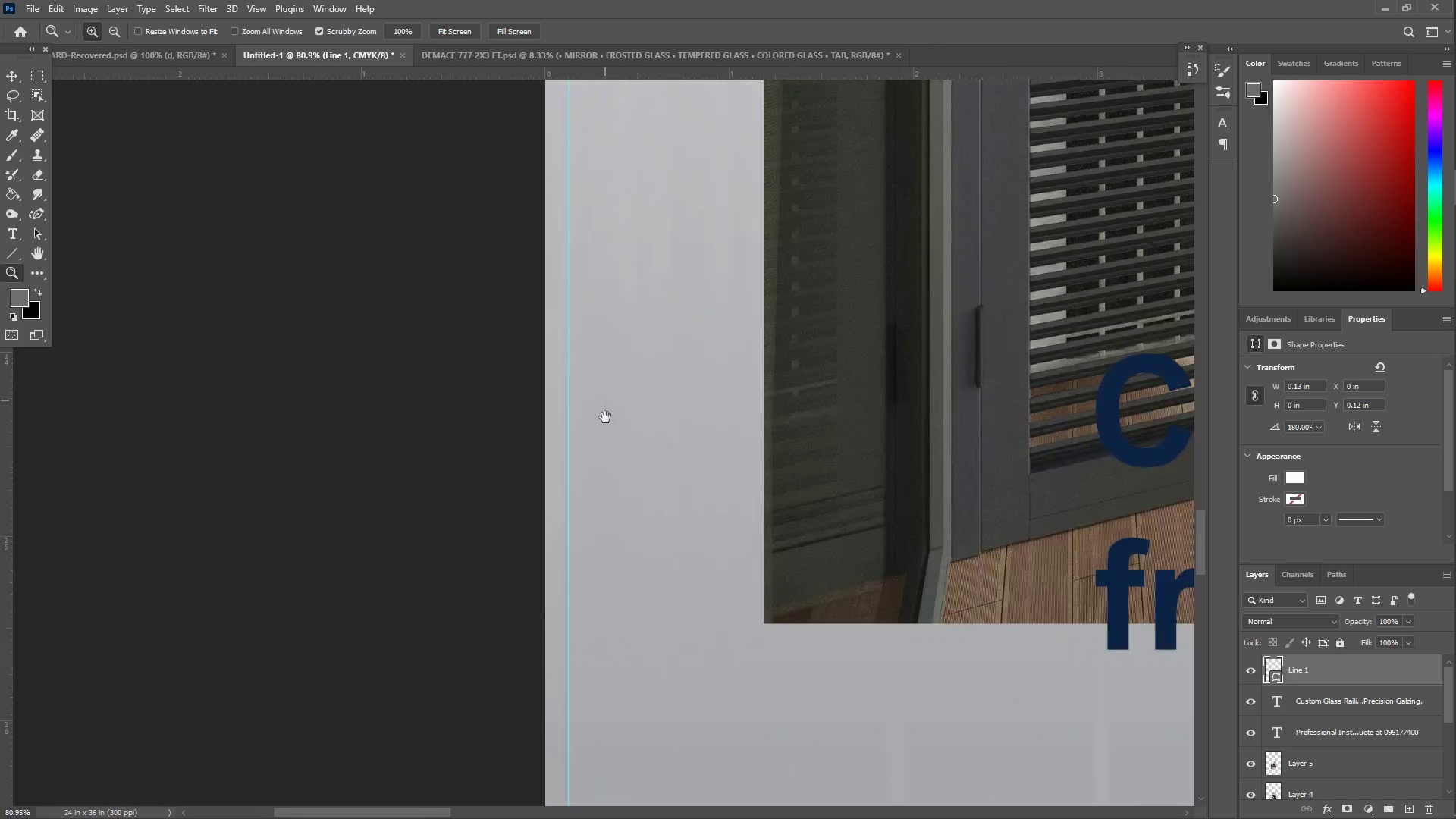 
left_click_drag(start_coordinate=[589, 665], to_coordinate=[635, 435])
 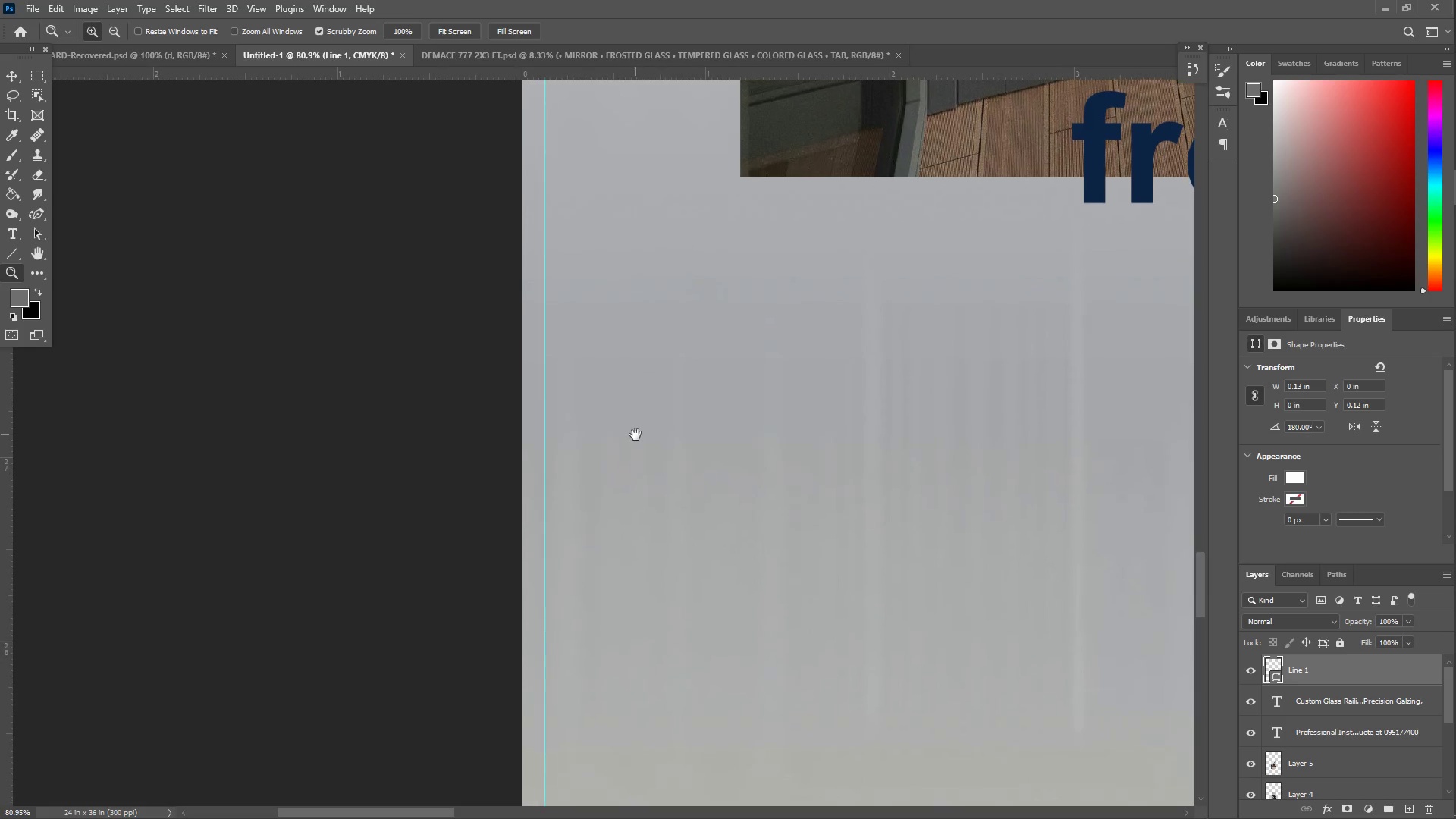 
hold_key(key=Space, duration=0.69)
 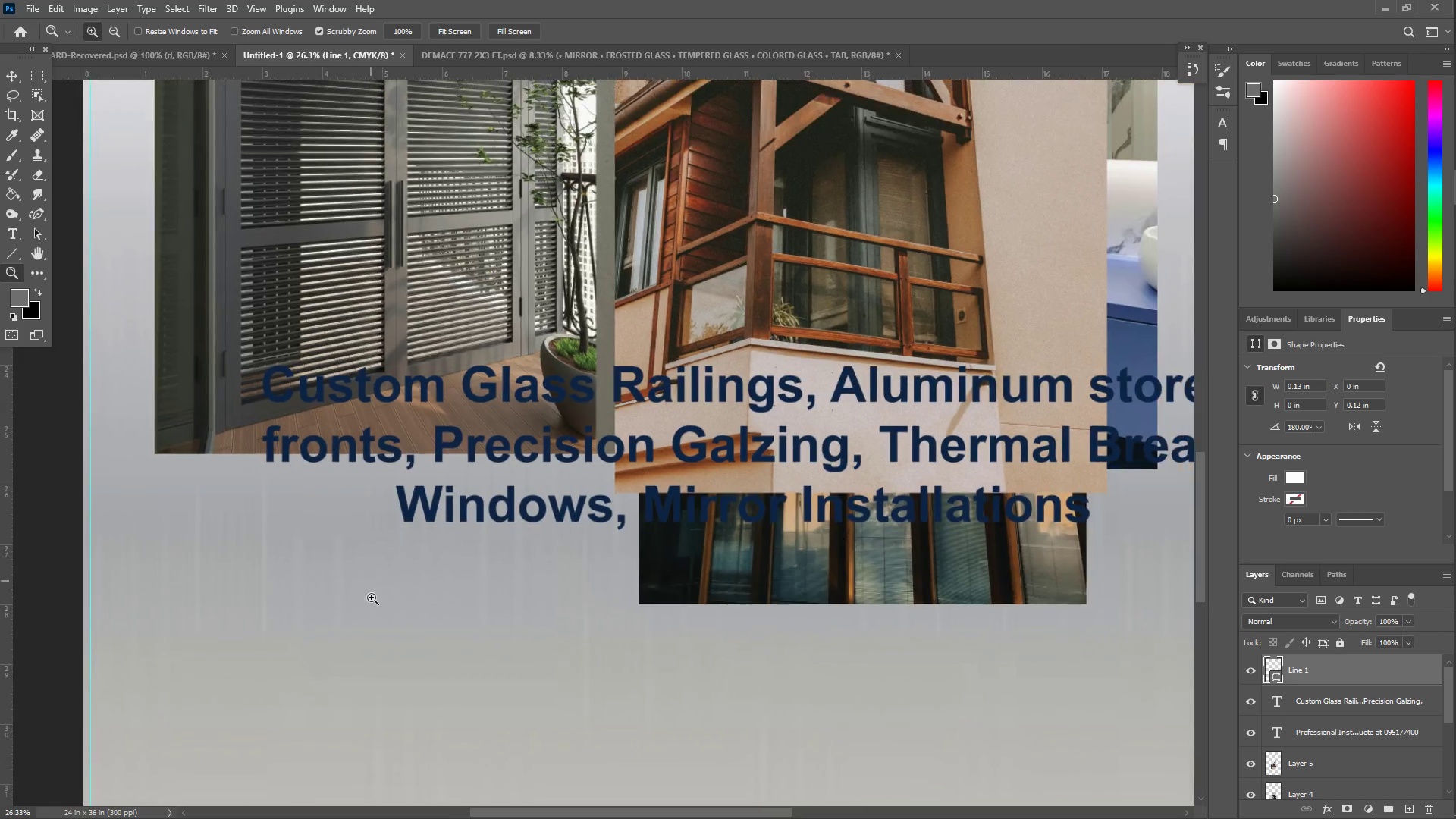 
left_click_drag(start_coordinate=[526, 817], to_coordinate=[538, 565])
 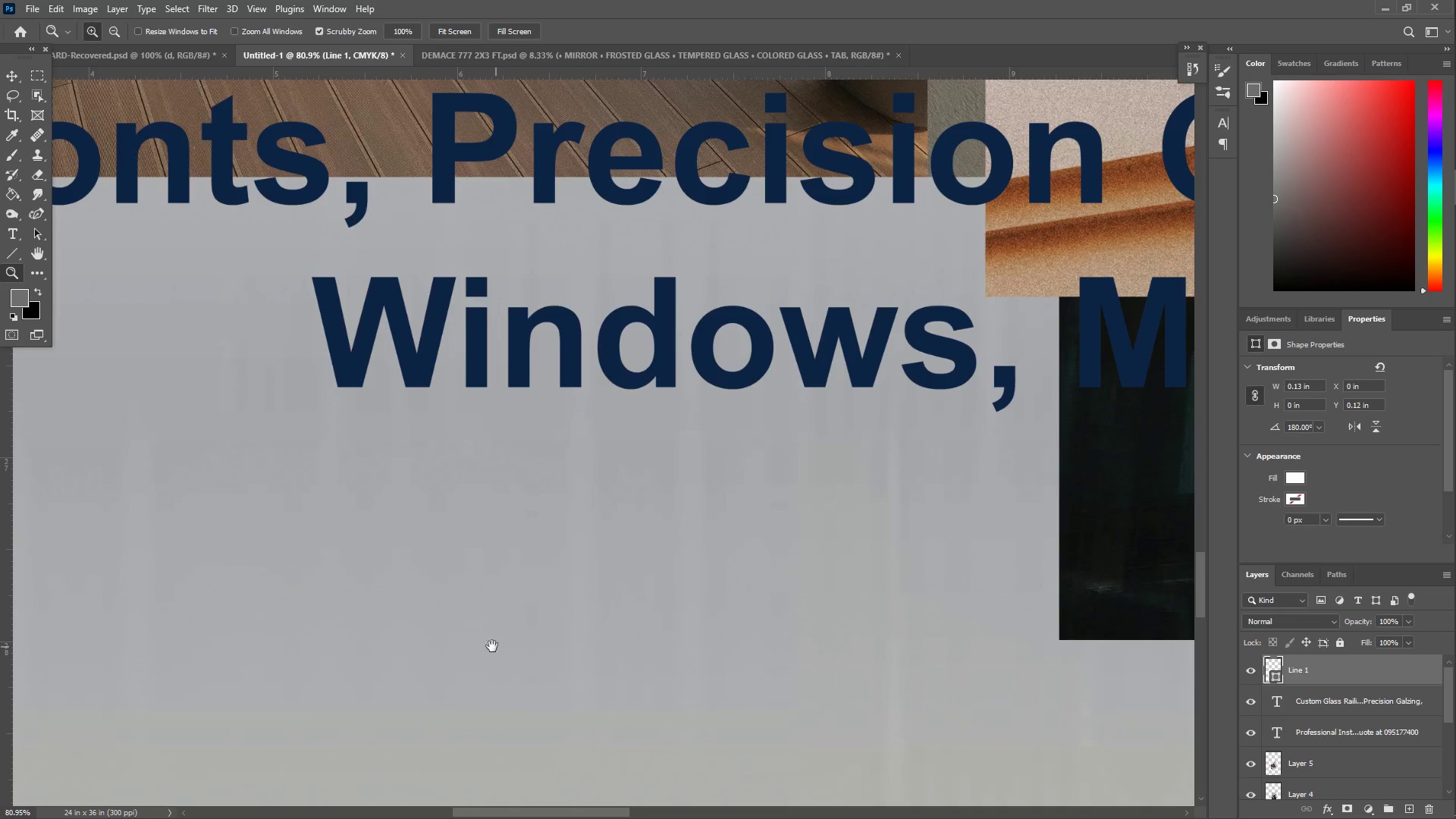 
type(zz)
 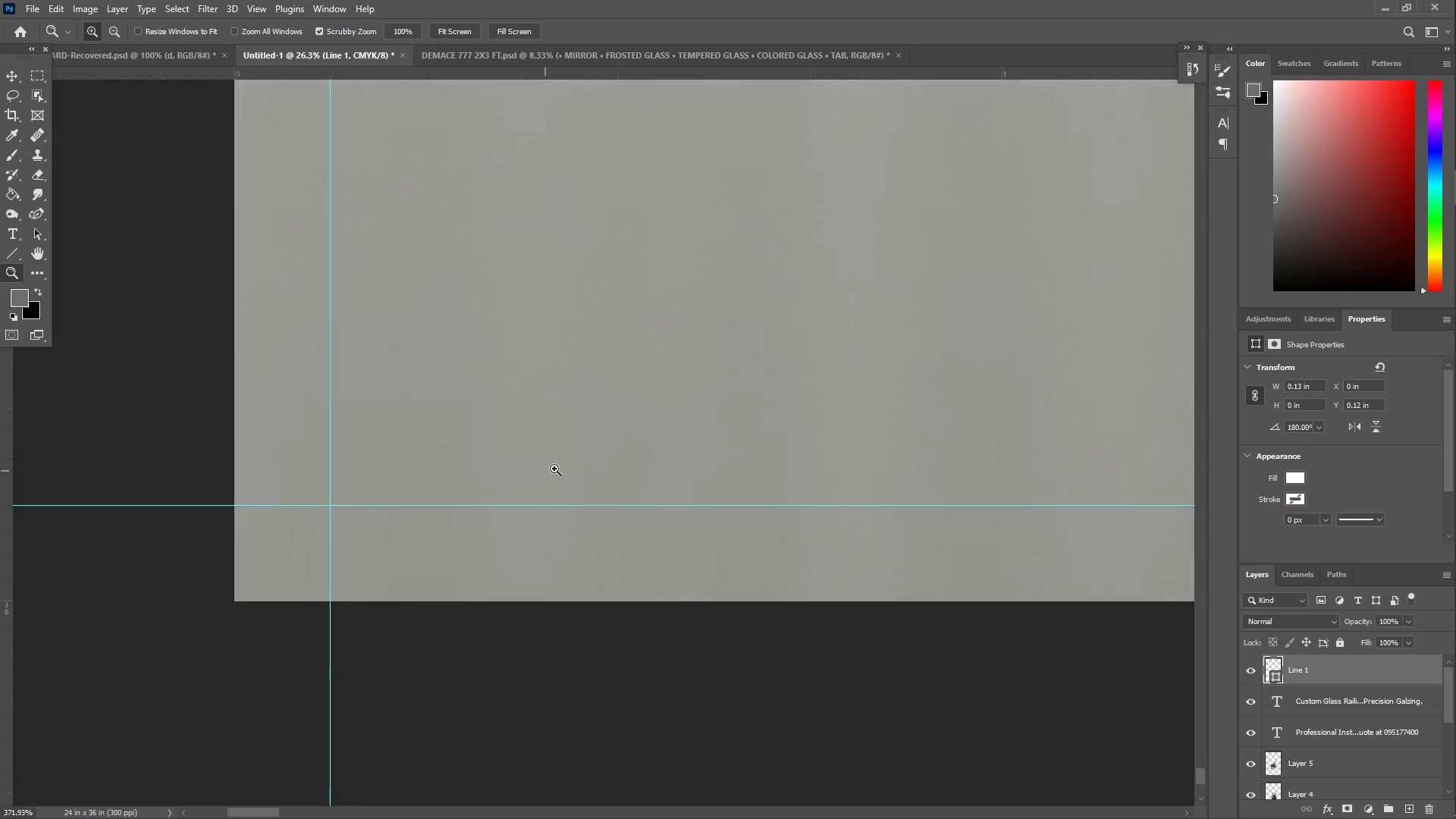 
left_click_drag(start_coordinate=[436, 587], to_coordinate=[366, 570])
 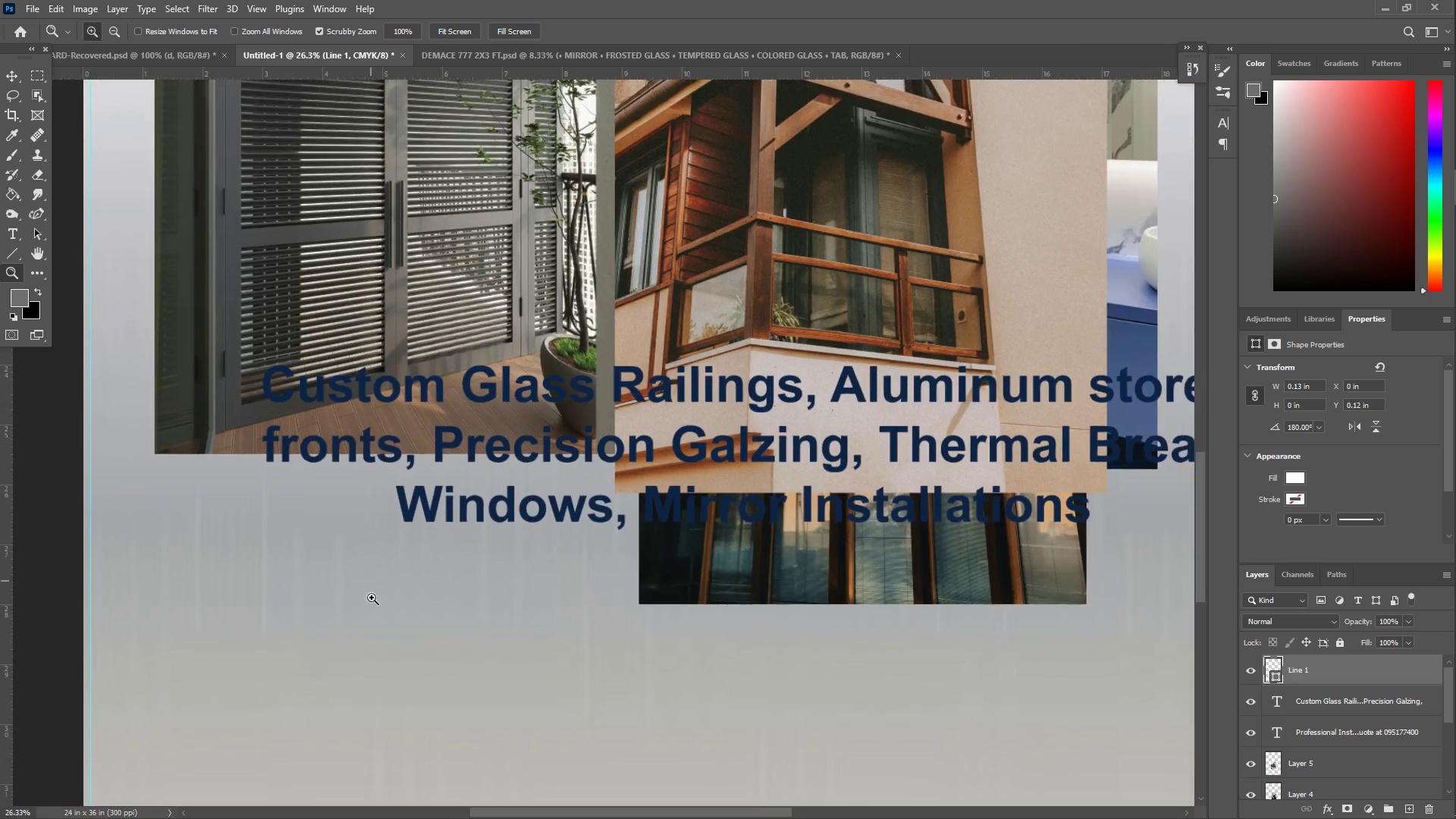 
hold_key(key=Space, duration=0.97)
 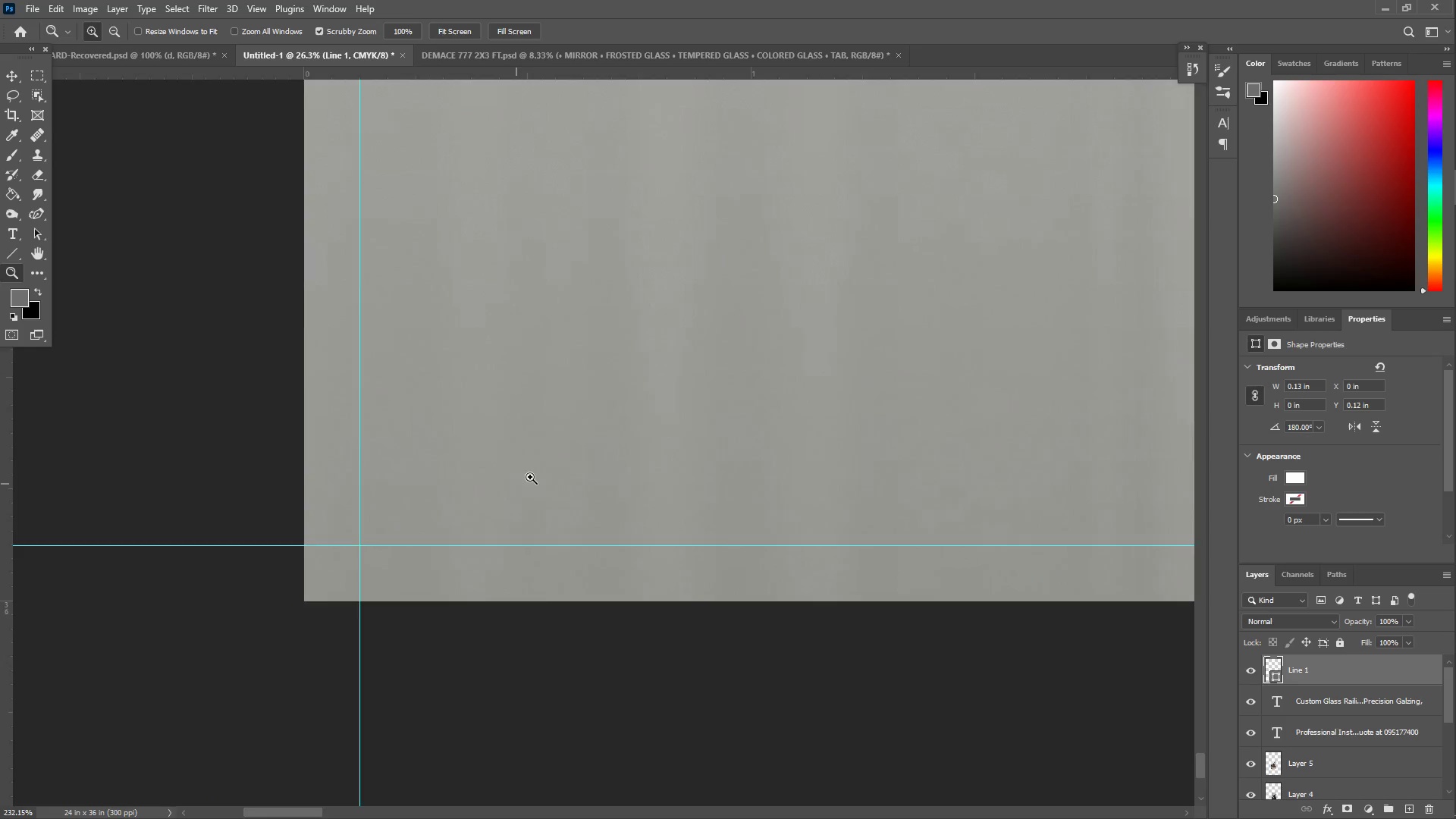 
left_click_drag(start_coordinate=[350, 708], to_coordinate=[624, 335])
 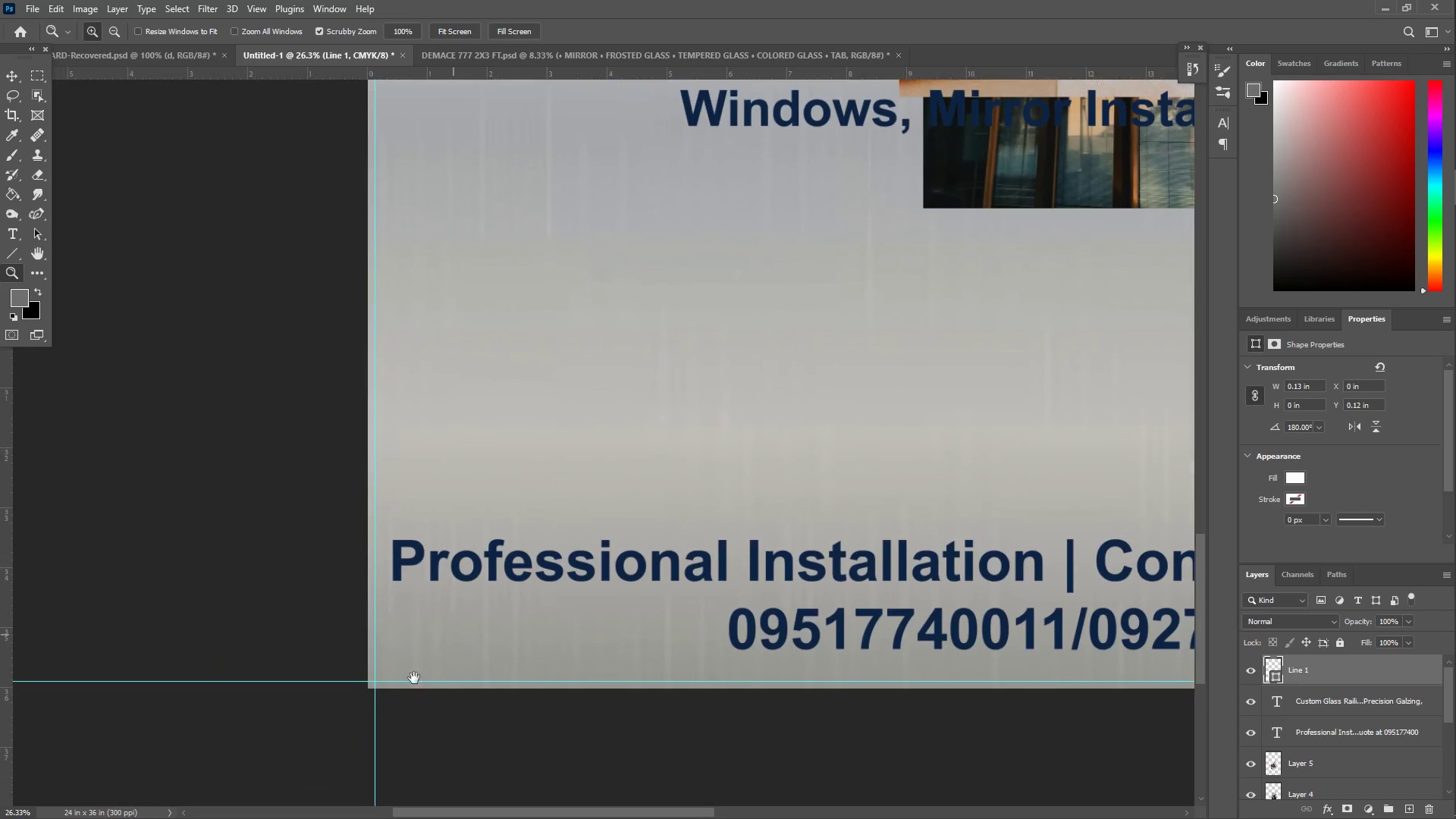 
left_click_drag(start_coordinate=[397, 695], to_coordinate=[410, 623])
 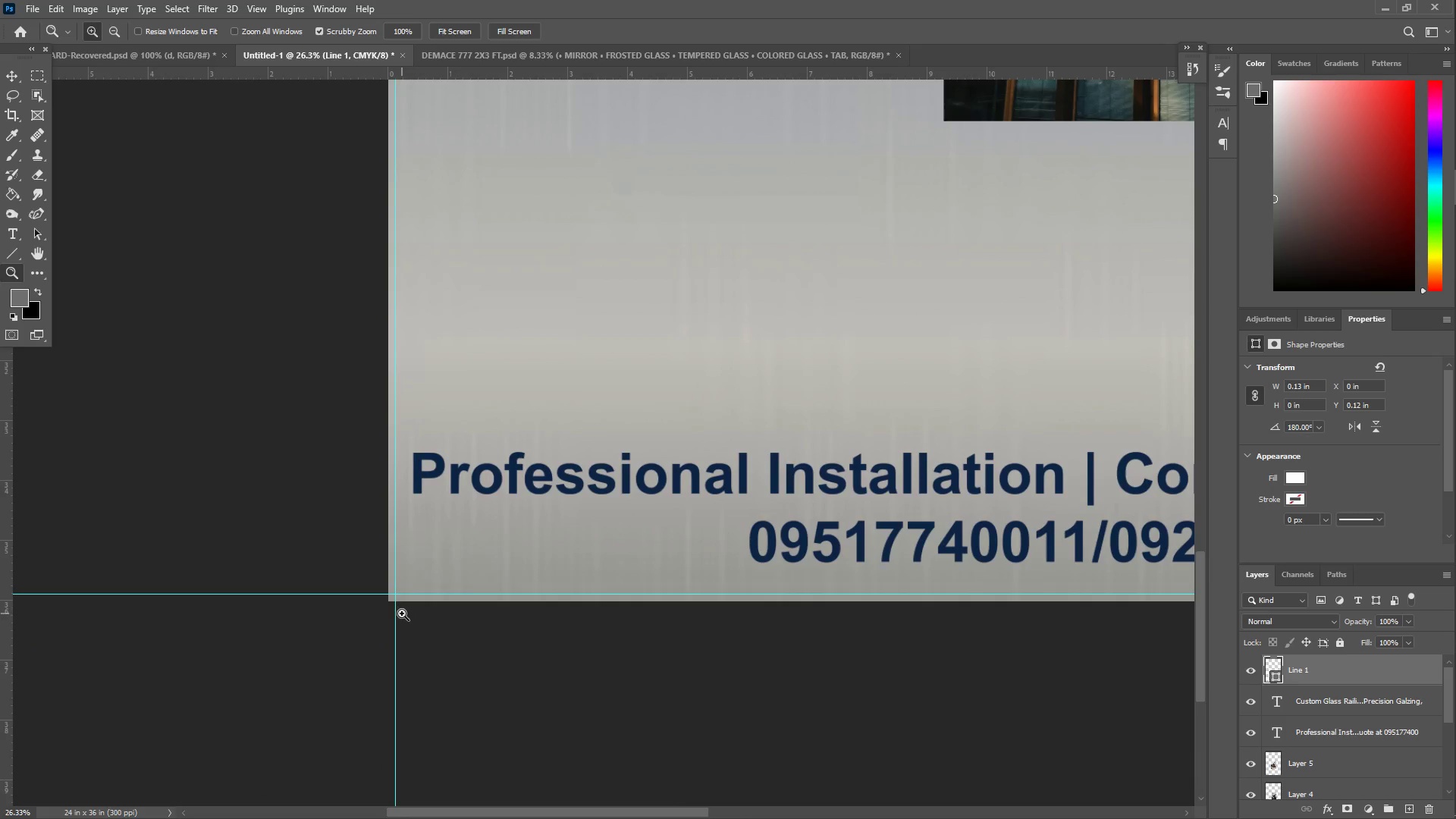 
left_click_drag(start_coordinate=[401, 604], to_coordinate=[606, 454])
 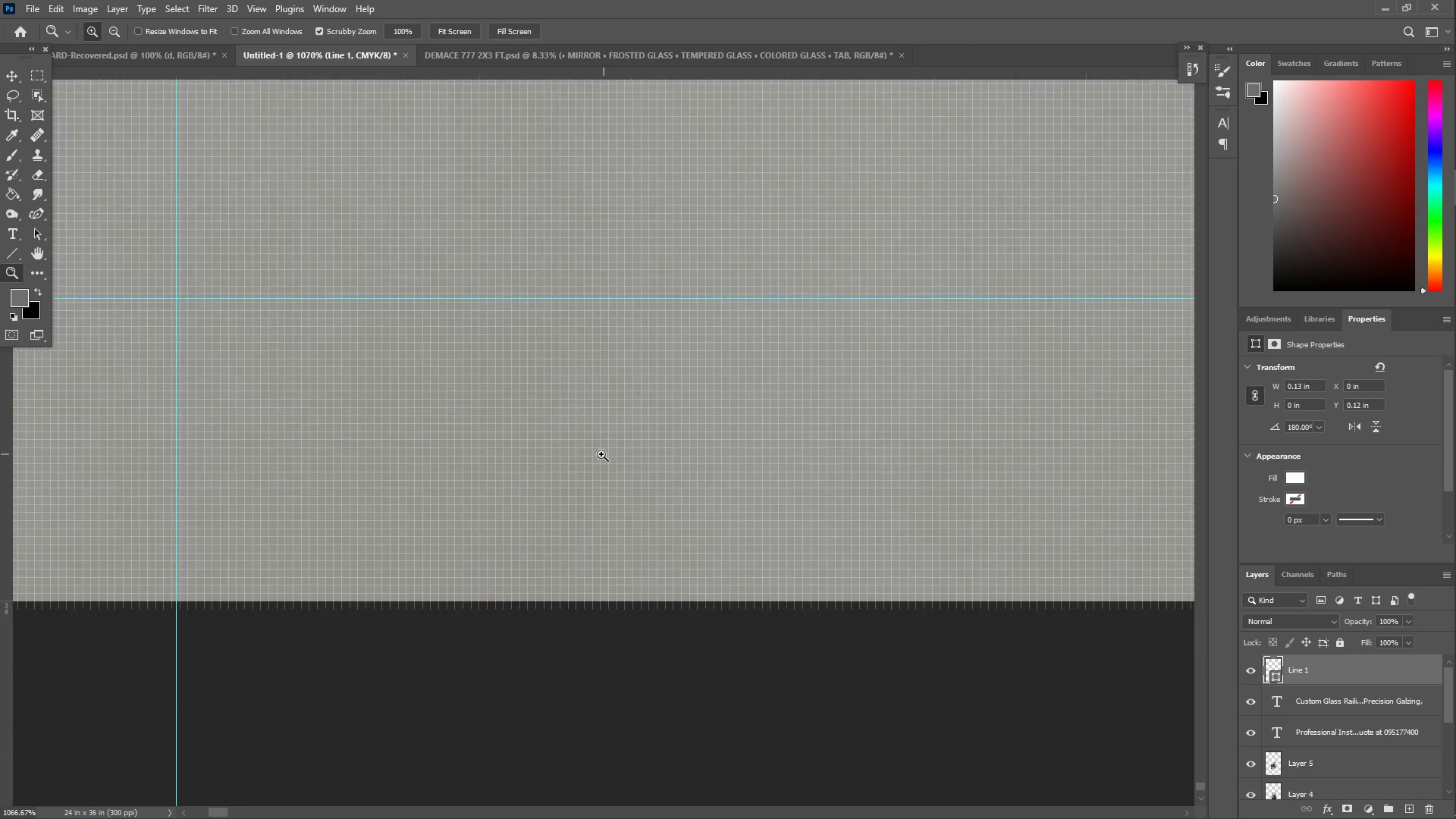 
hold_key(key=Space, duration=0.69)
 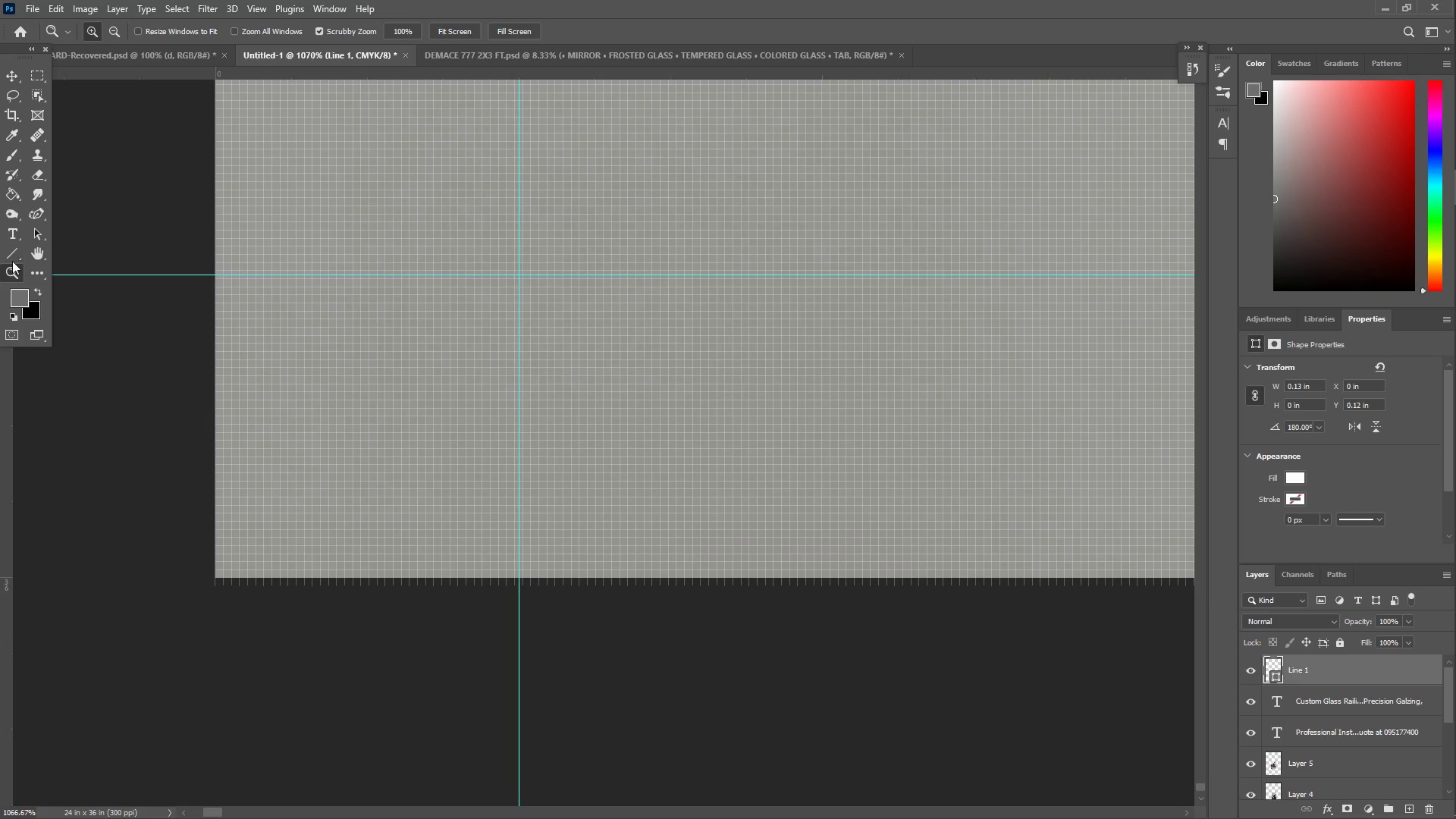 
left_click_drag(start_coordinate=[411, 417], to_coordinate=[754, 394])
 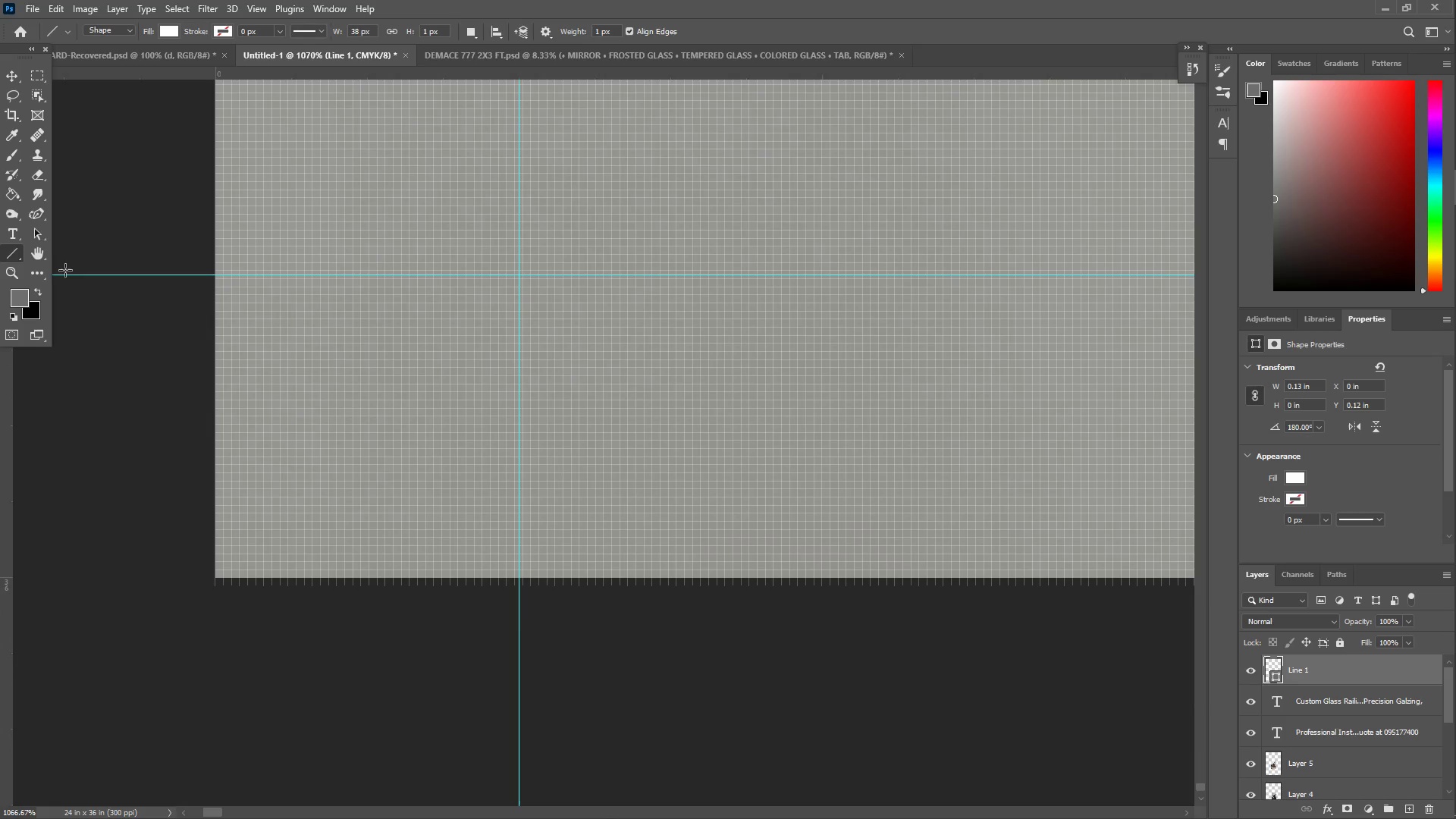 
key(Control+V)
 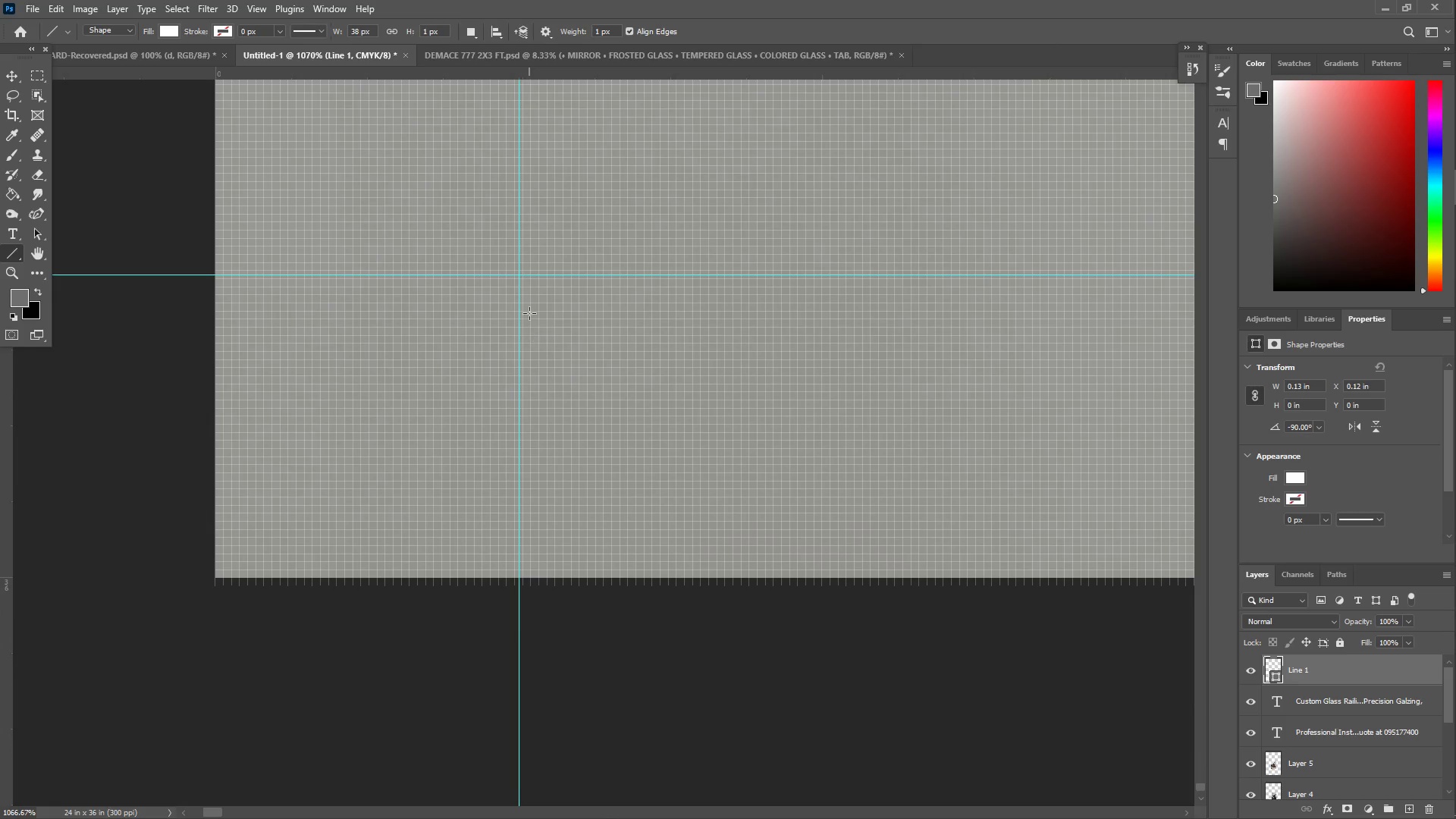 
scroll: coordinate [568, 256], scroll_direction: up, amount: 3.0
 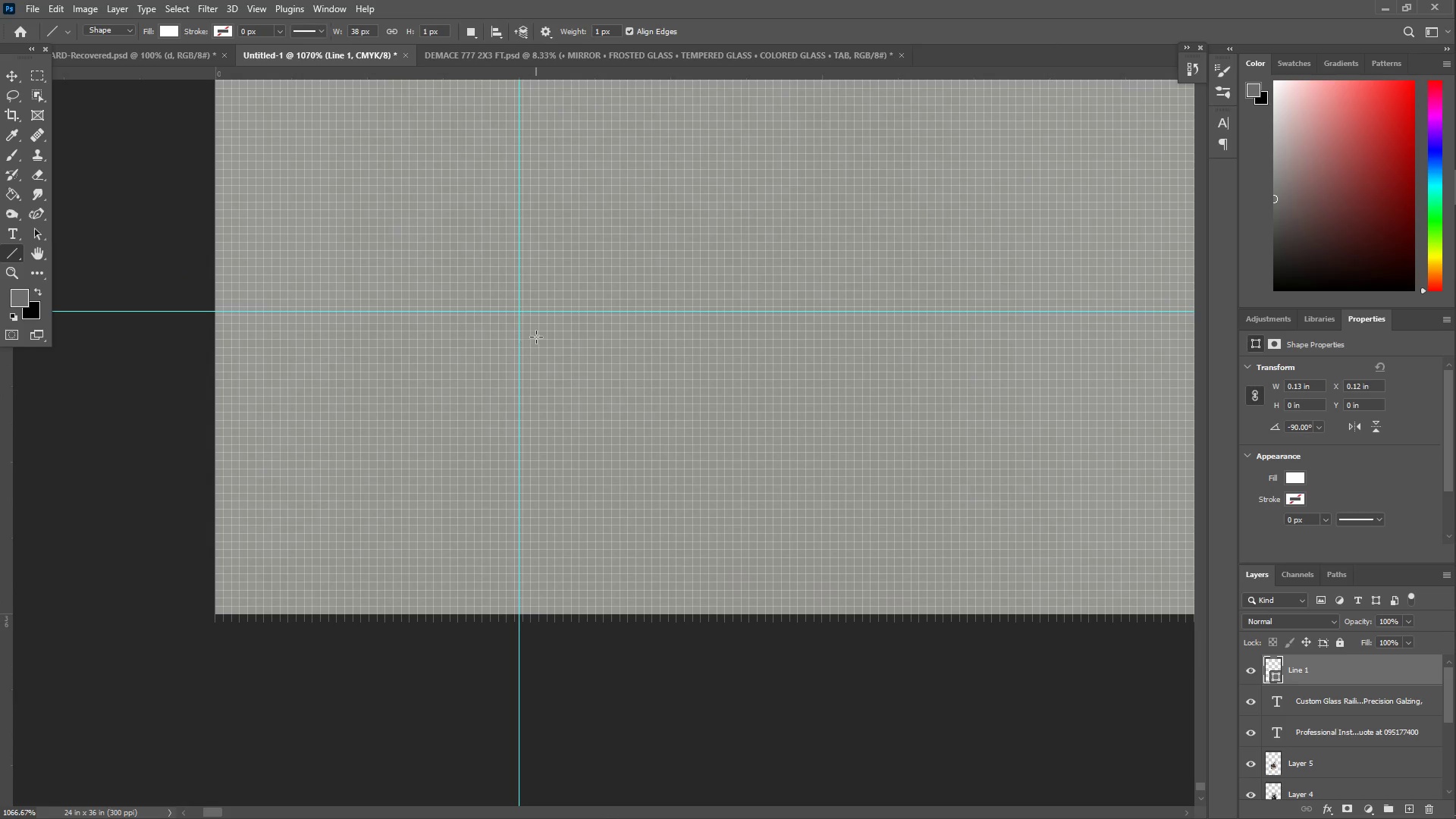 
key(Control+ControlLeft)
 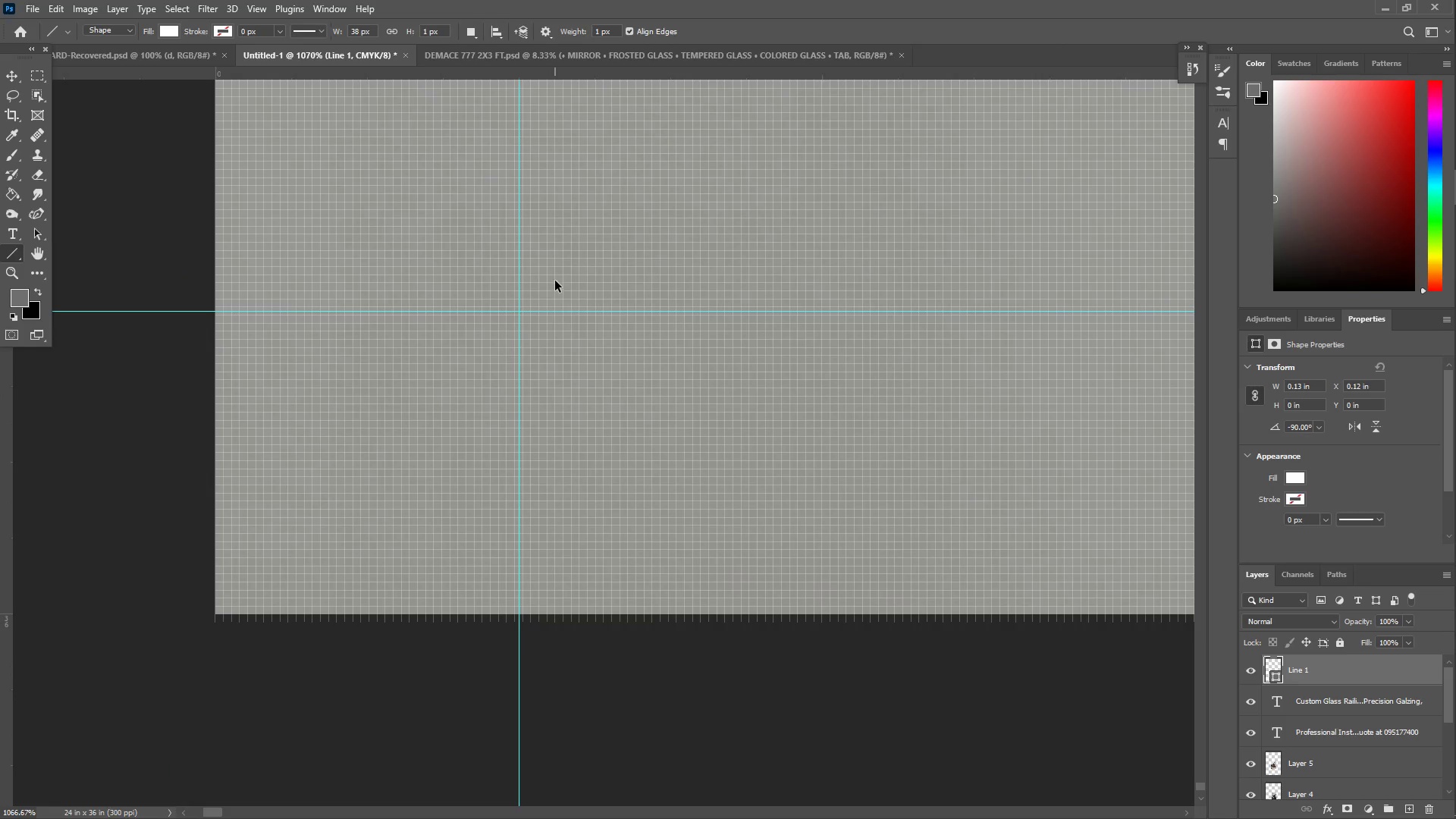 
key(Control+Z)
 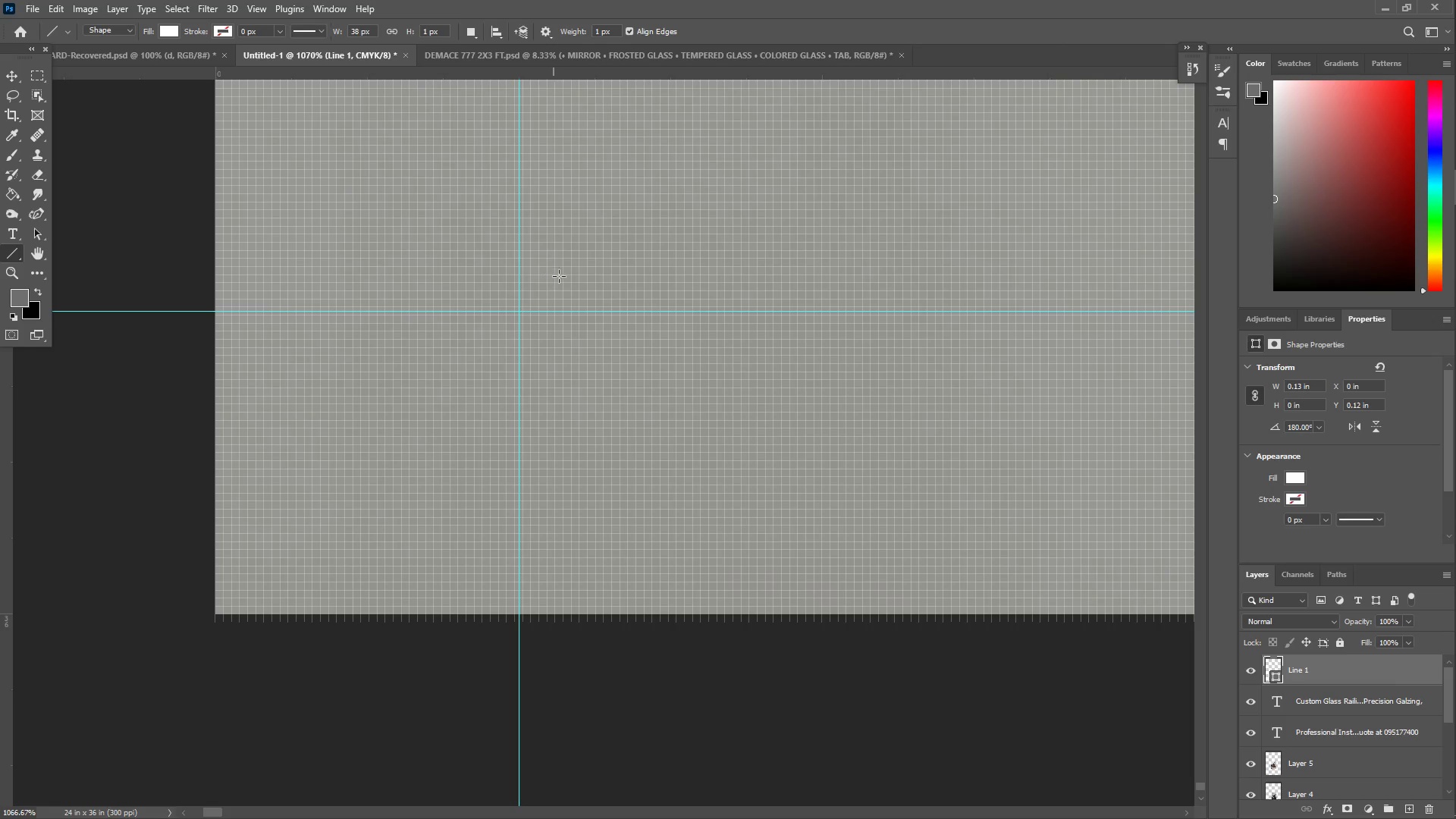 
key(Z)
 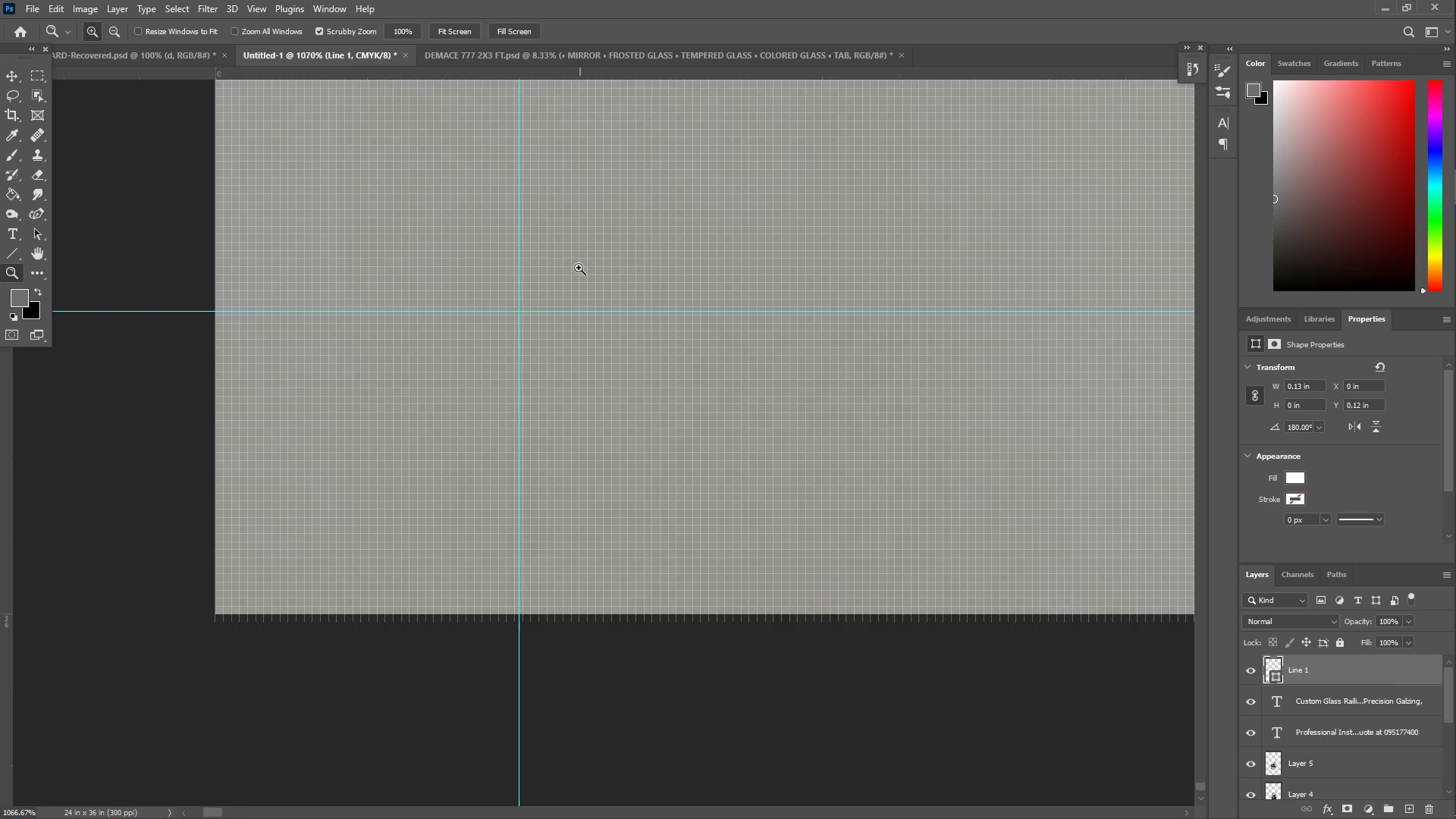 
left_click_drag(start_coordinate=[576, 262], to_coordinate=[434, 241])
 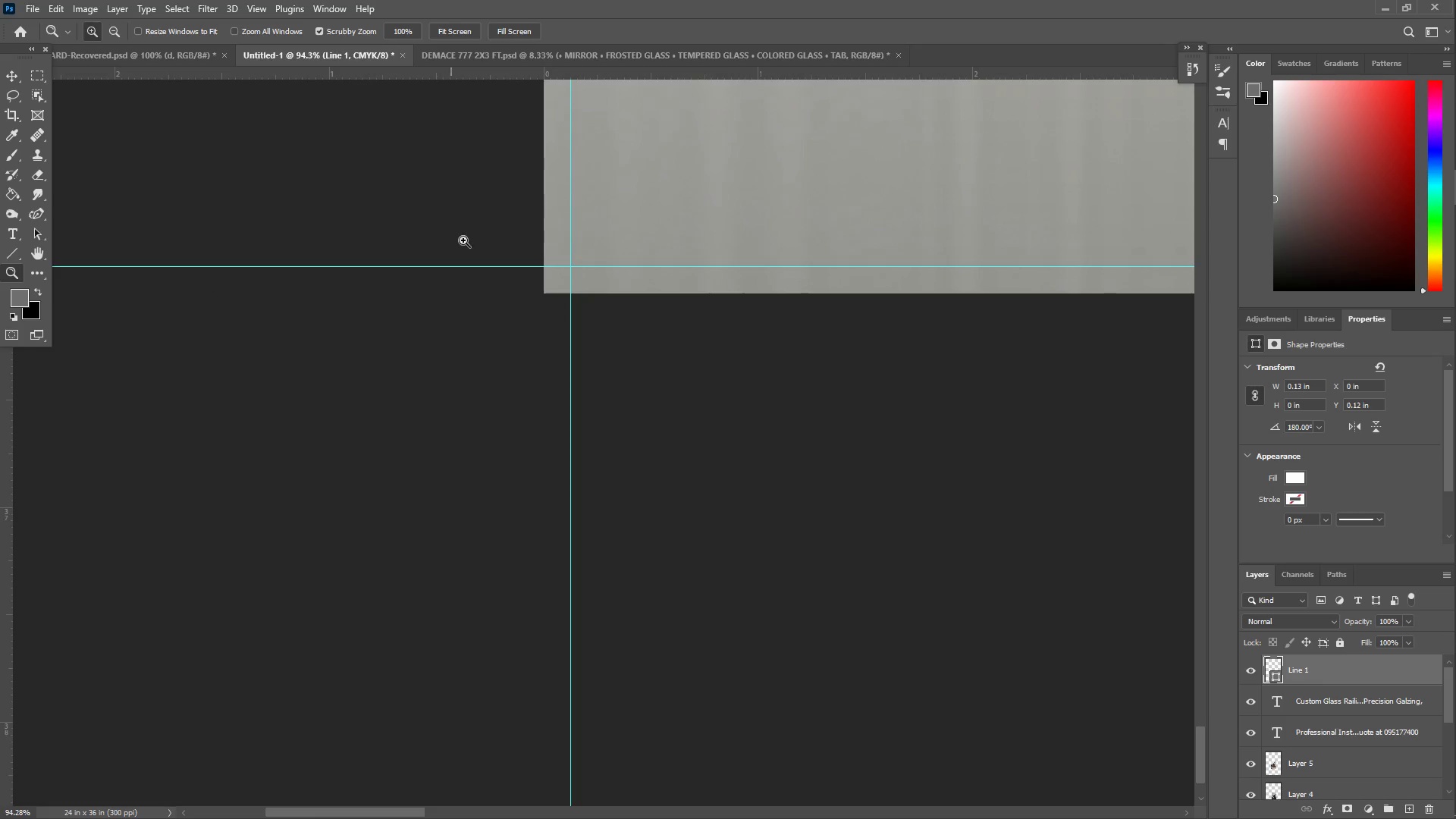 
hold_key(key=Space, duration=1.52)
 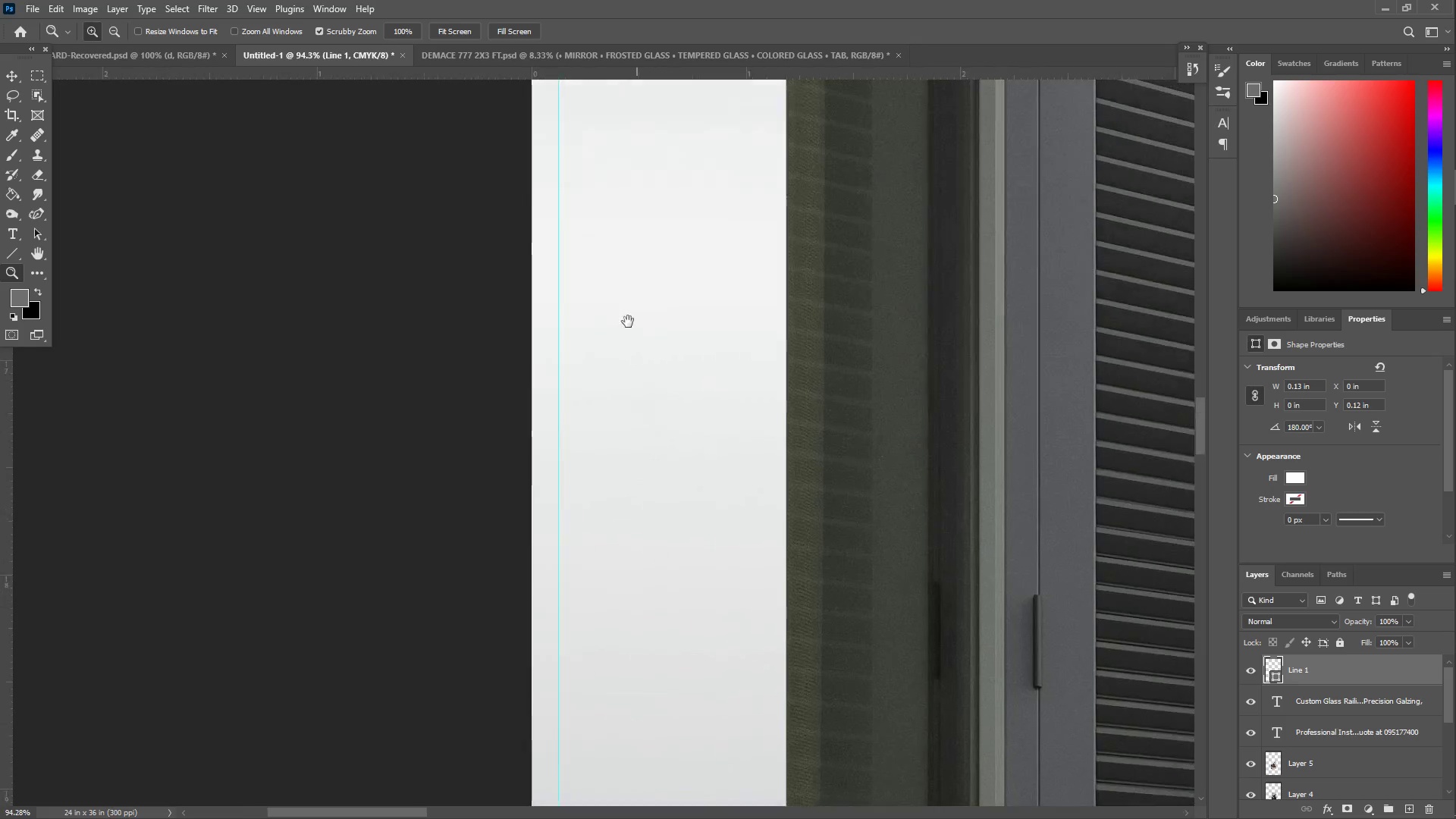 
left_click_drag(start_coordinate=[542, 144], to_coordinate=[568, 673])
 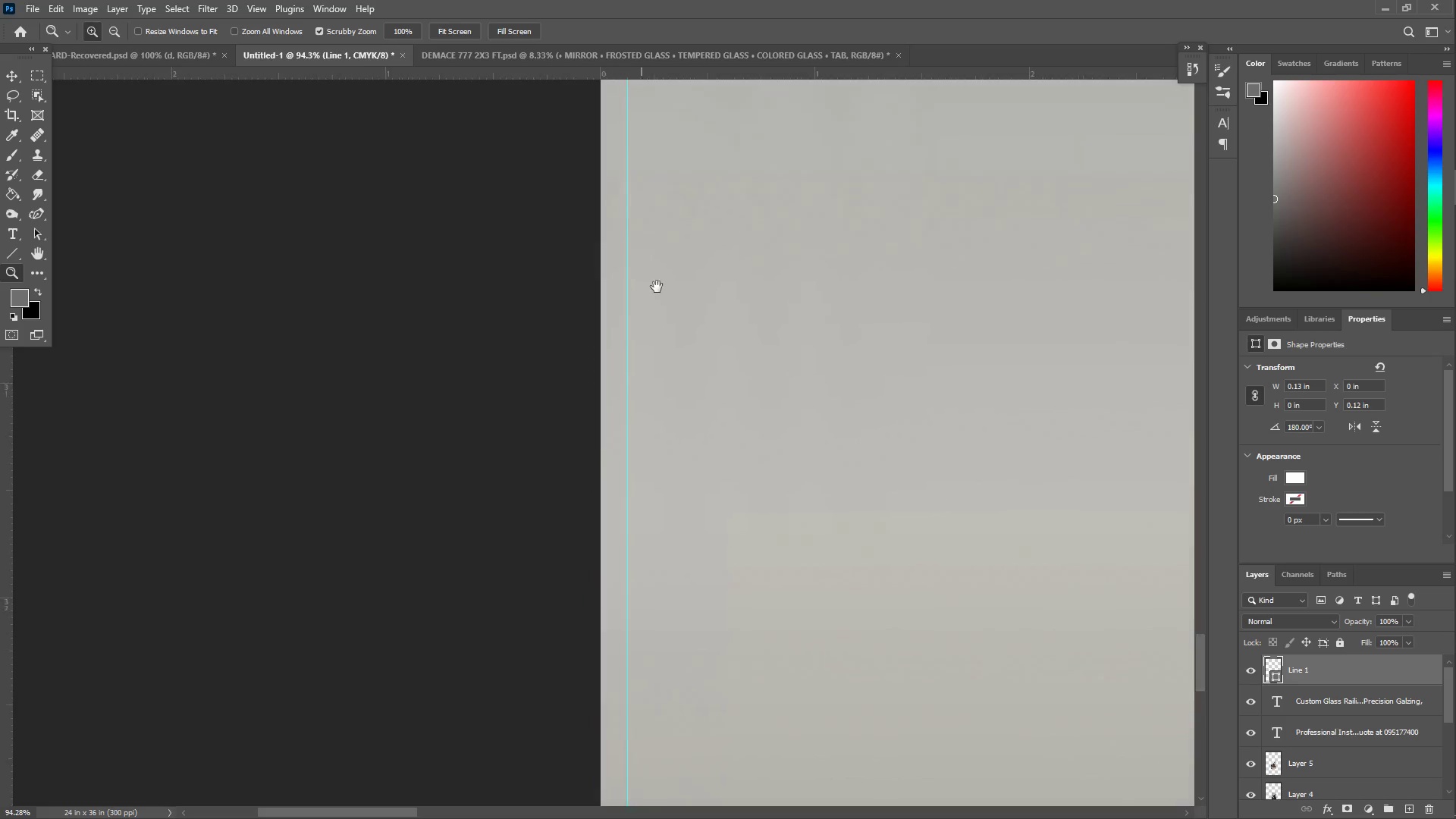 
left_click_drag(start_coordinate=[712, 196], to_coordinate=[626, 651])
 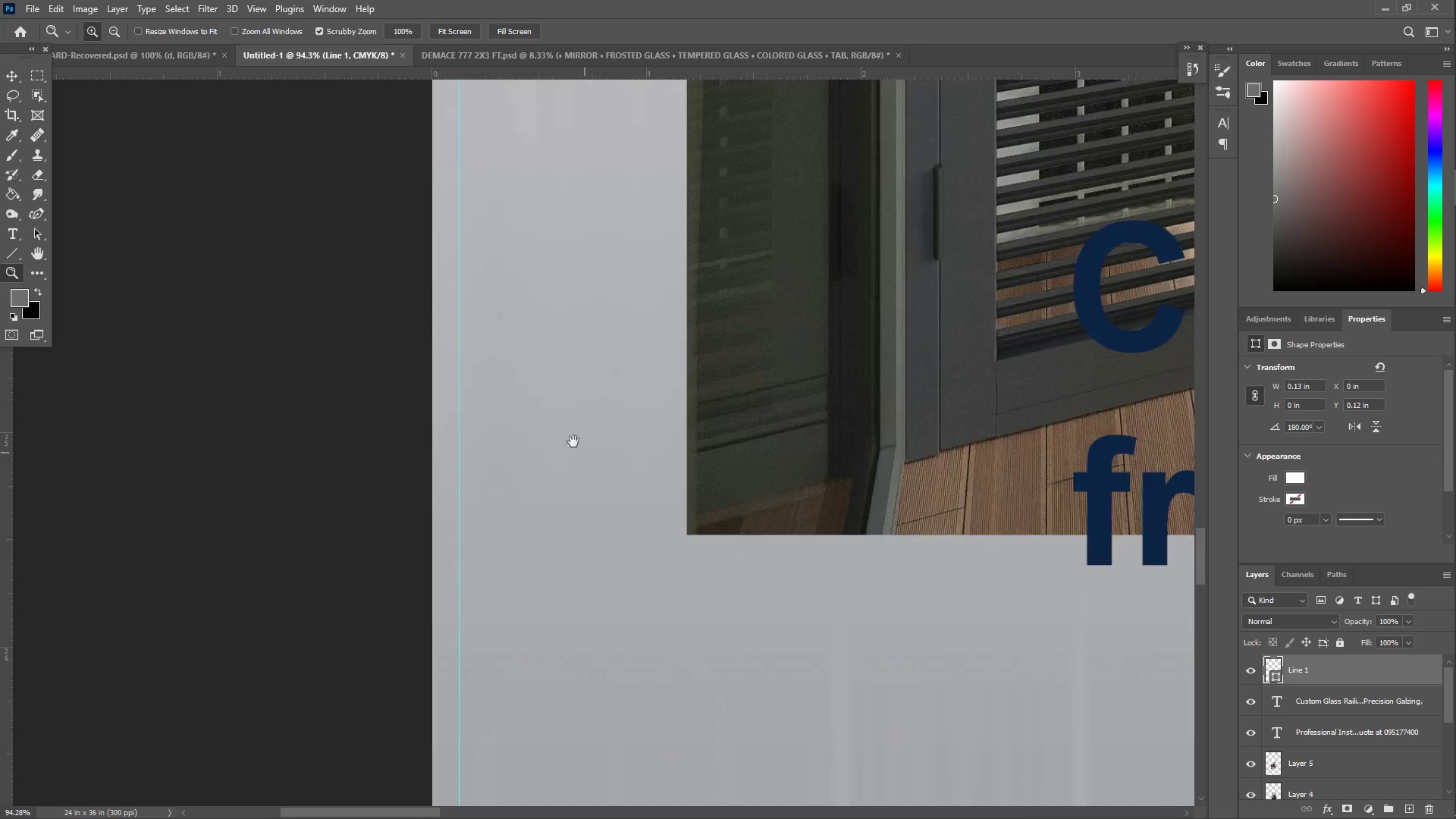 
left_click_drag(start_coordinate=[564, 440], to_coordinate=[675, 732])
 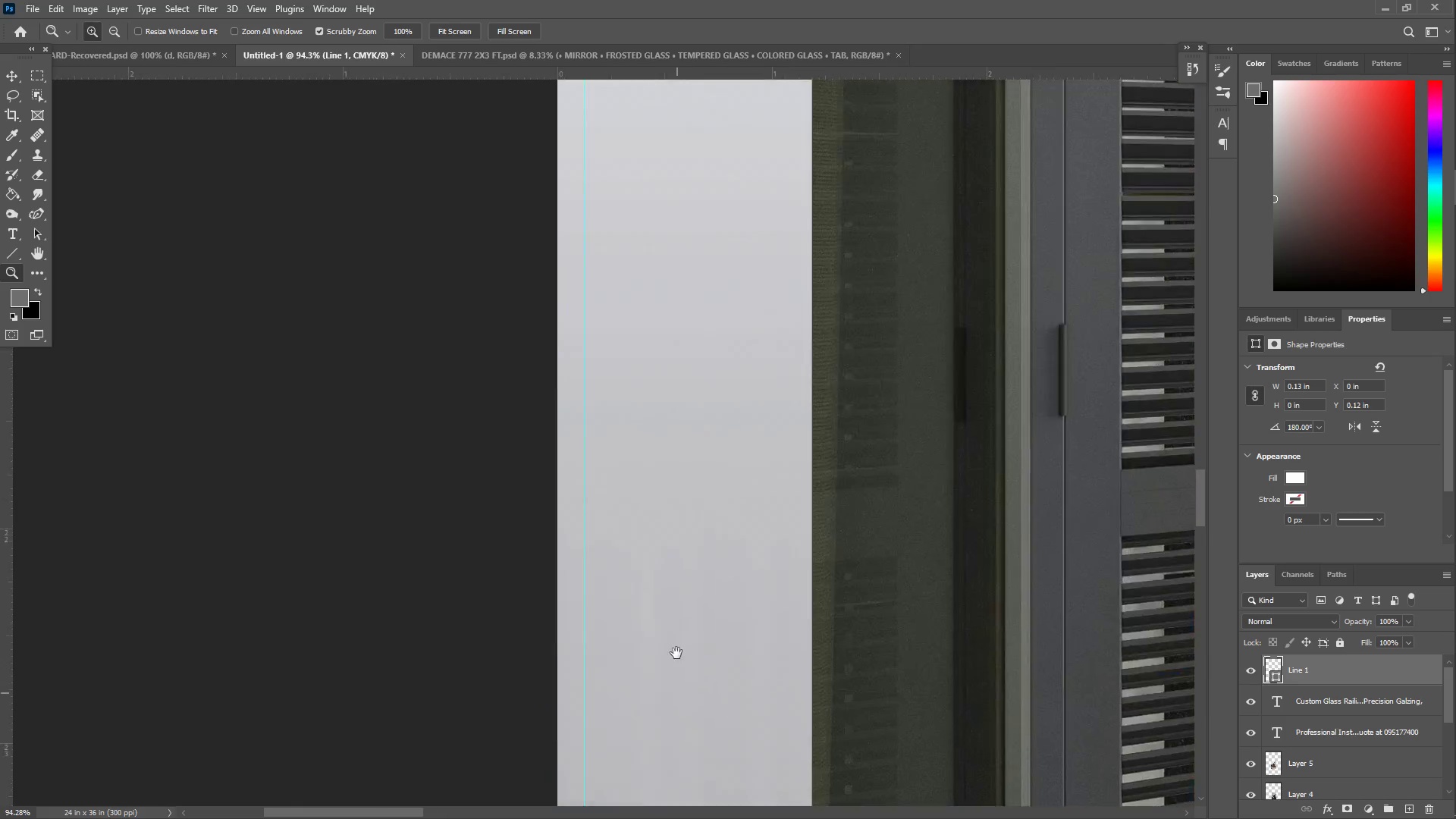 
hold_key(key=Space, duration=1.5)
 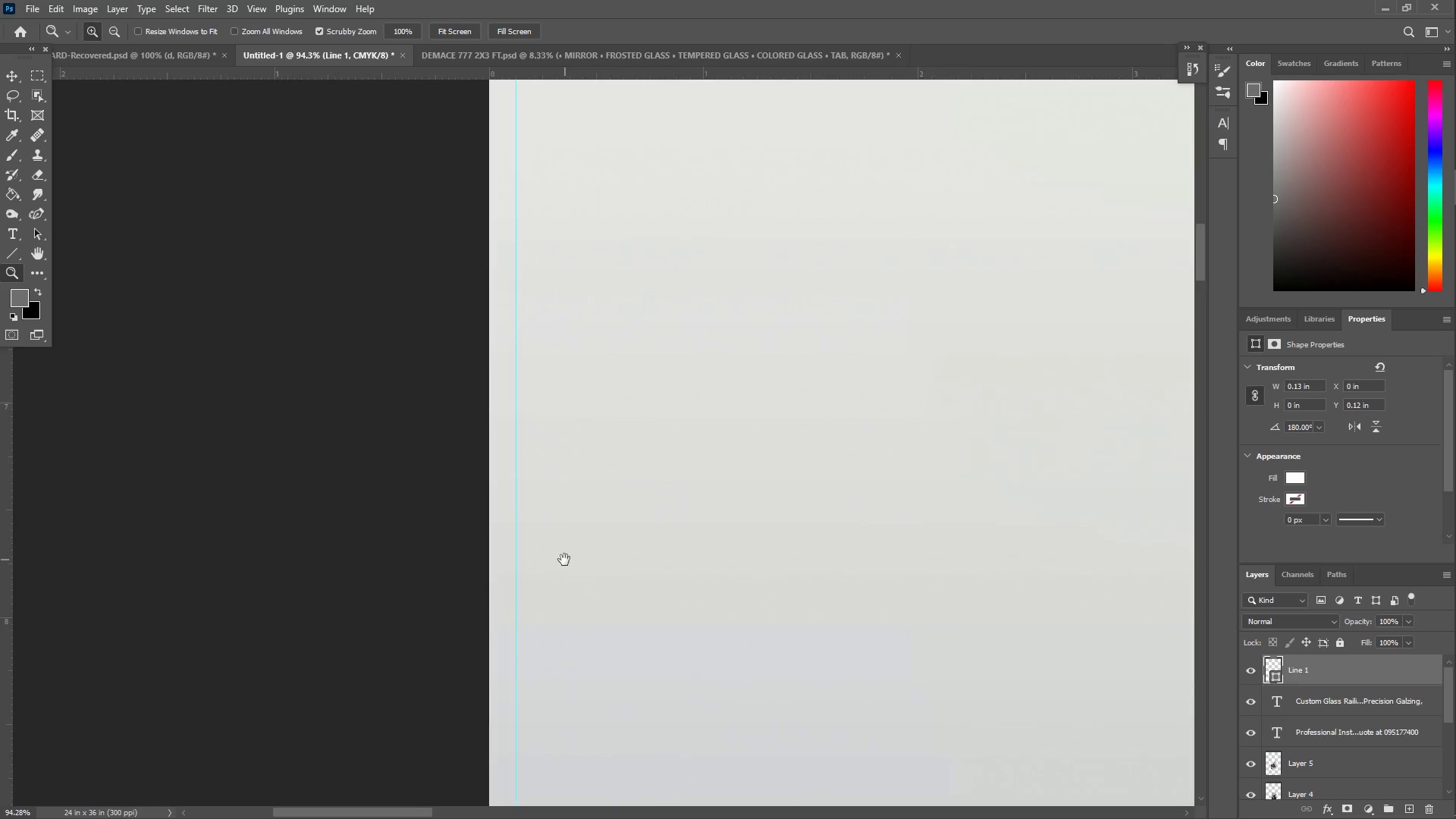 
left_click_drag(start_coordinate=[701, 287], to_coordinate=[641, 576])
 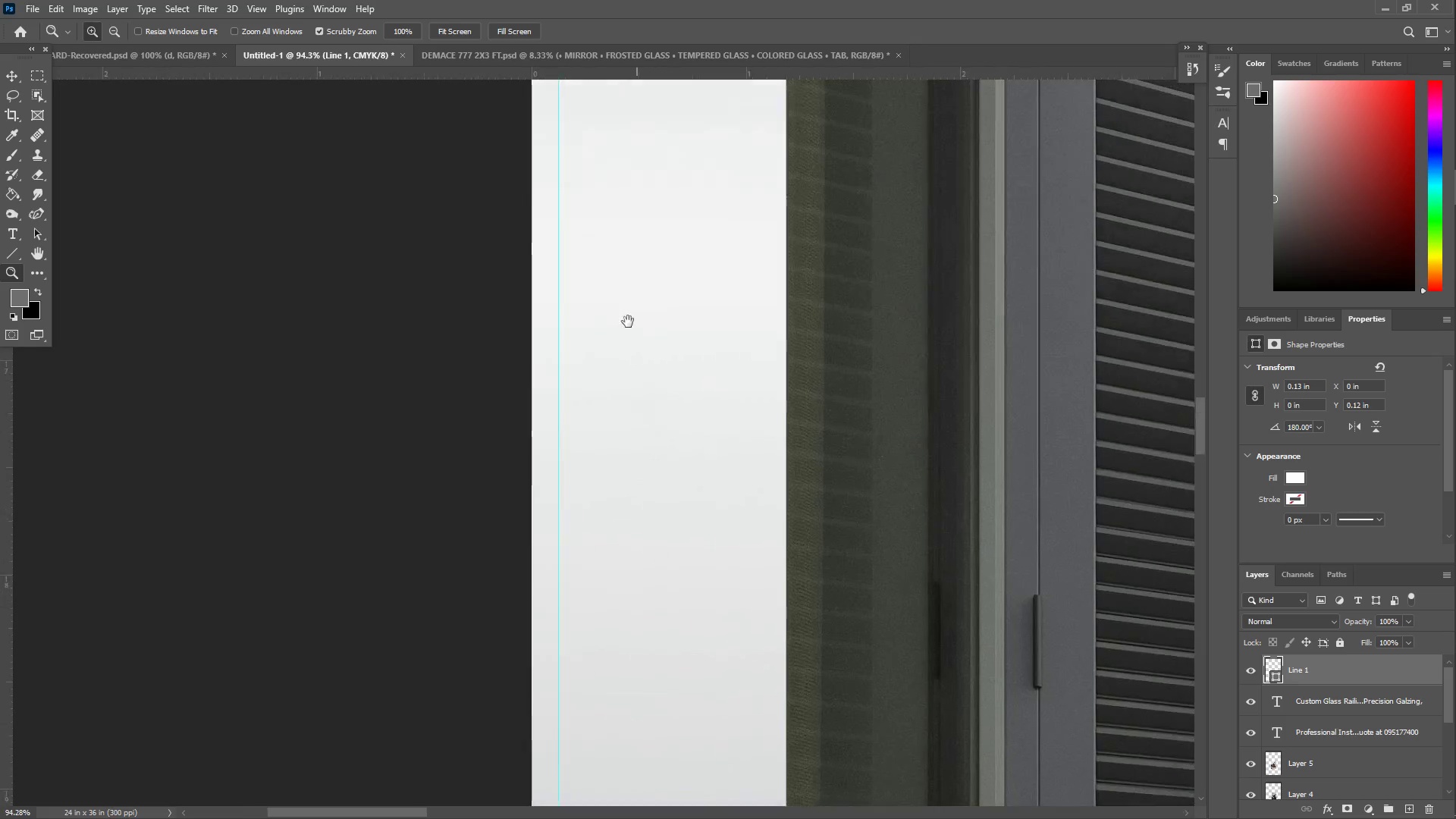 
left_click_drag(start_coordinate=[616, 333], to_coordinate=[605, 639])
 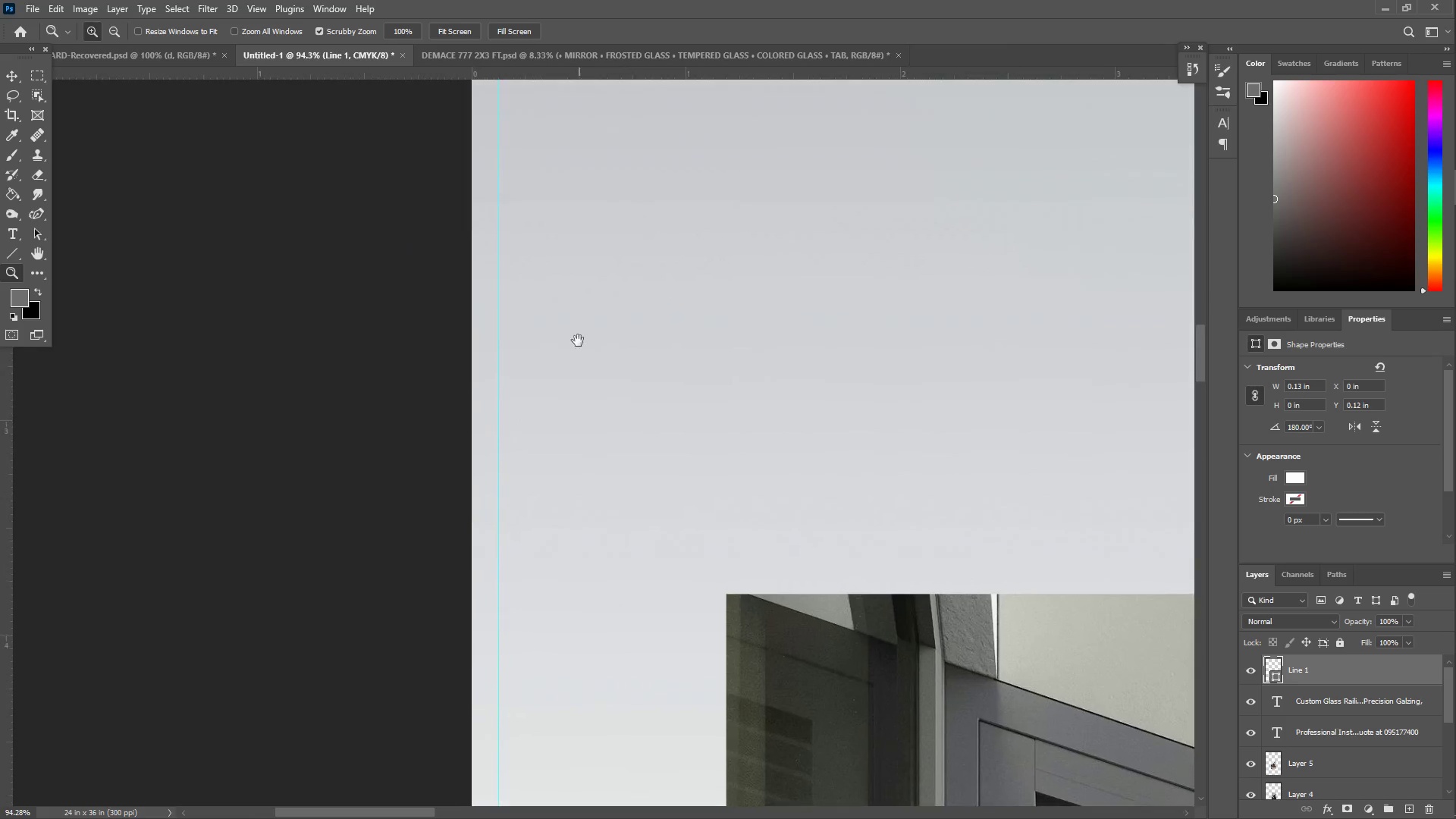 
left_click_drag(start_coordinate=[572, 331], to_coordinate=[582, 585])
 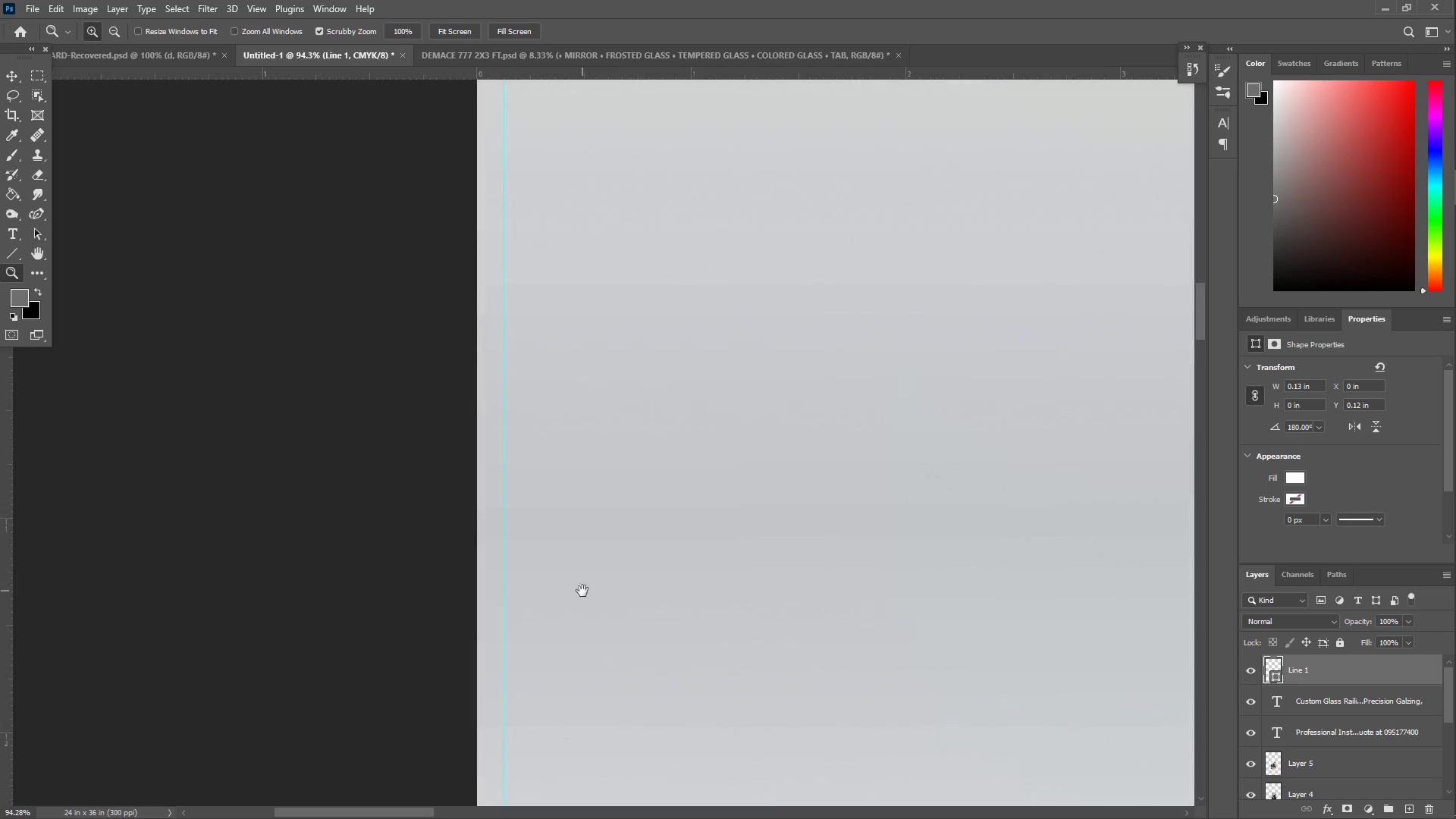 
hold_key(key=Space, duration=1.5)
 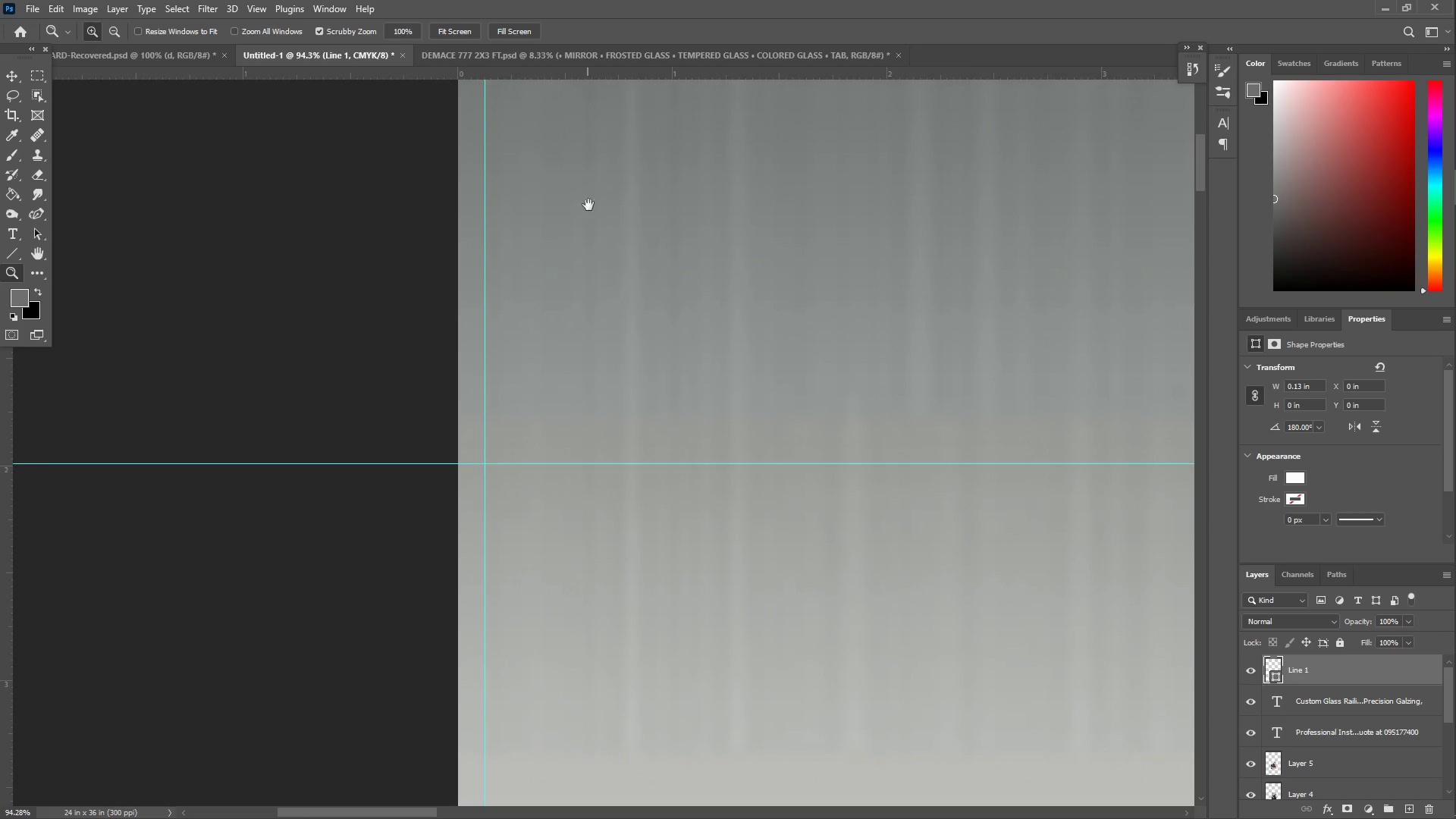 
left_click_drag(start_coordinate=[572, 322], to_coordinate=[565, 560])
 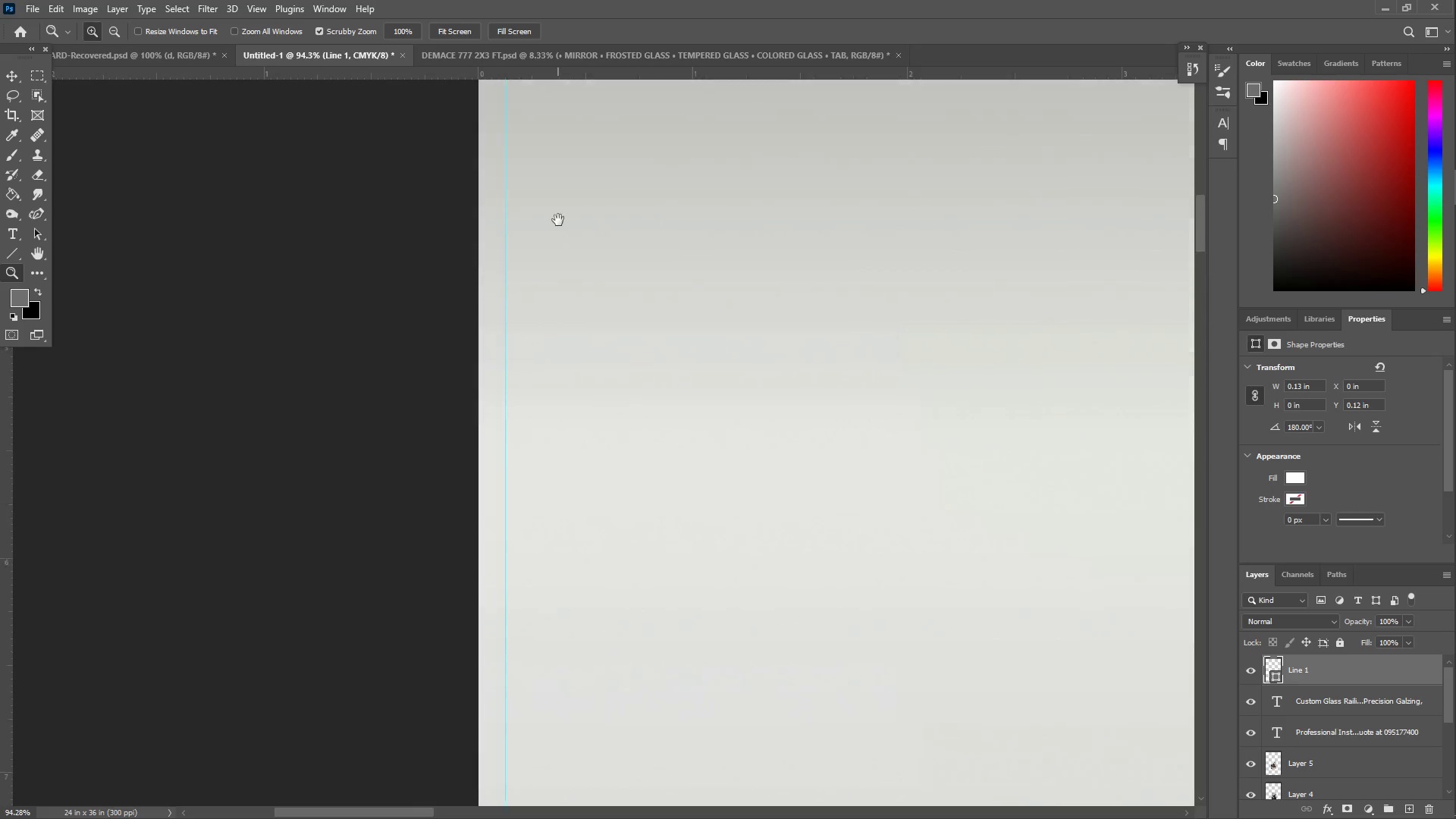 
left_click_drag(start_coordinate=[554, 256], to_coordinate=[546, 656])
 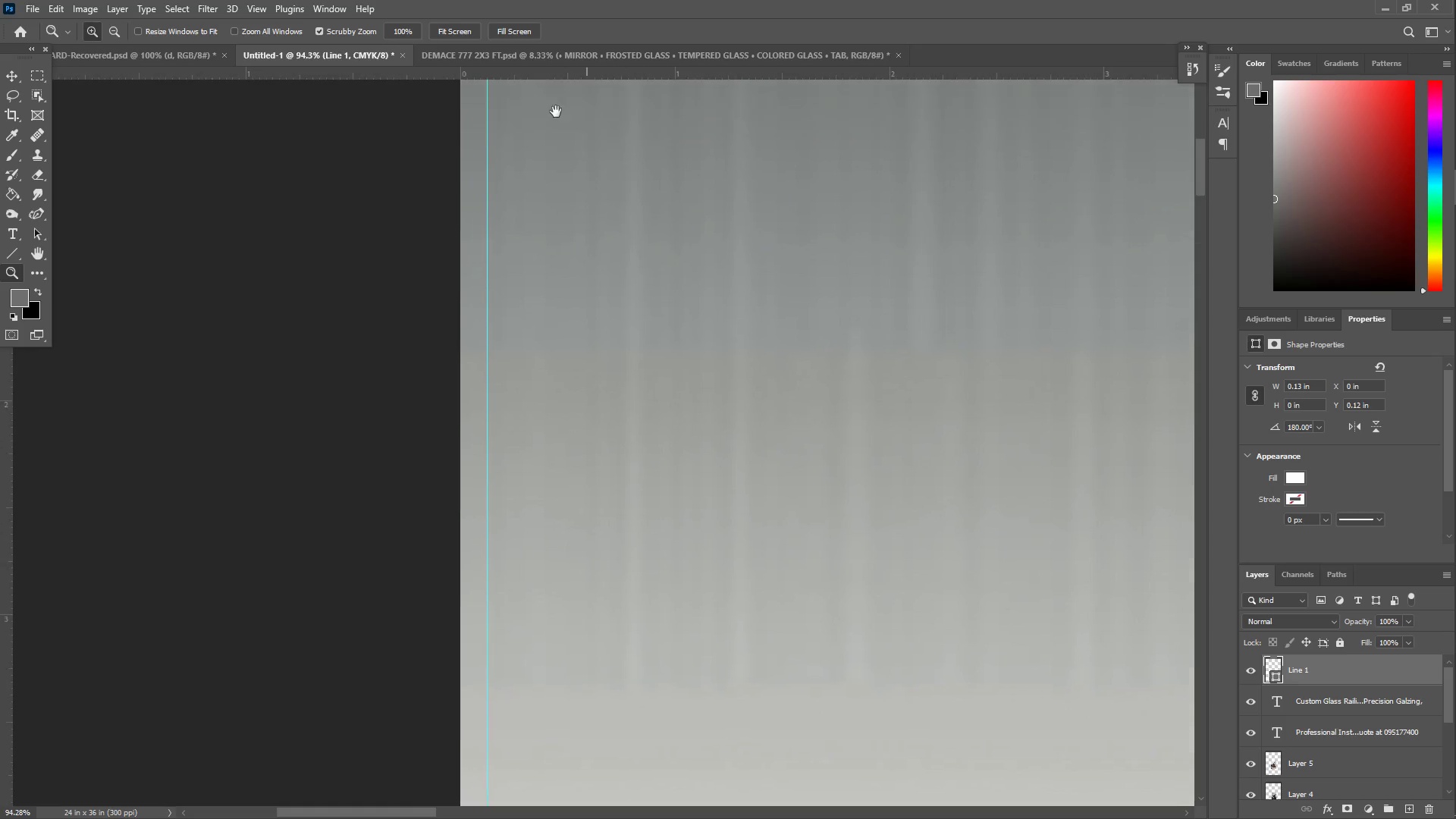 
left_click_drag(start_coordinate=[544, 74], to_coordinate=[590, 463])
 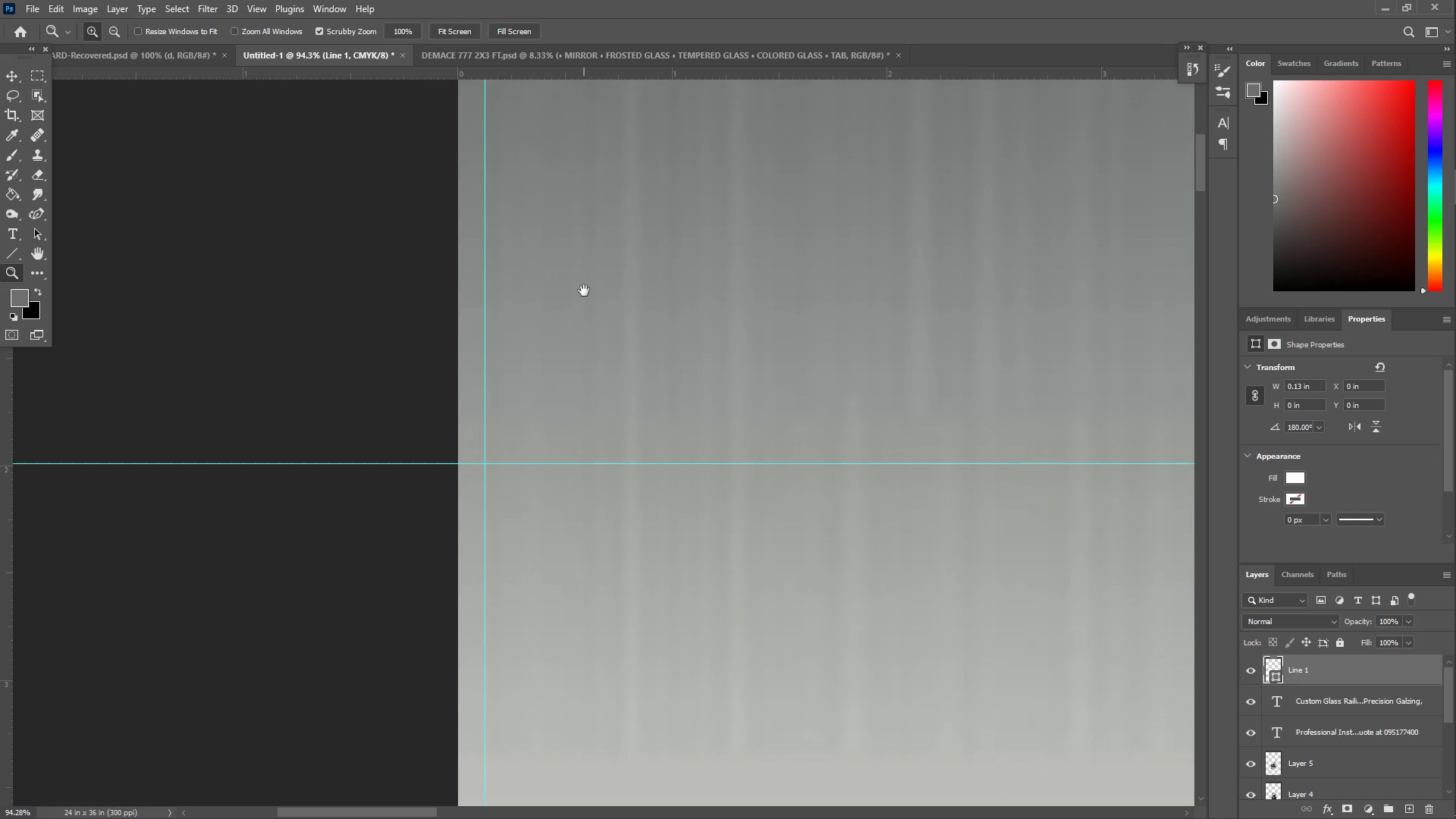 
hold_key(key=Space, duration=0.89)
 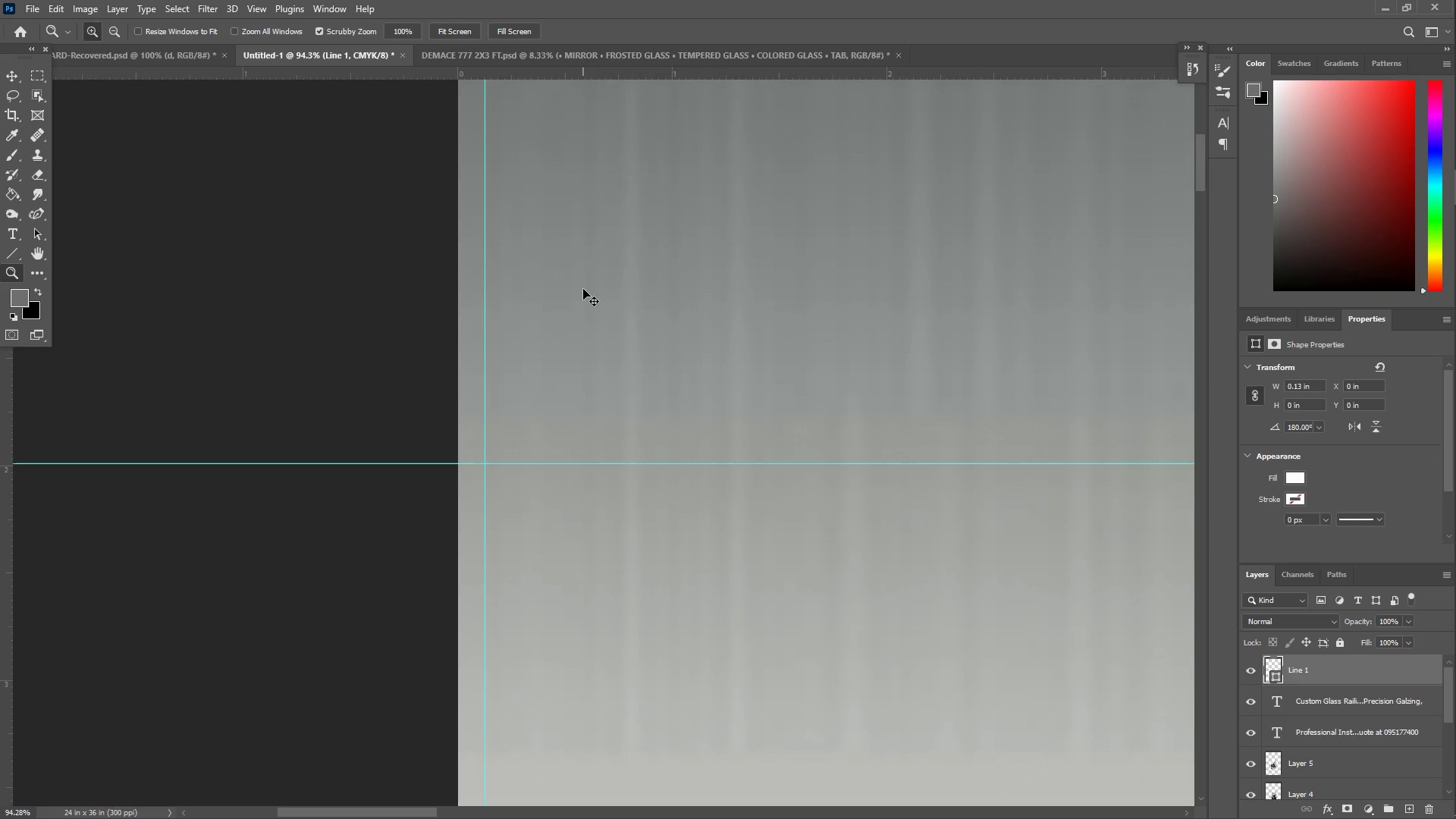 
key(Control+ControlLeft)
 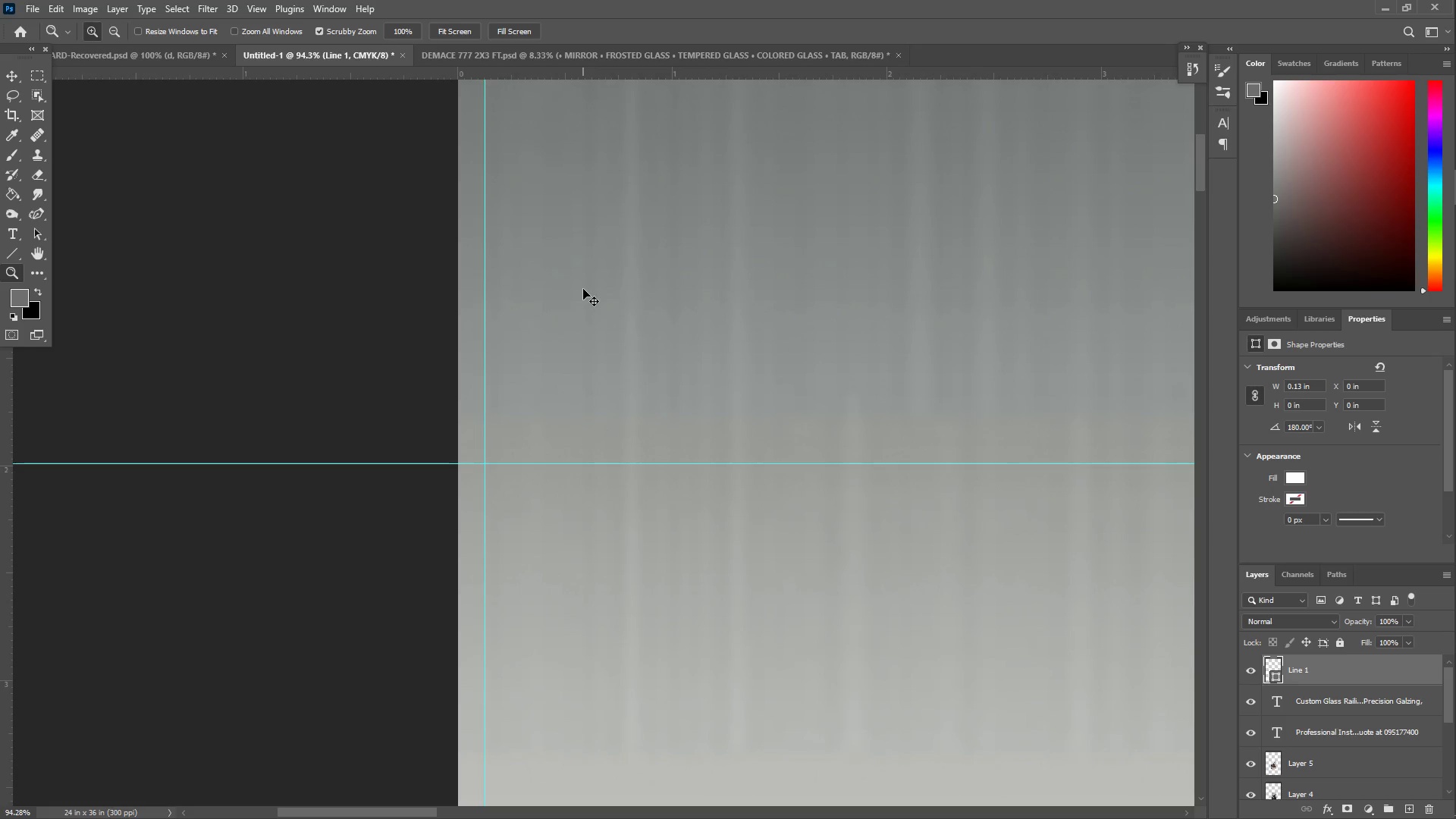 
key(Control+Z)
 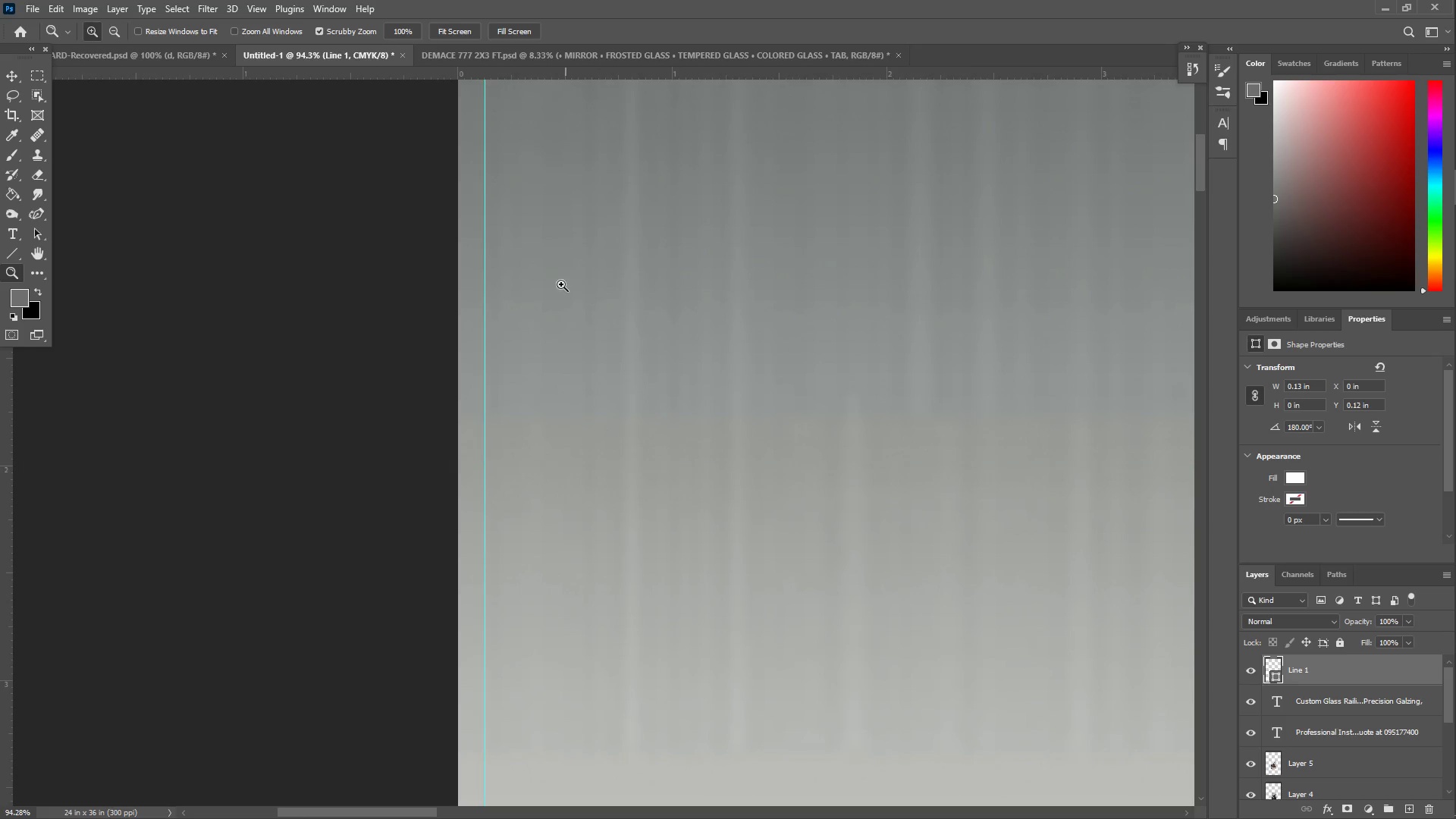 
type(zzz)
 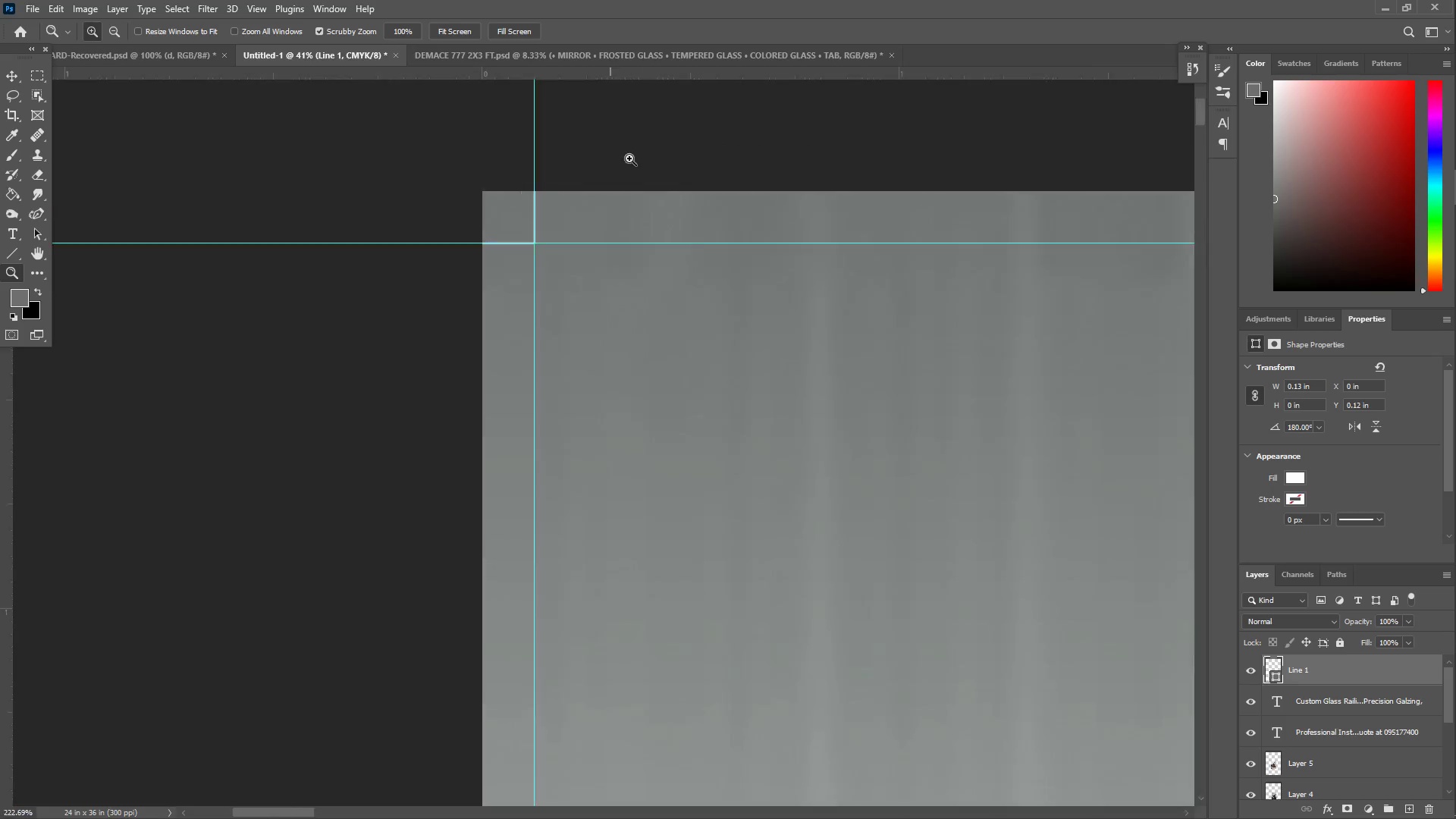 
left_click_drag(start_coordinate=[539, 267], to_coordinate=[485, 259])
 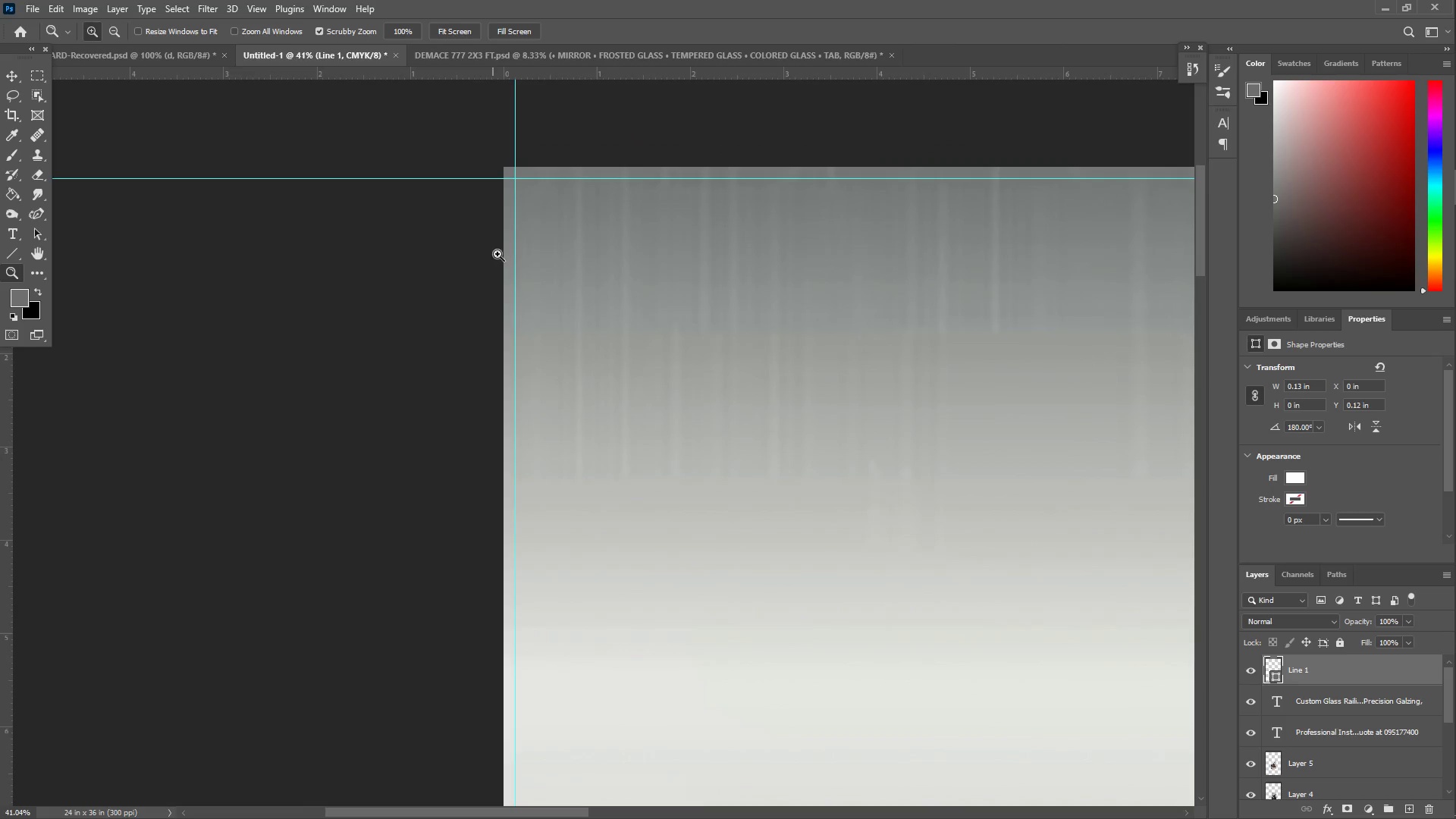 
hold_key(key=Space, duration=0.38)
 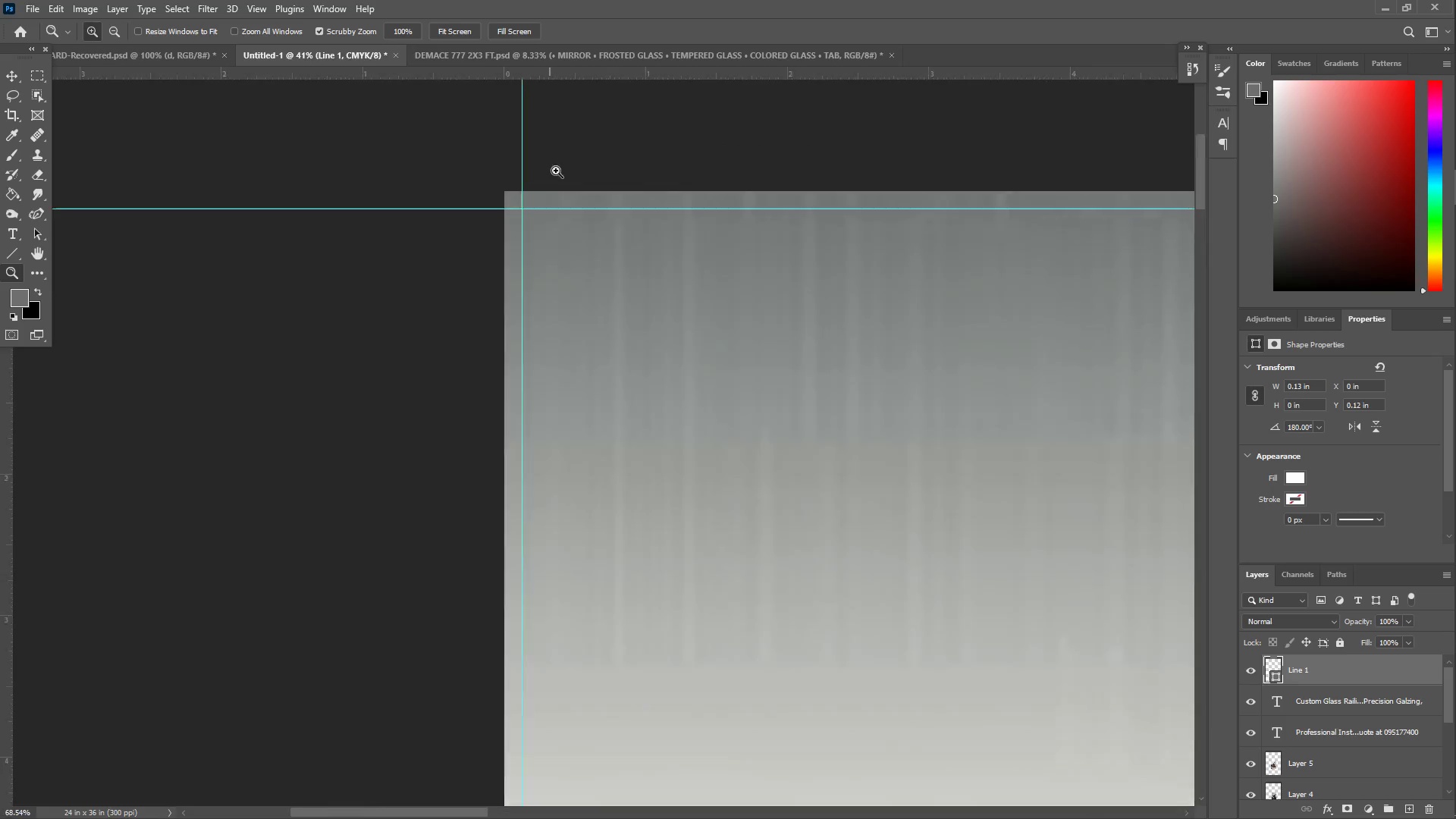 
left_click_drag(start_coordinate=[533, 228], to_coordinate=[536, 244])
 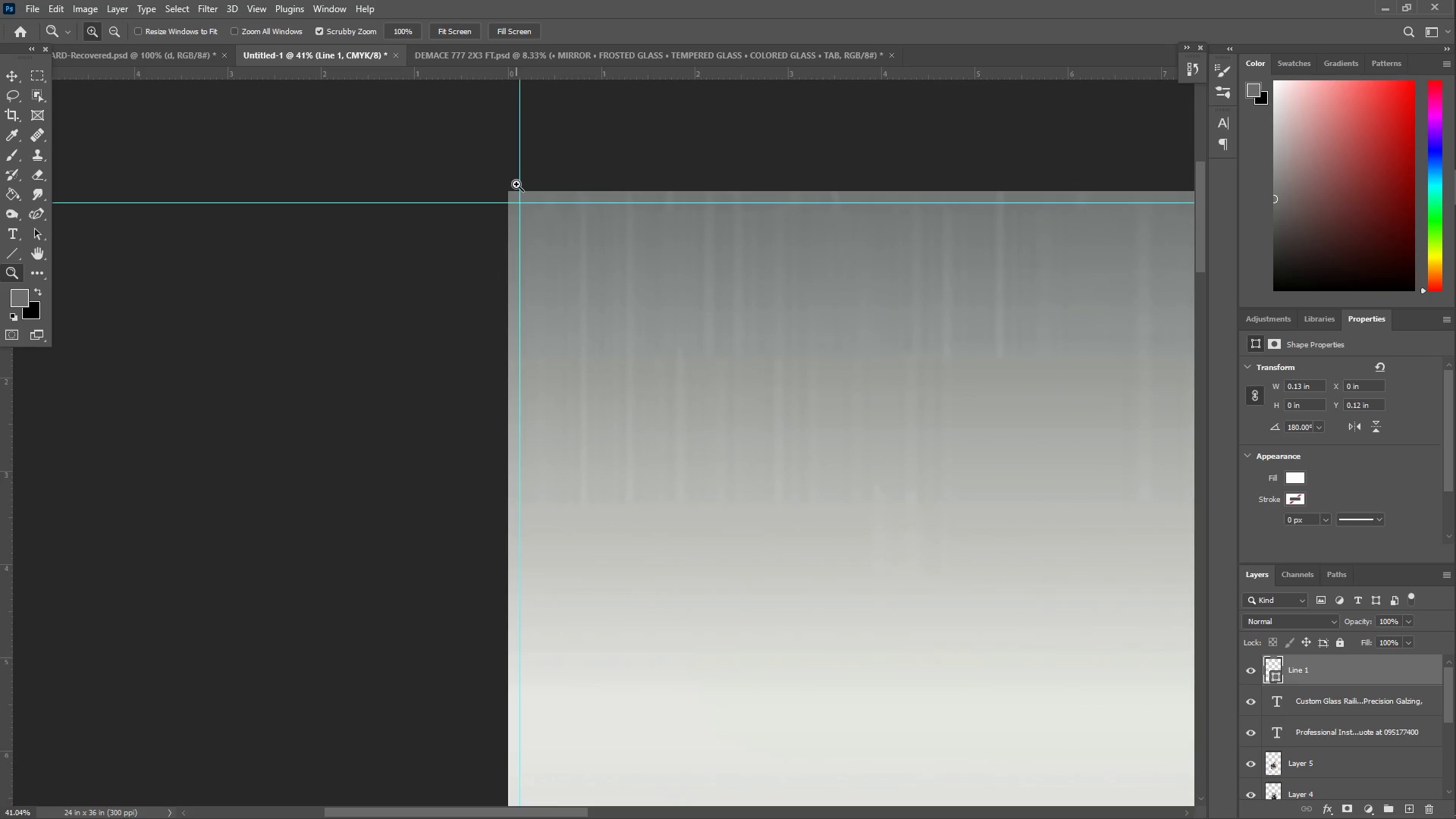 
left_click_drag(start_coordinate=[516, 178], to_coordinate=[707, 171])
 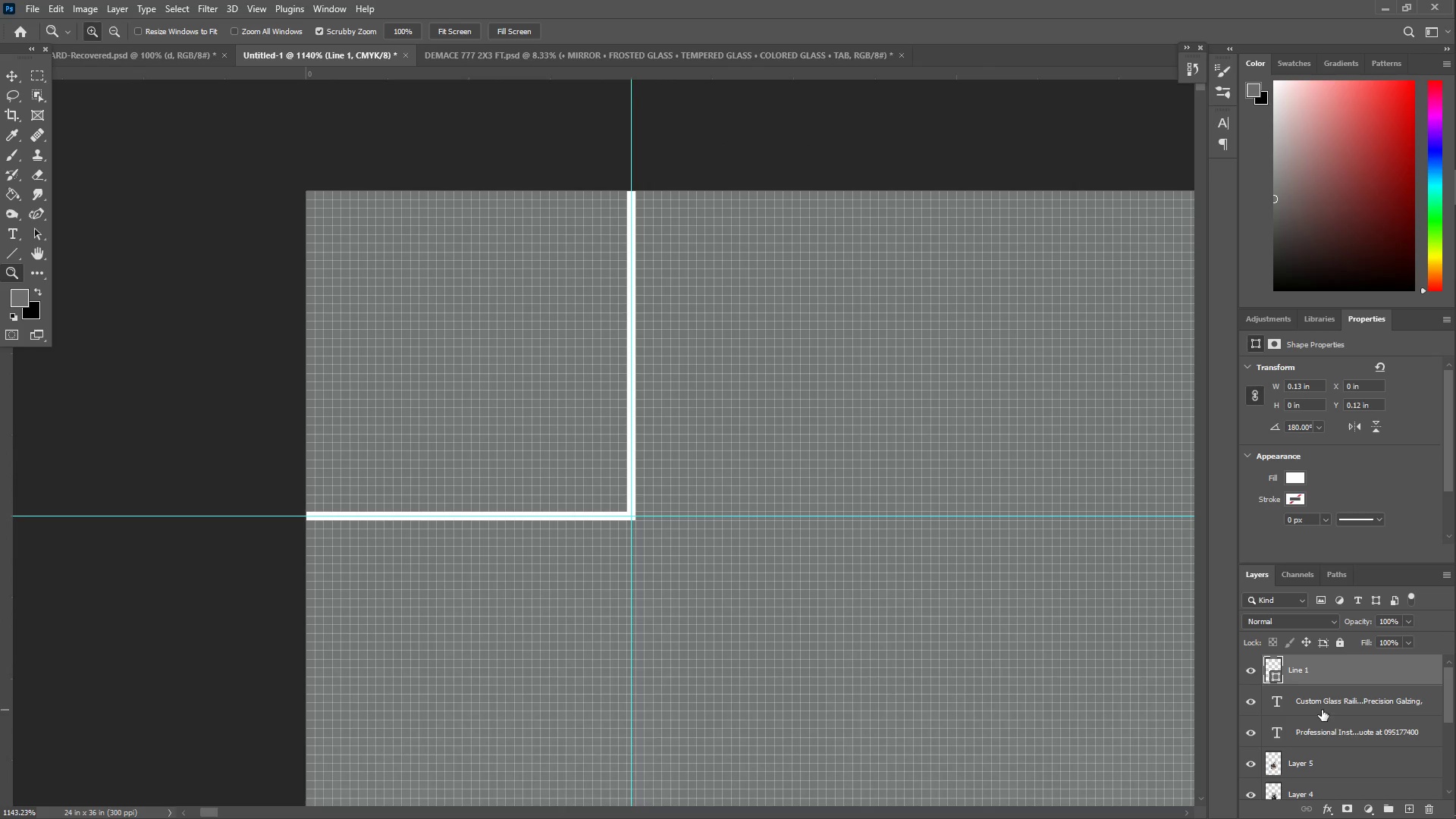 
scroll: coordinate [1328, 692], scroll_direction: up, amount: 2.0
 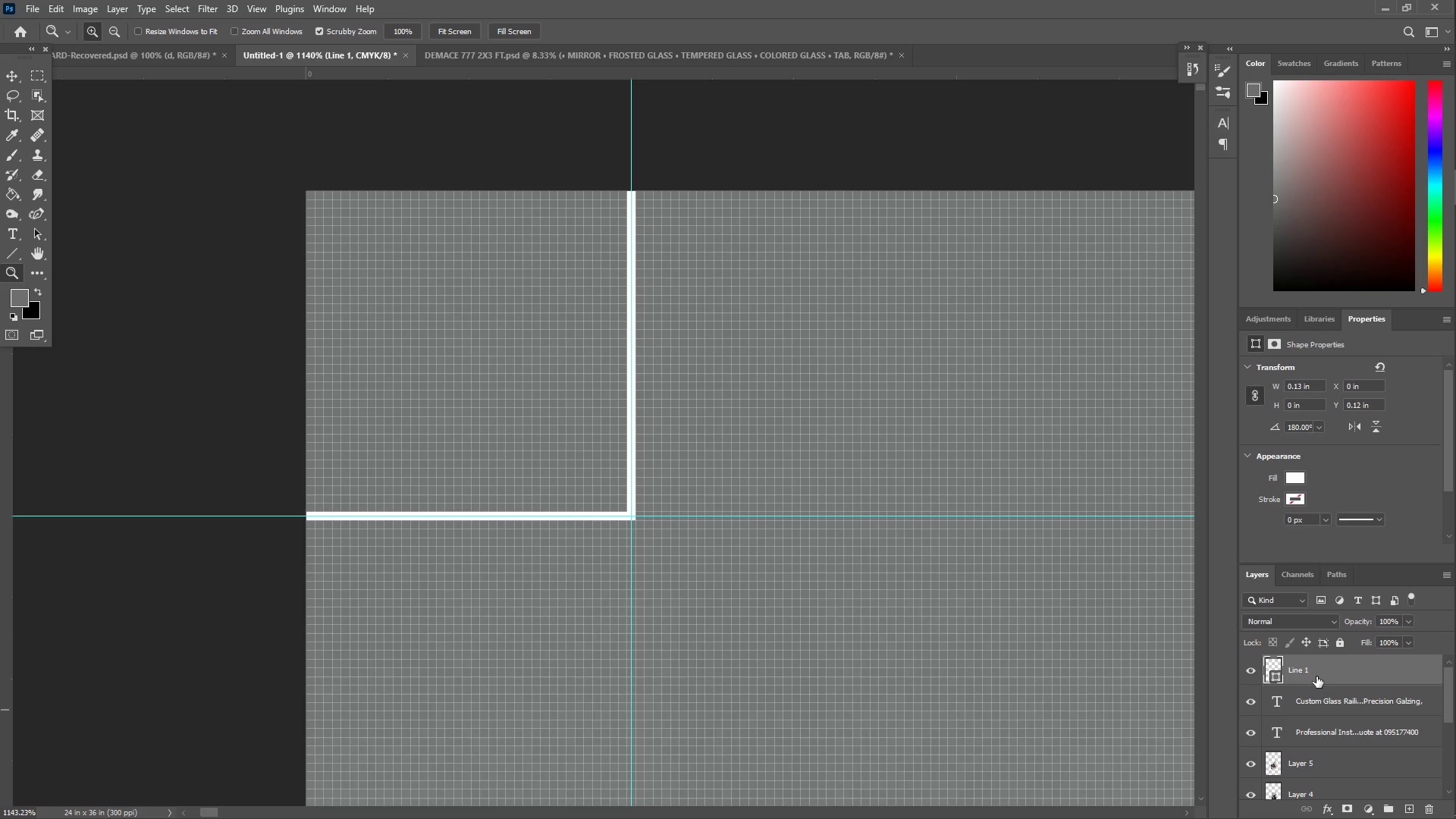 
key(Control+C)
 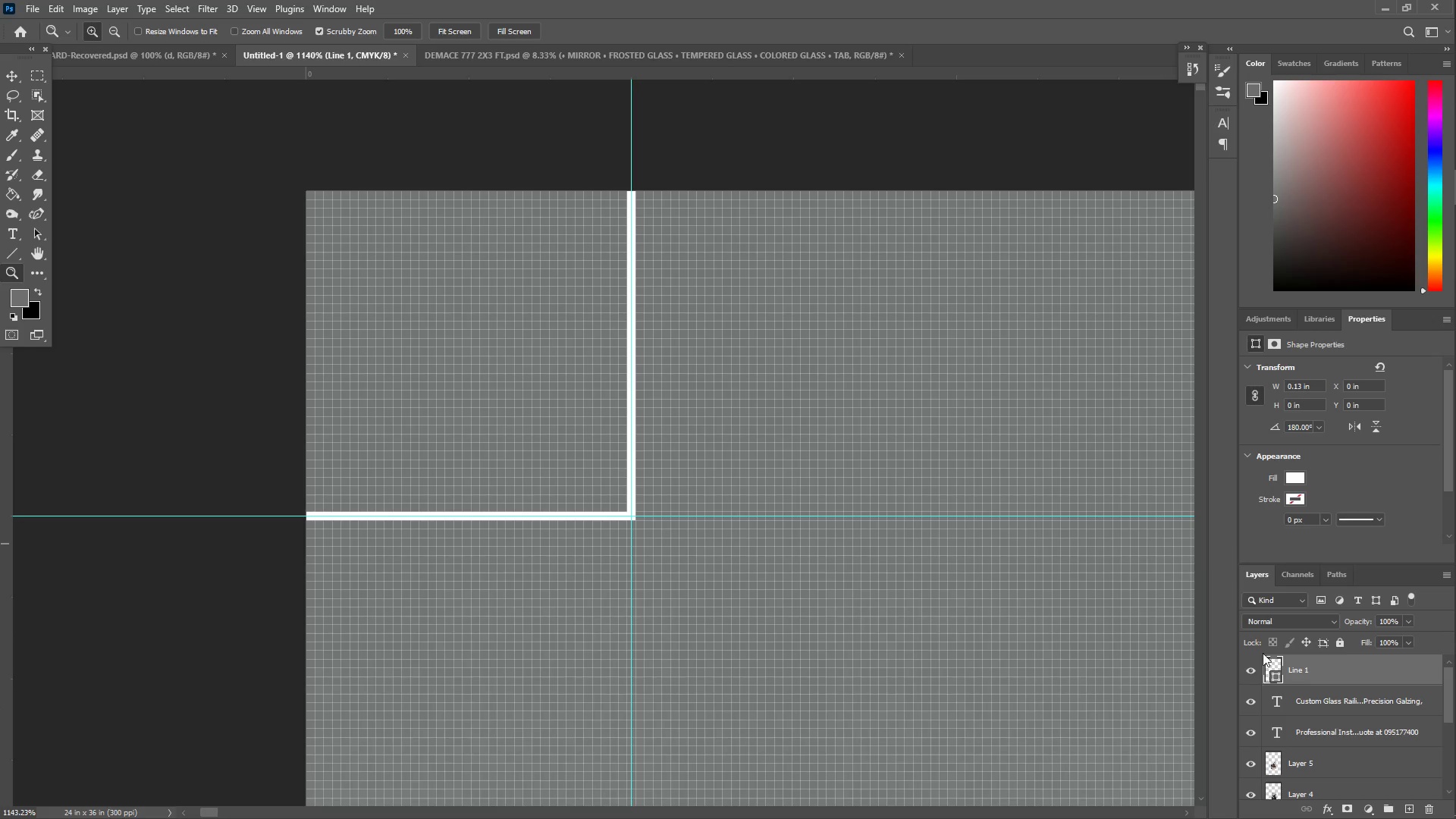 
key(Control+V)
 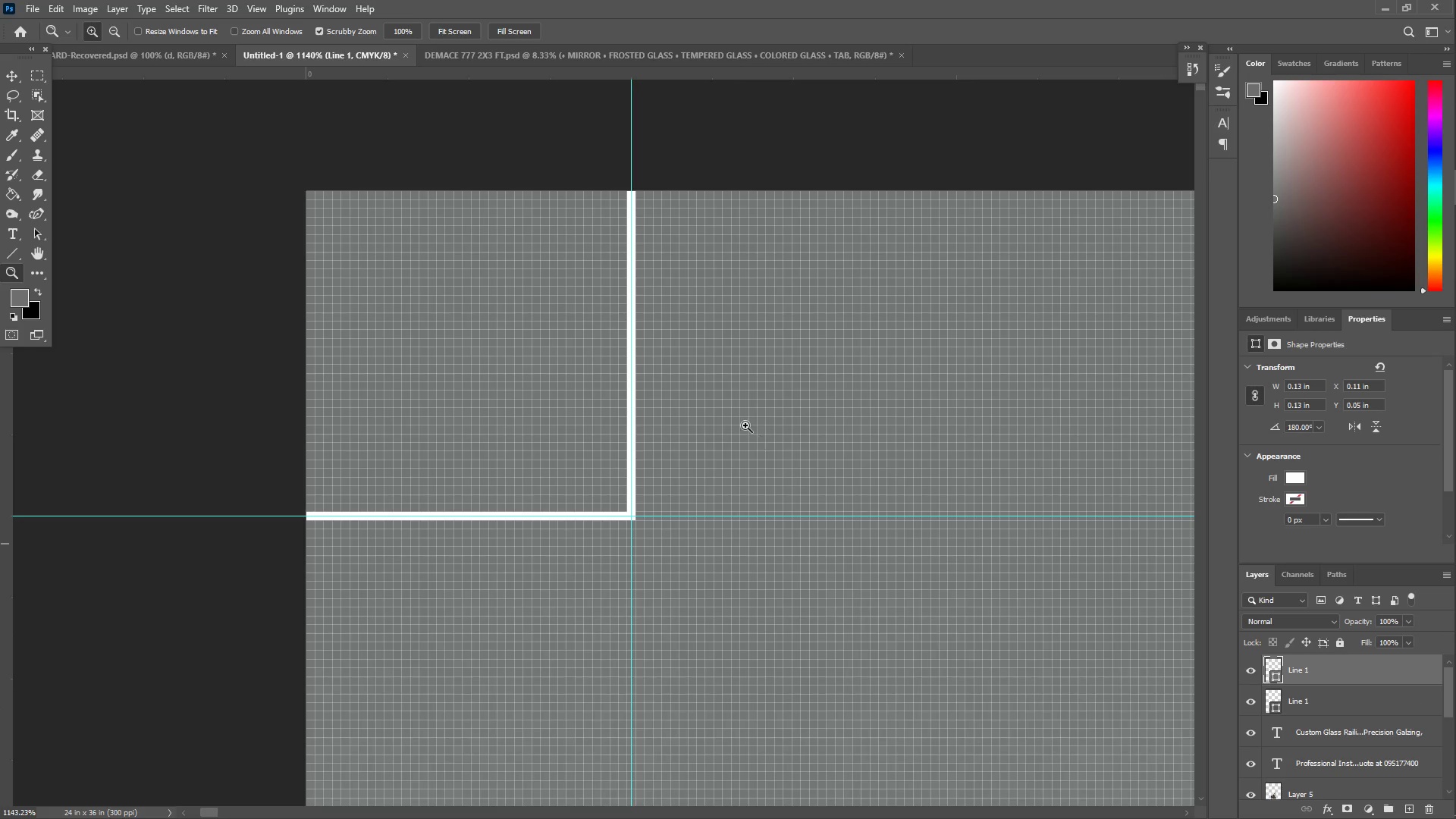 
hold_key(key=ControlLeft, duration=0.8)
 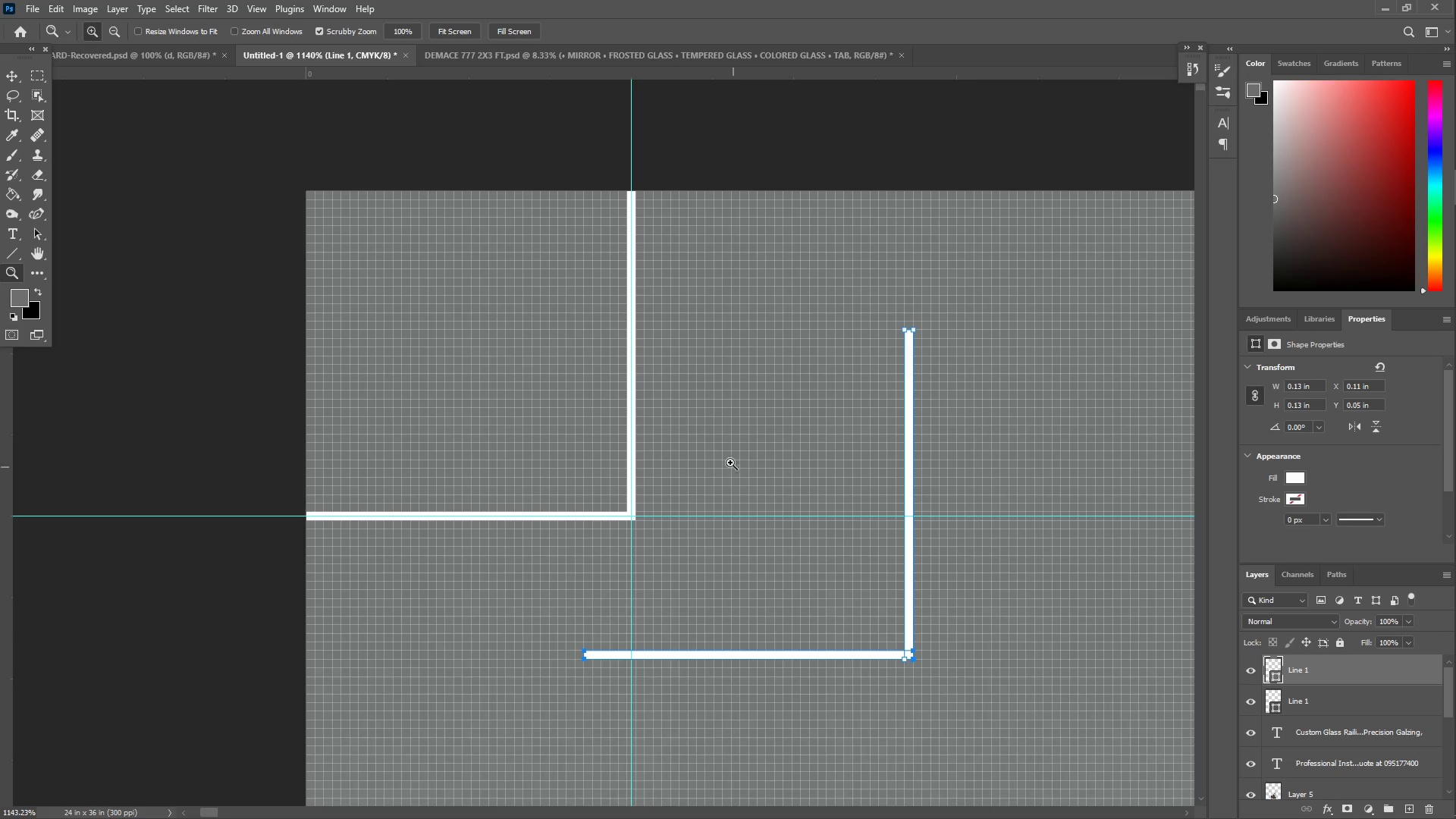 
key(Z)
 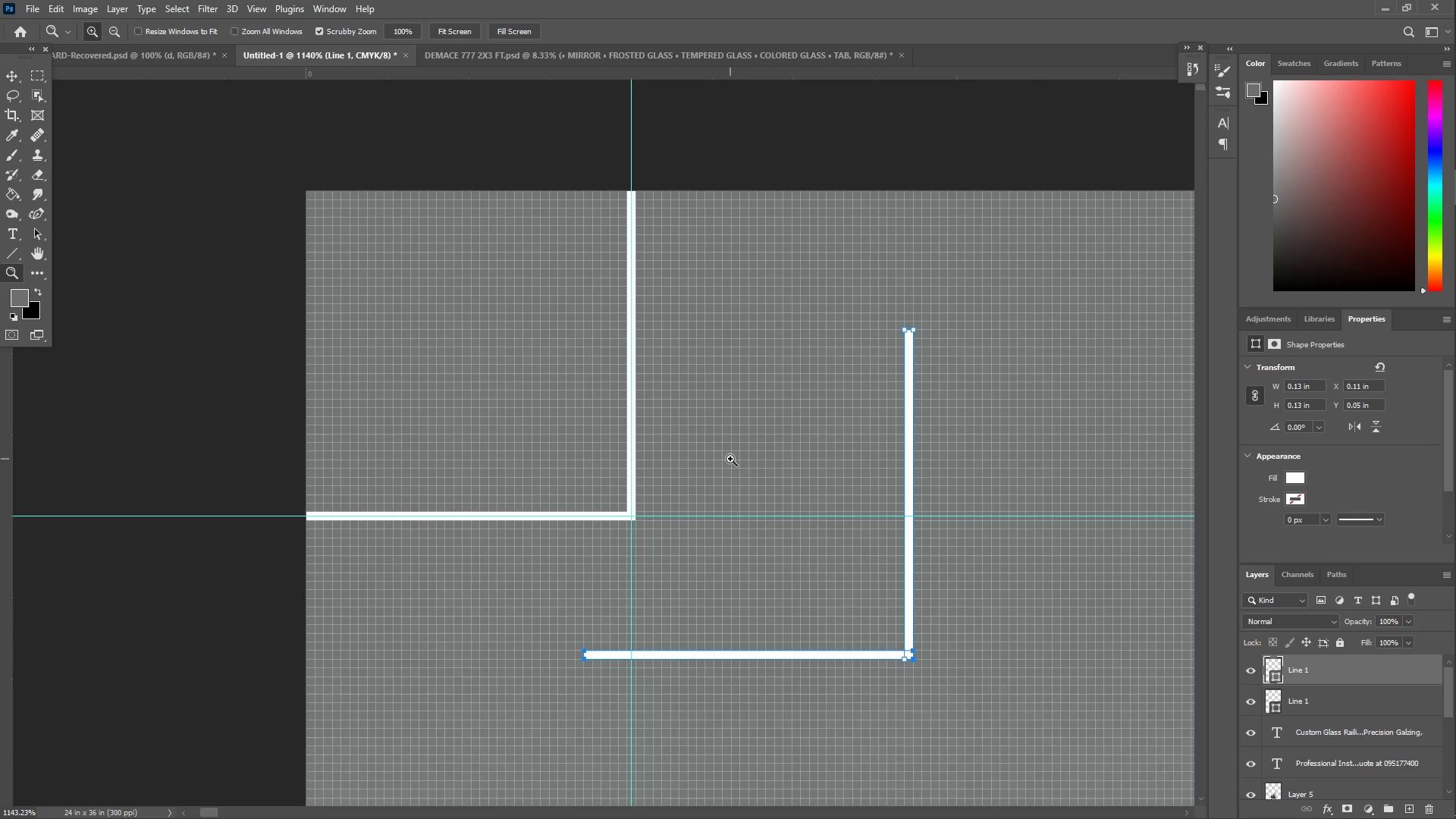 
left_click_drag(start_coordinate=[730, 459], to_coordinate=[608, 483])
 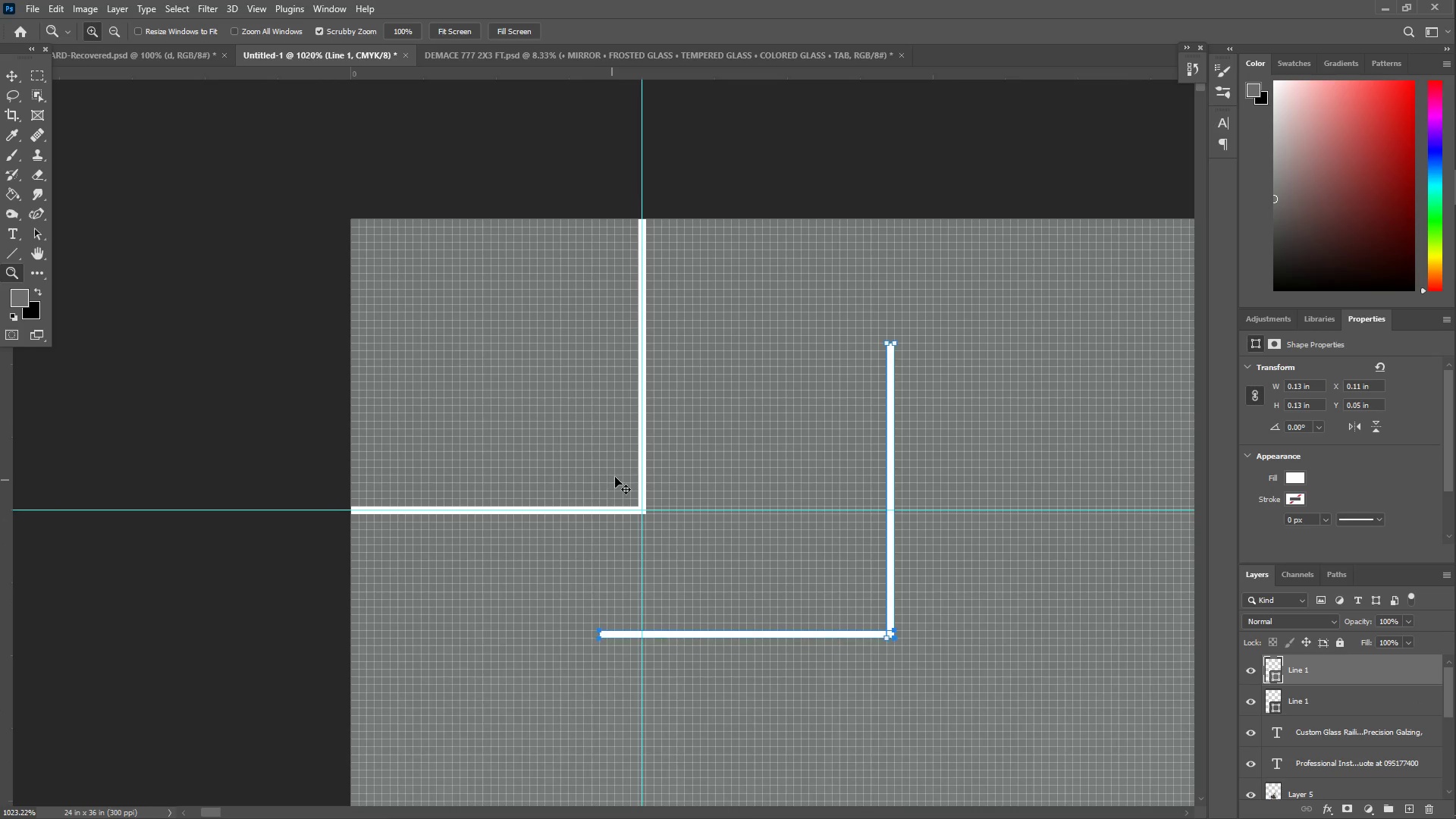 
key(Control+Z)
 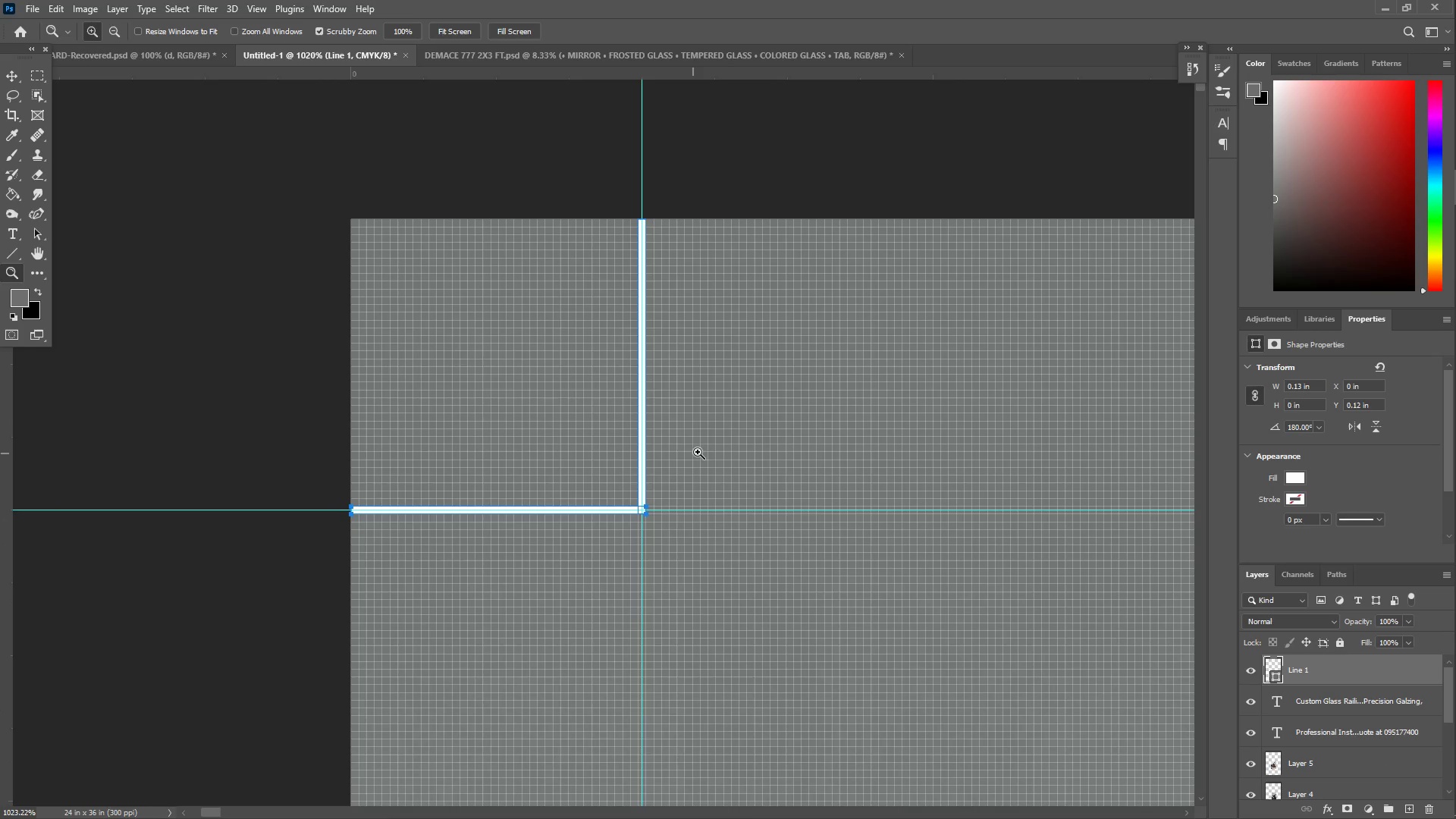 
type(zz)
 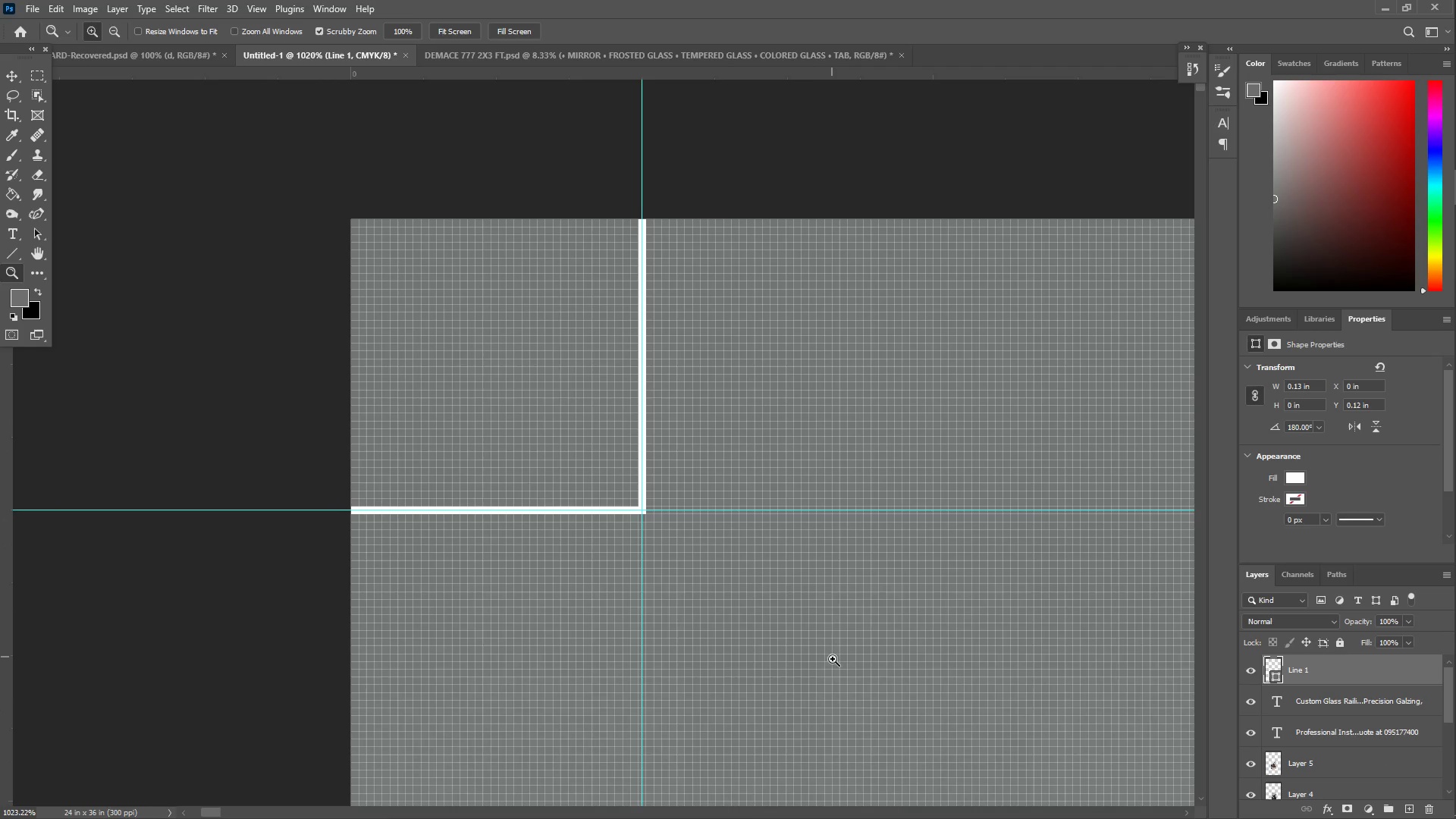 
left_click_drag(start_coordinate=[712, 451], to_coordinate=[614, 461])
 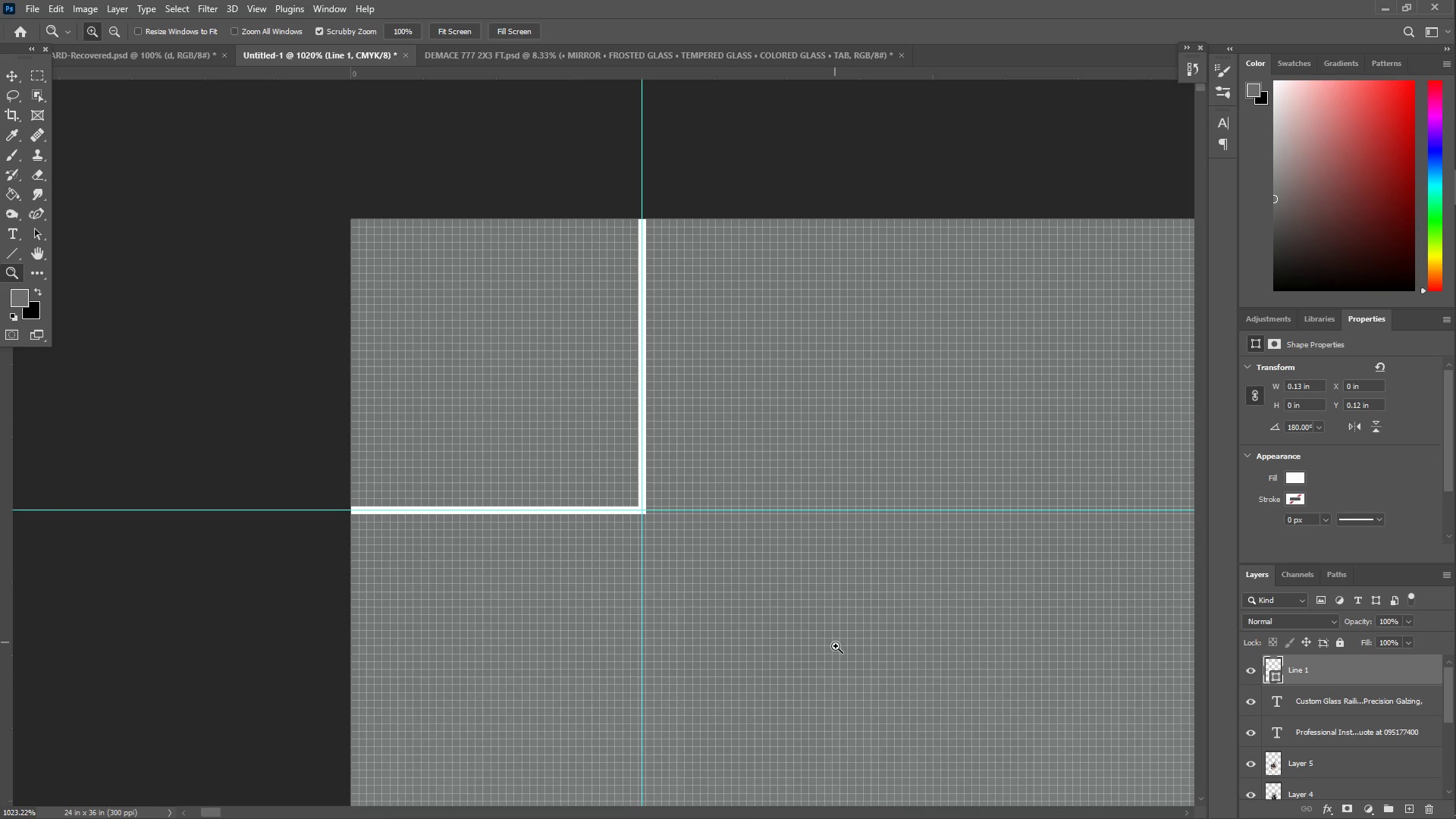 
hold_key(key=Space, duration=0.64)
 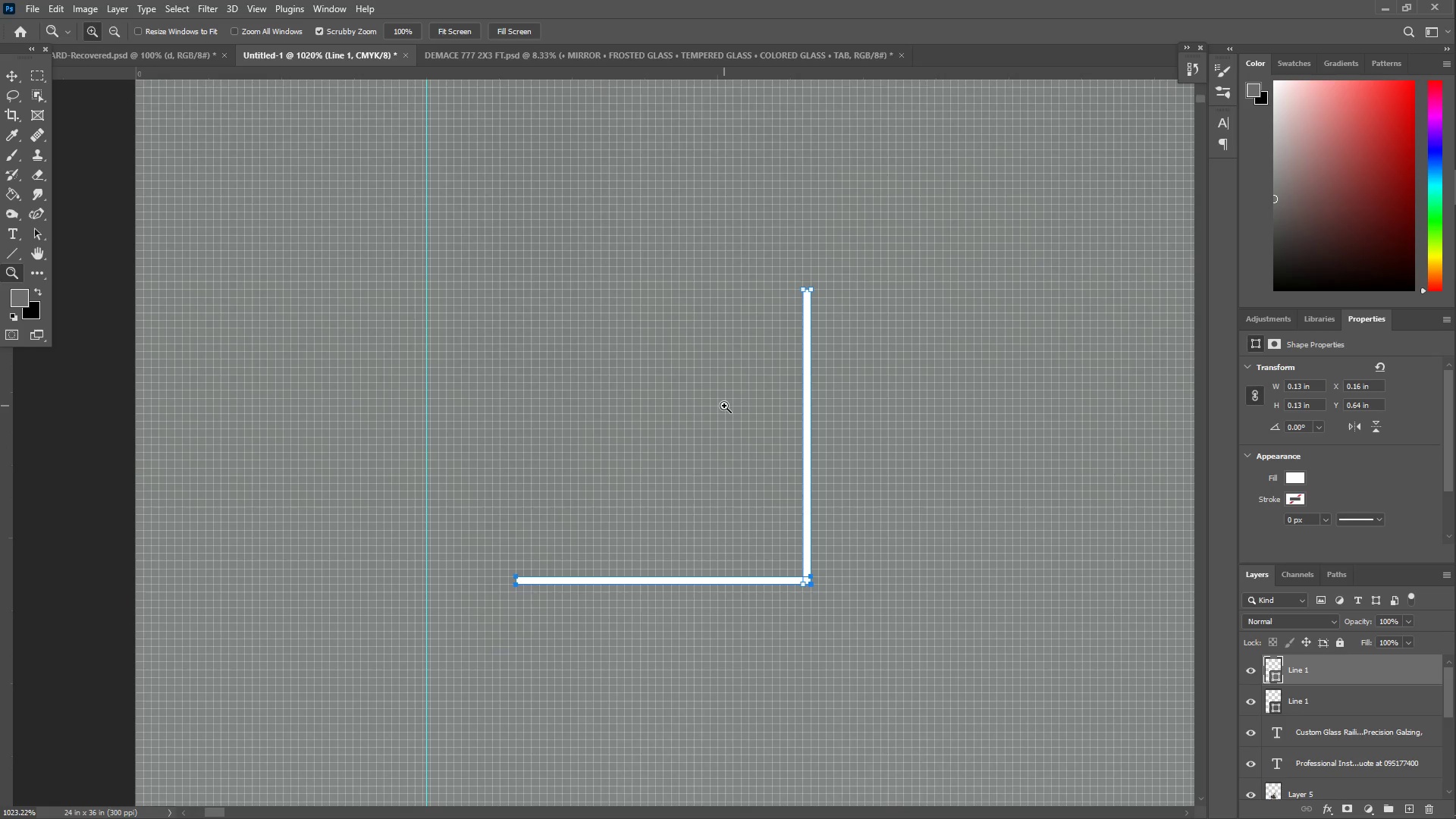 
left_click_drag(start_coordinate=[836, 740], to_coordinate=[725, 8])
 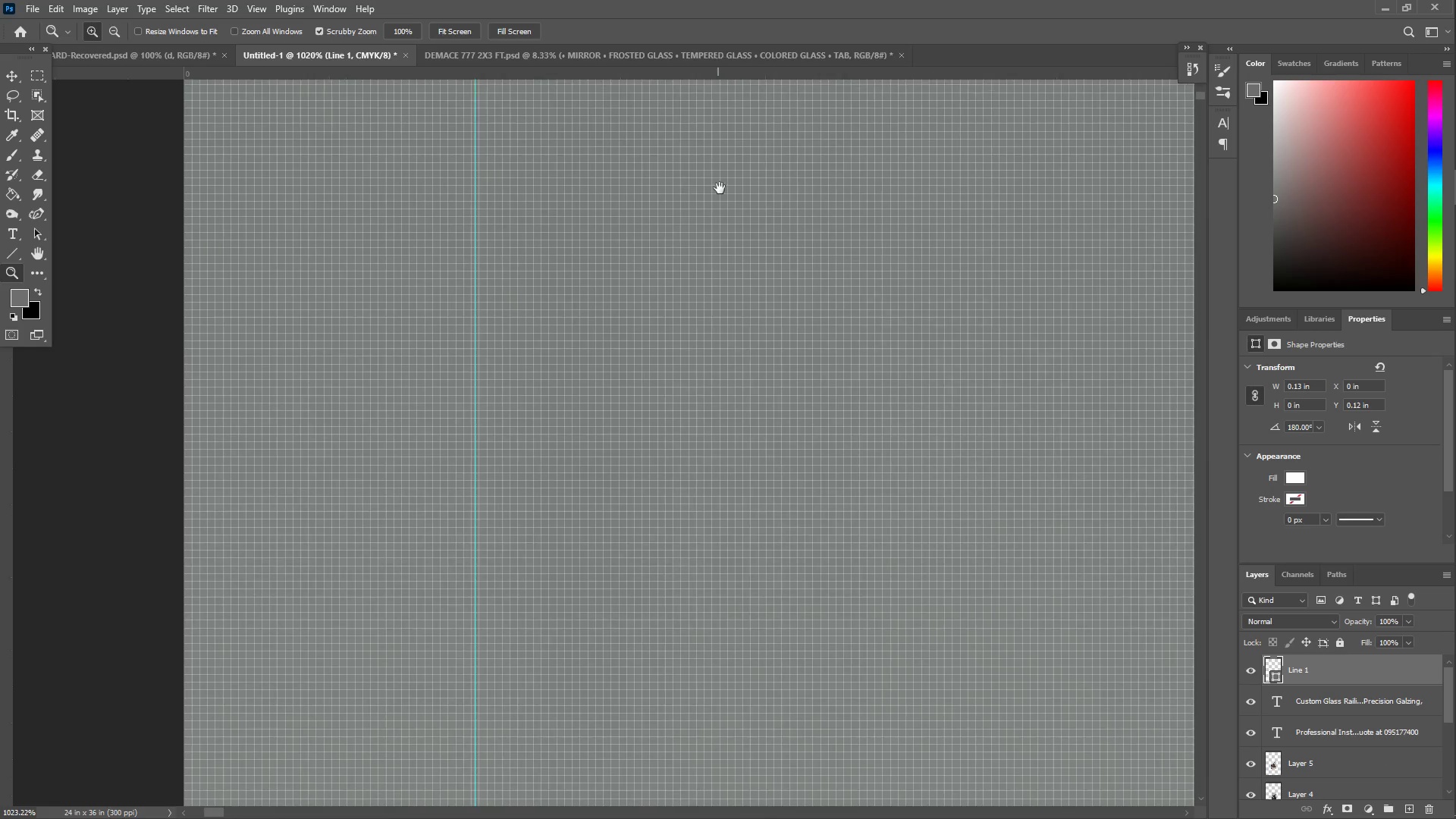 
left_click_drag(start_coordinate=[723, 420], to_coordinate=[724, 410])
 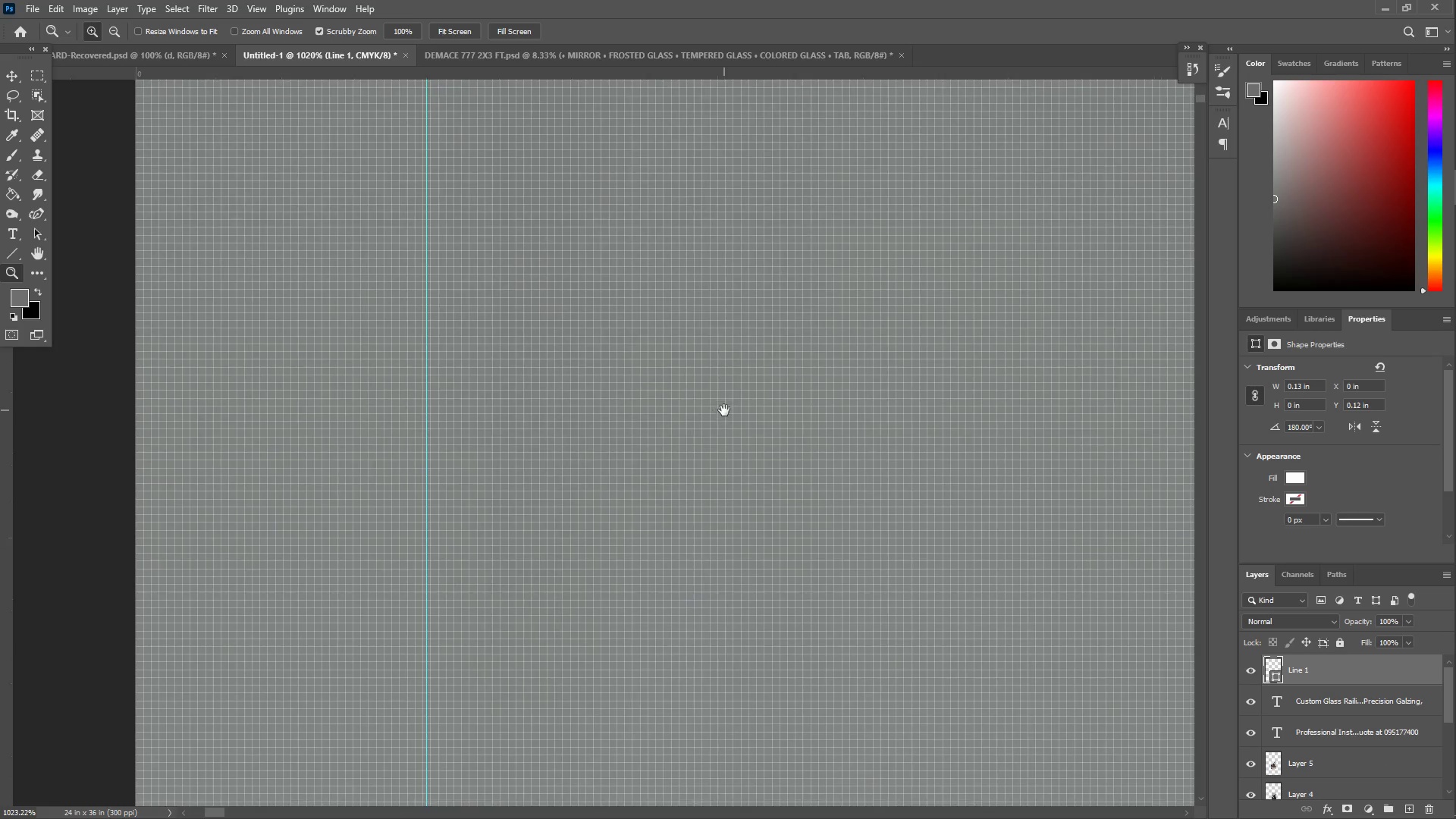 
key(Control+ControlLeft)
 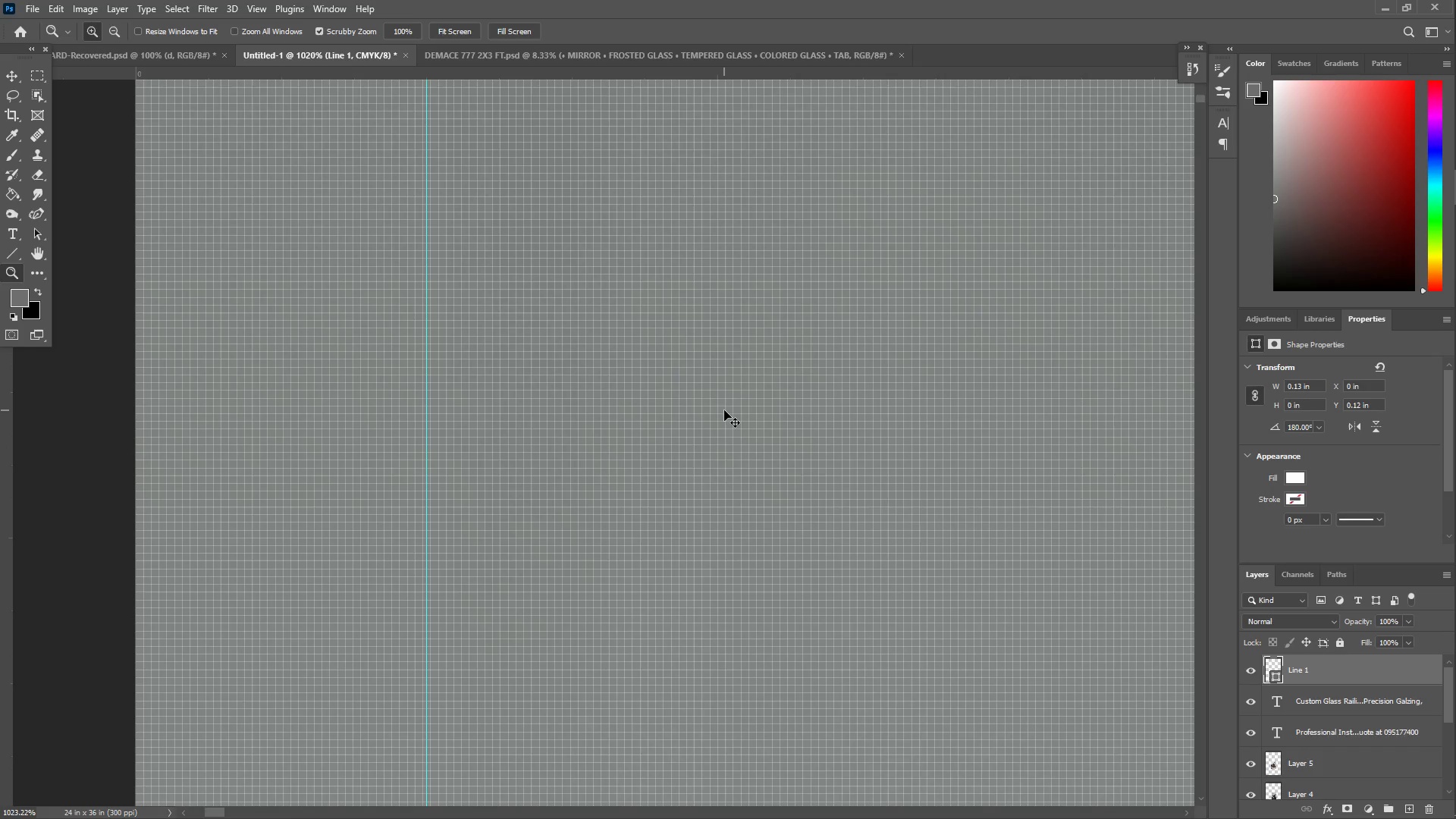 
key(Control+V)
 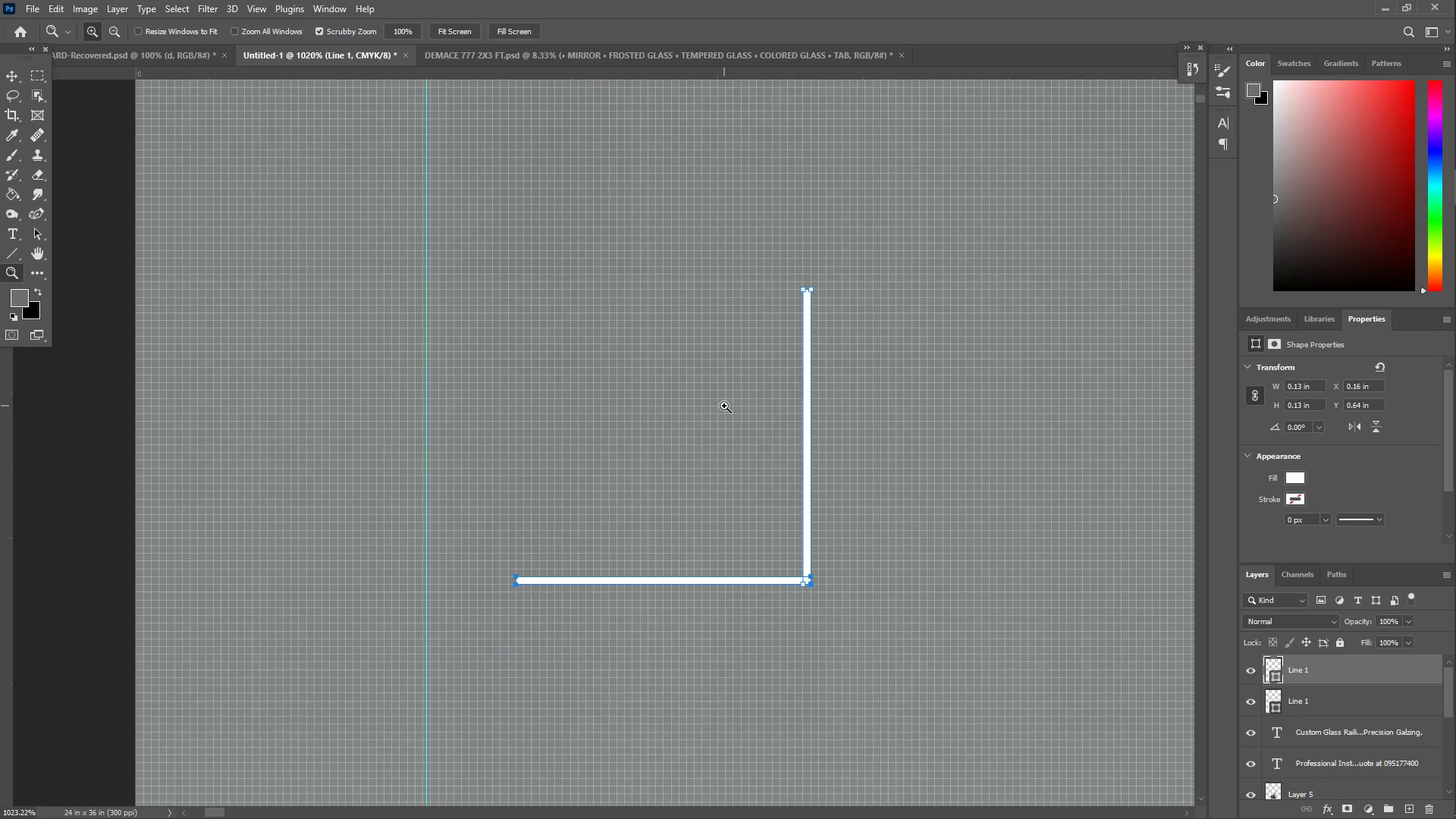 
key(Control+ControlLeft)
 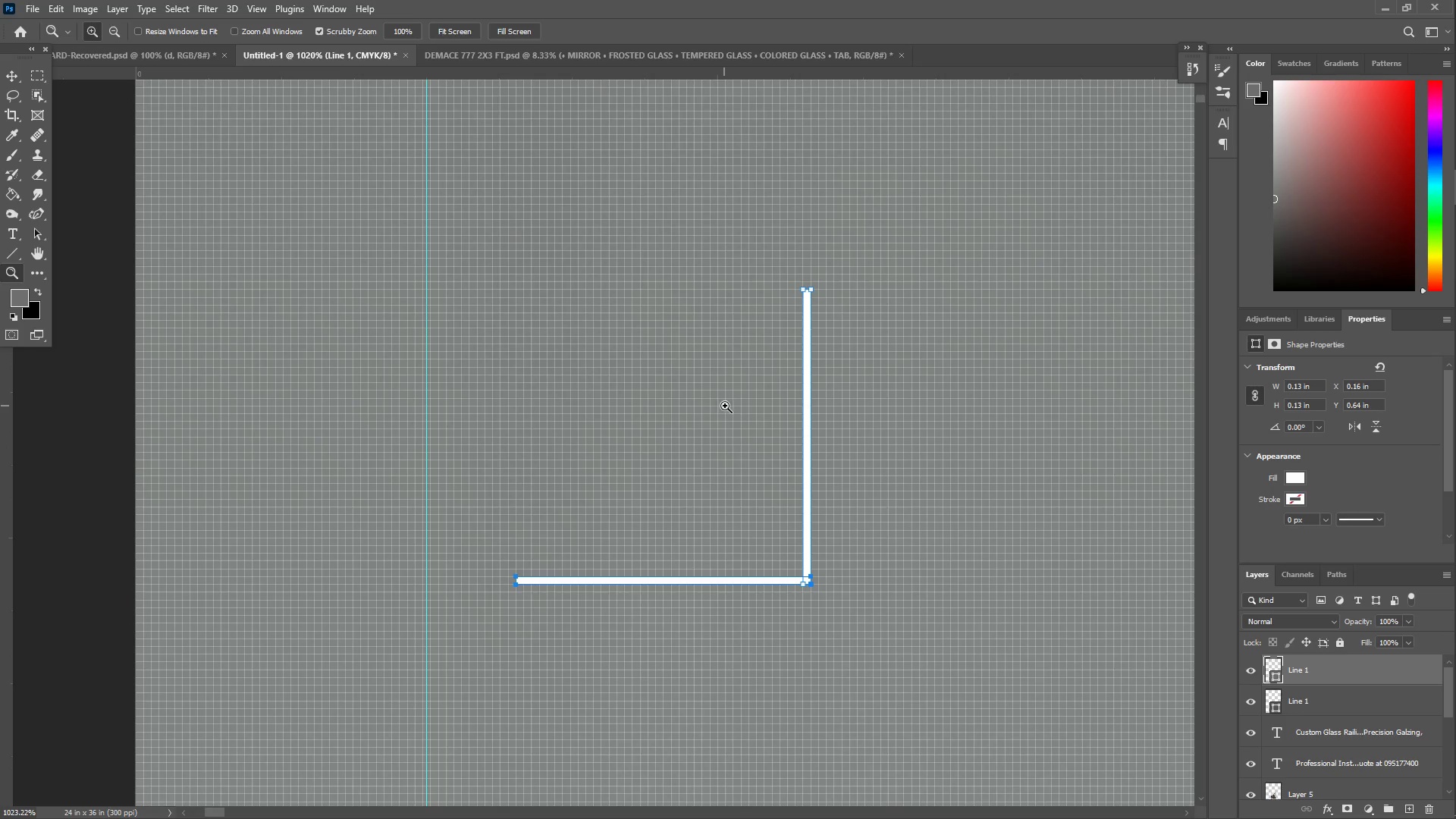 
key(Control+Z)
 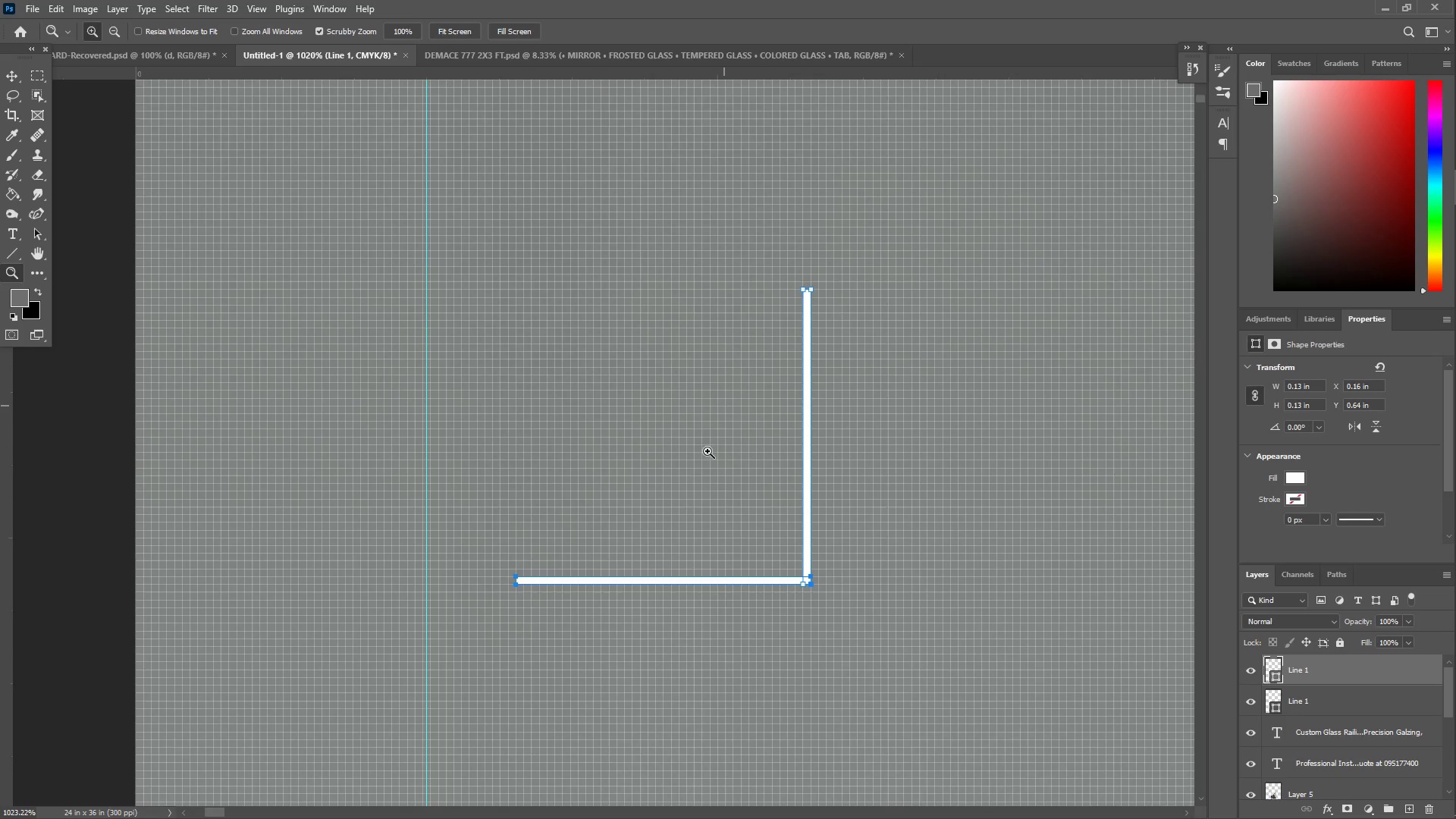 
type(zz)
 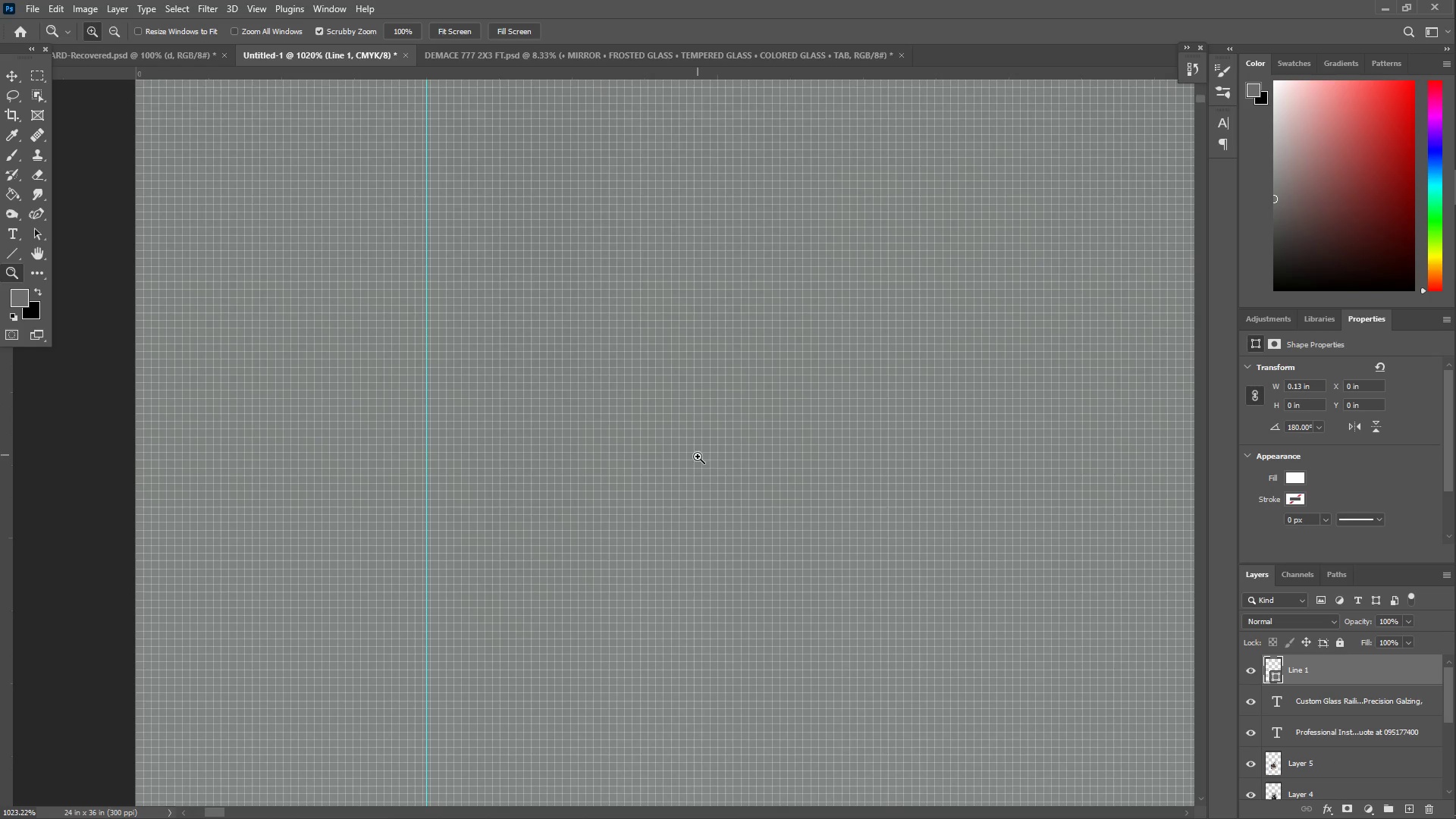 
left_click_drag(start_coordinate=[695, 456], to_coordinate=[458, 510])
 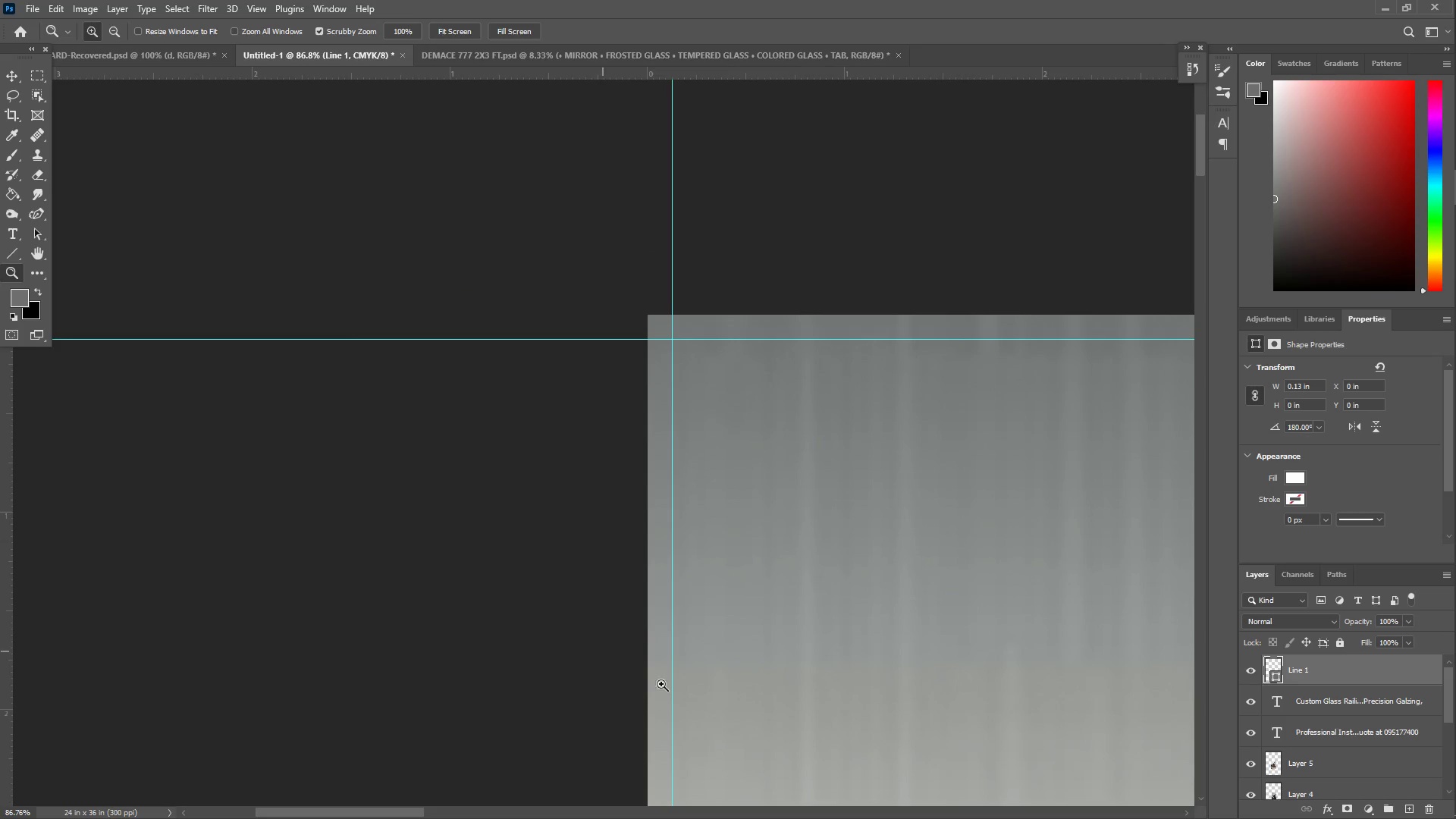 
hold_key(key=Space, duration=0.47)
 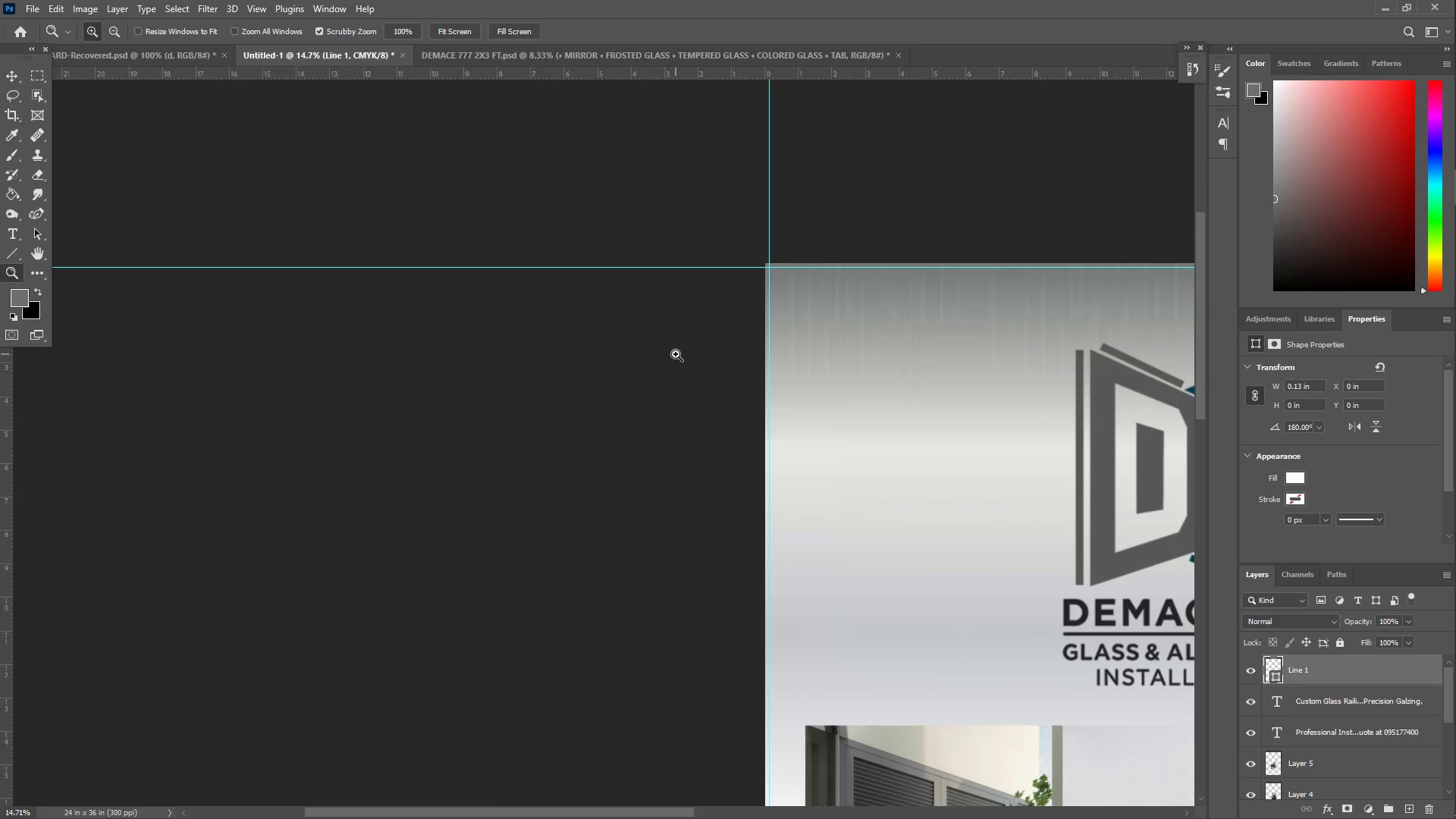 
left_click_drag(start_coordinate=[759, 708], to_coordinate=[790, 234])
 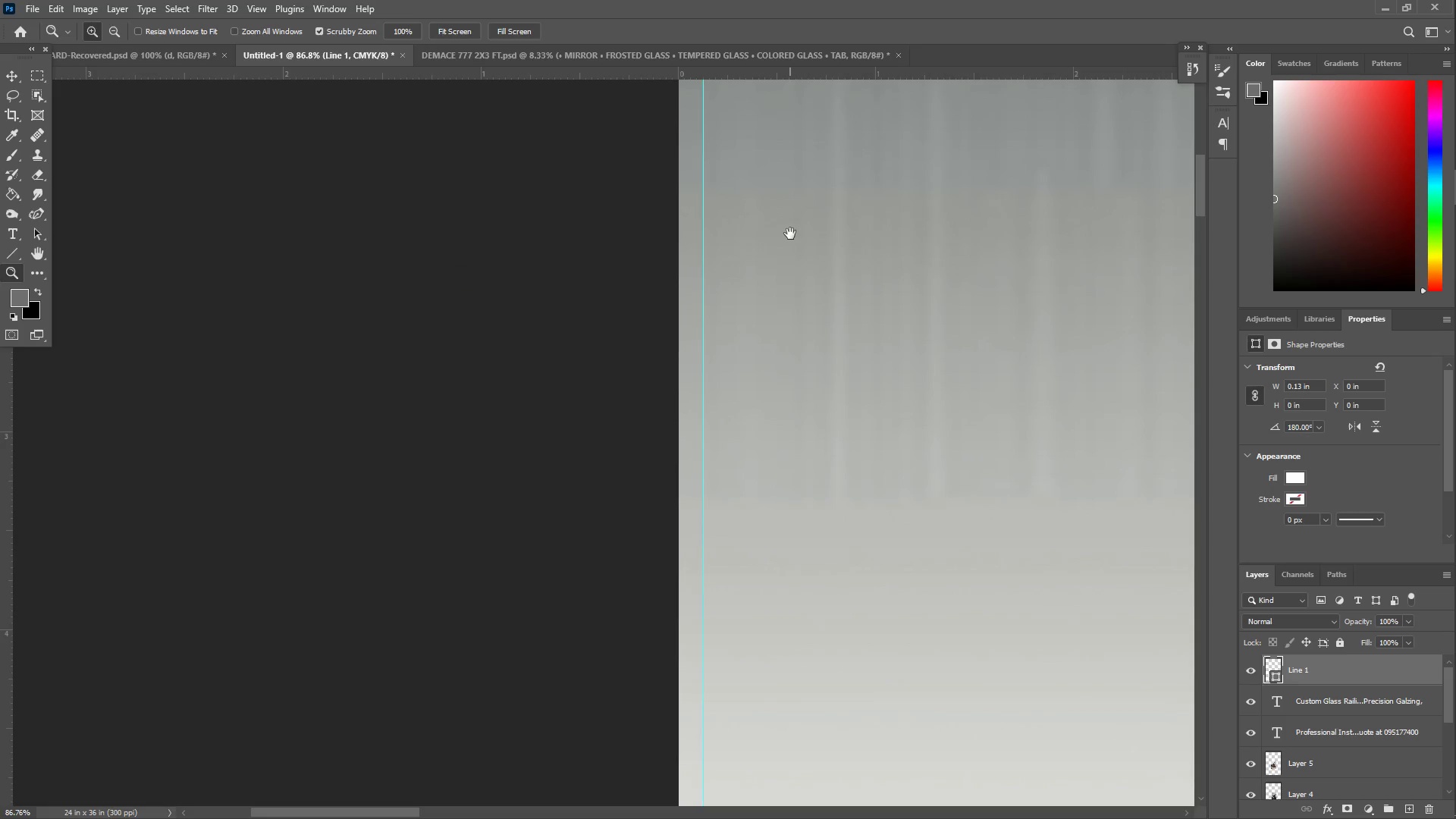 
type(zz)
 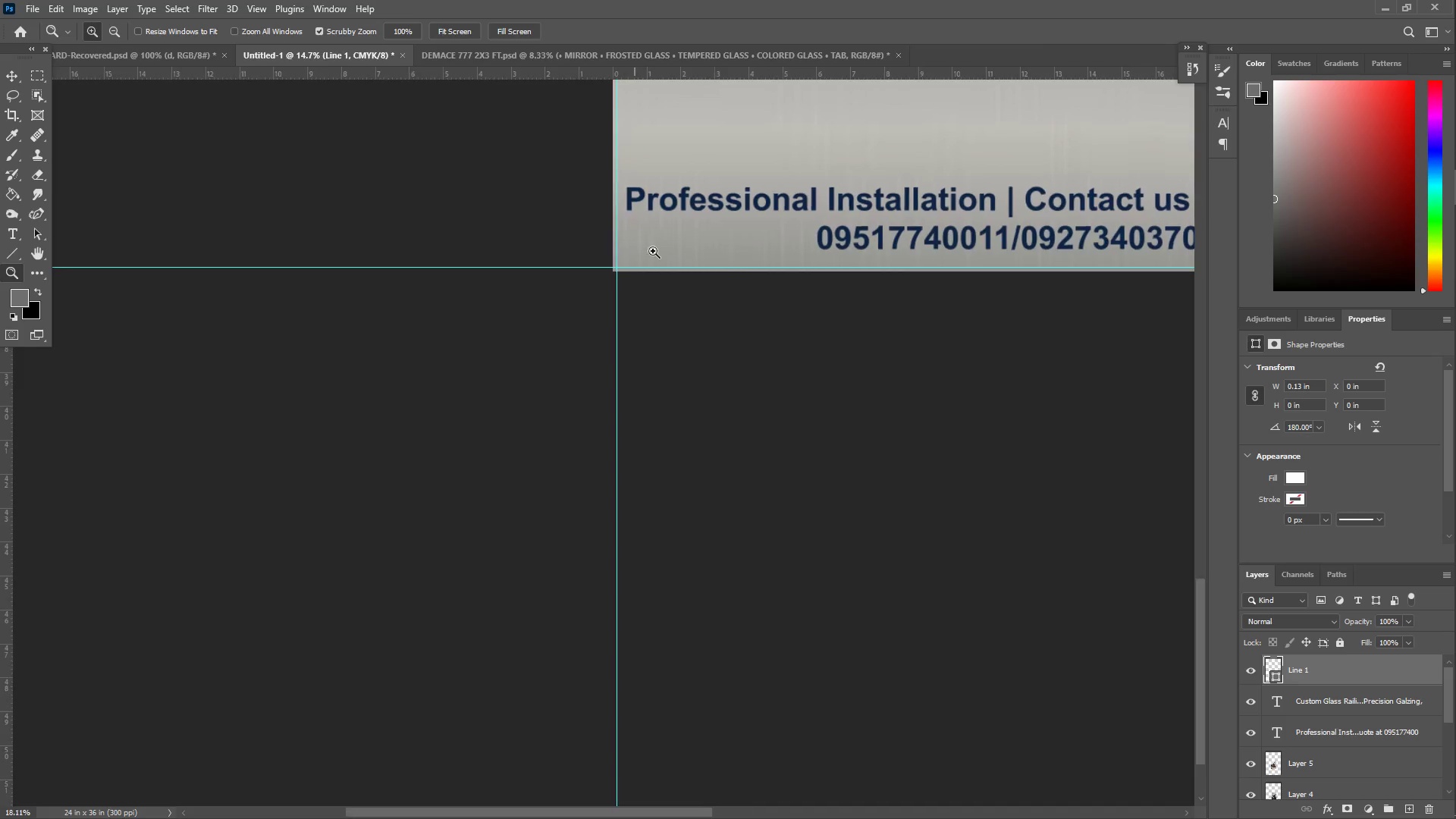 
left_click_drag(start_coordinate=[783, 349], to_coordinate=[676, 353])
 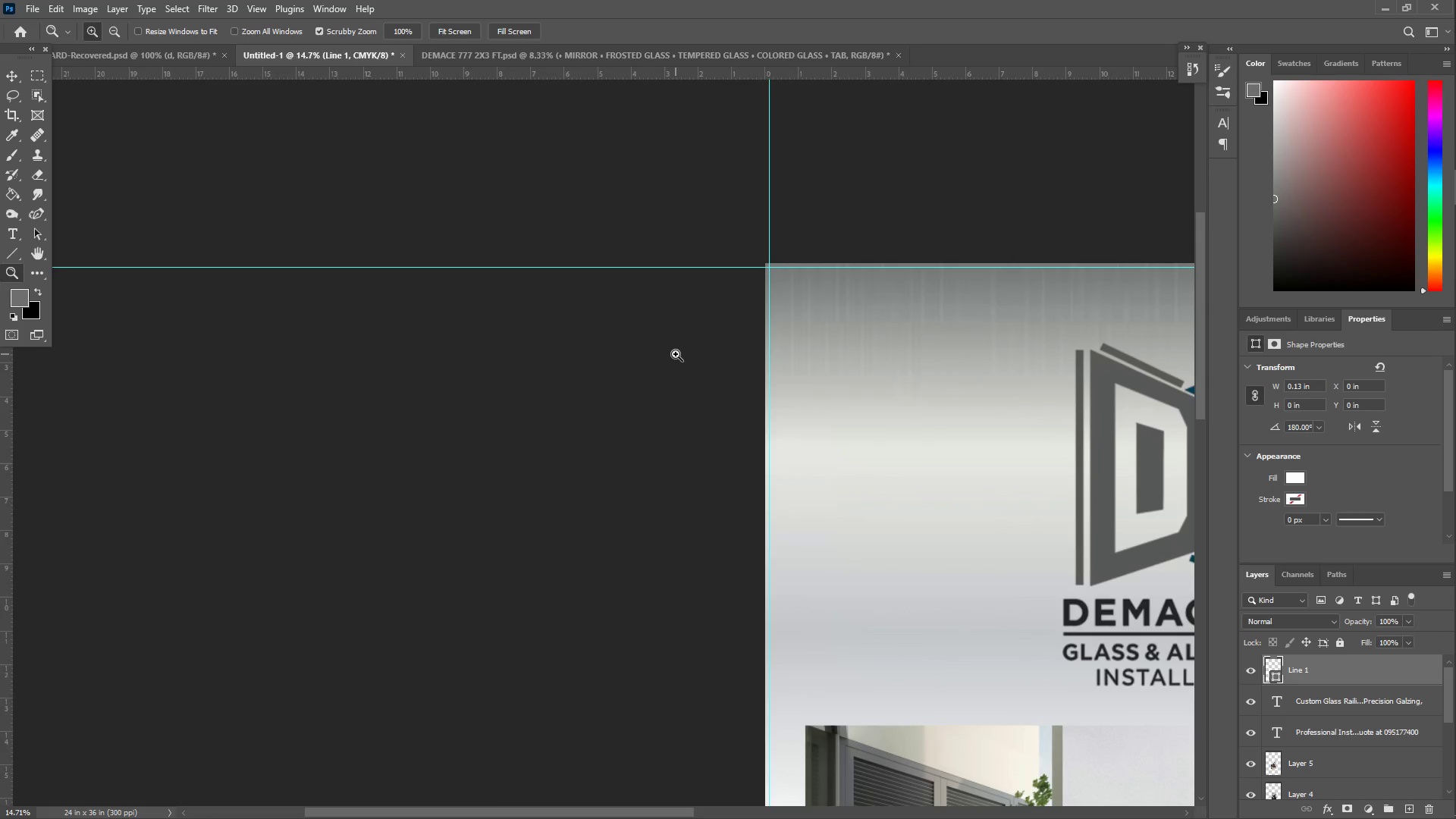 
hold_key(key=Space, duration=1.09)
 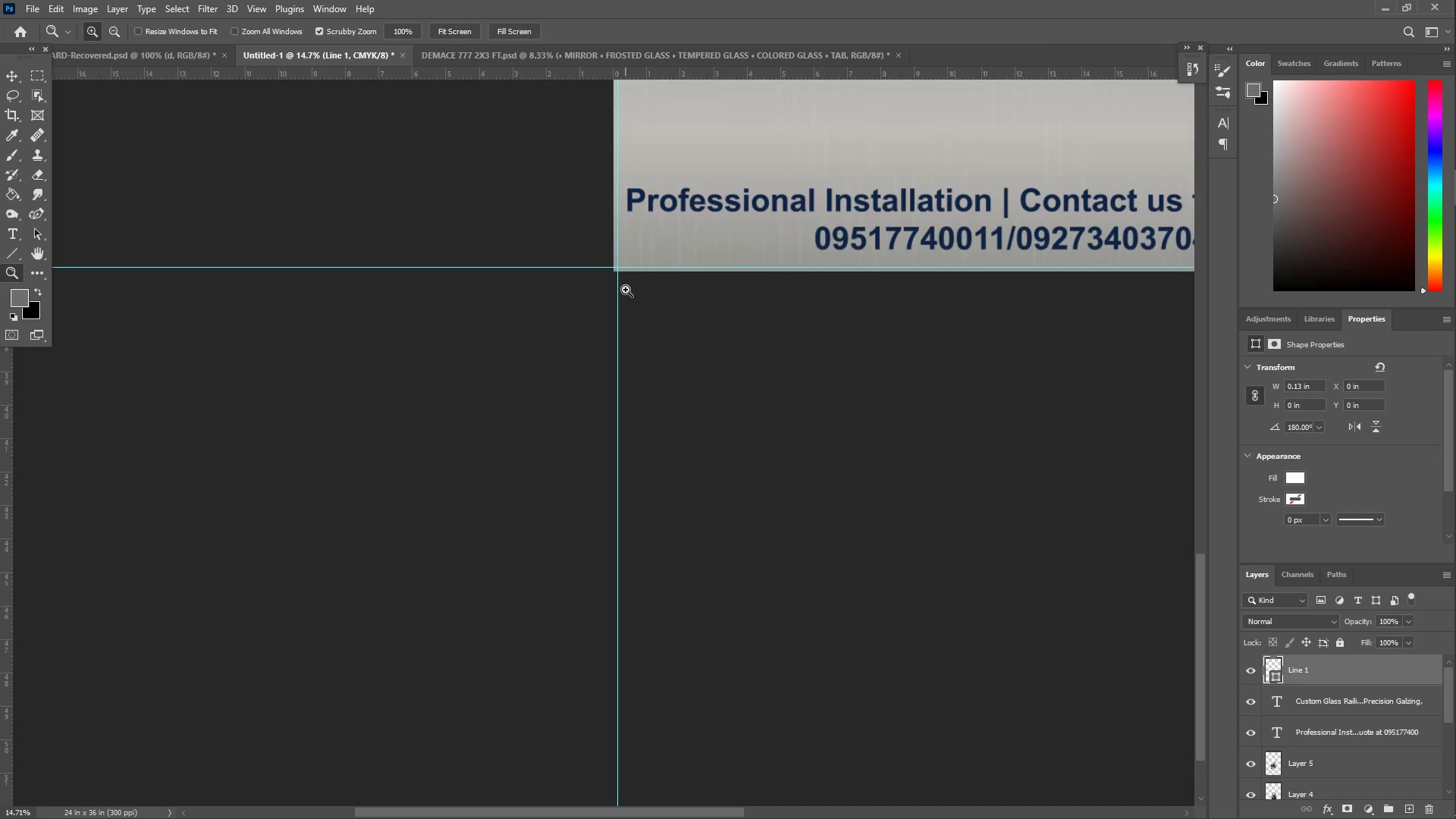 
left_click_drag(start_coordinate=[841, 755], to_coordinate=[761, 33])
 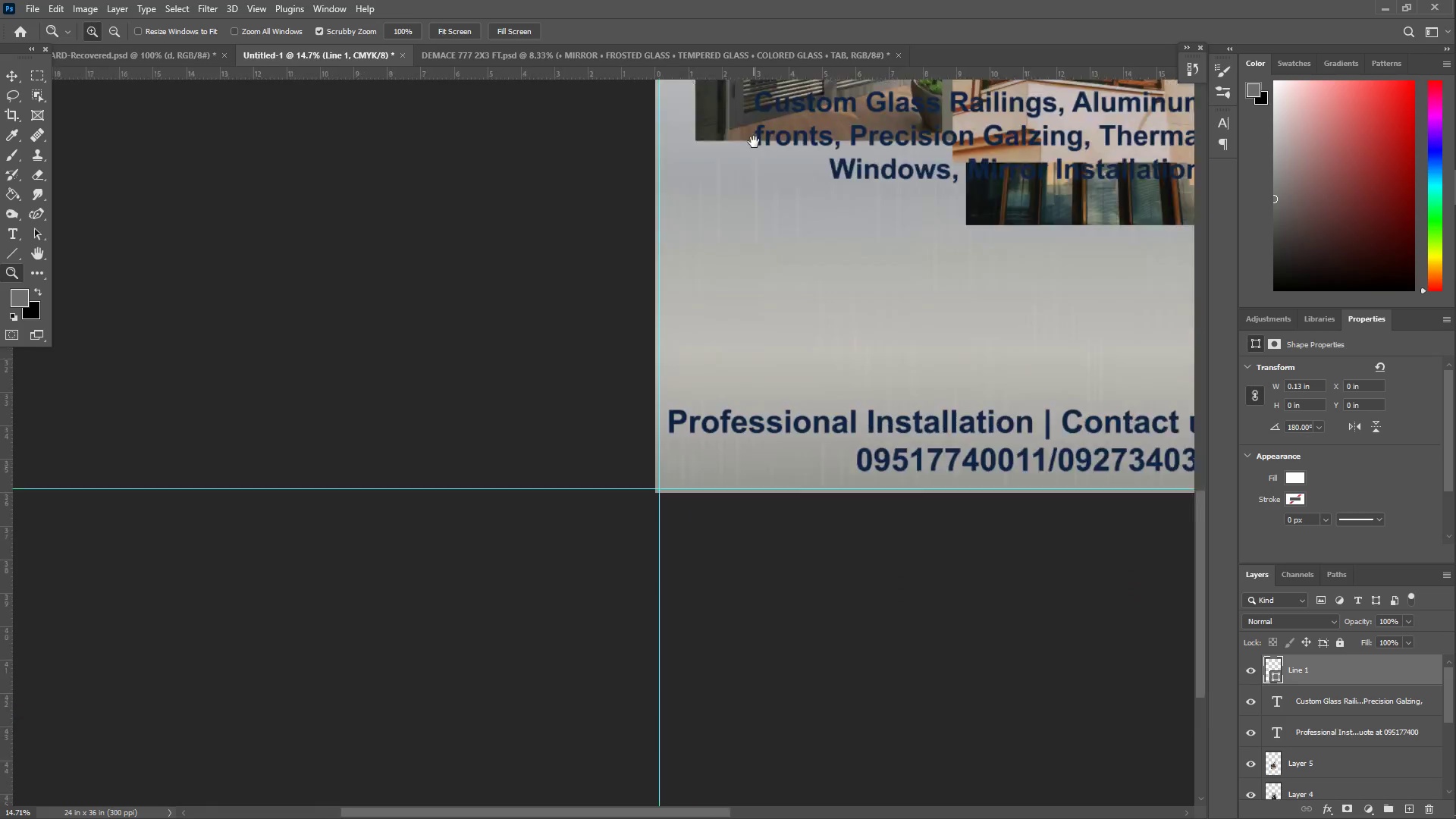 
left_click_drag(start_coordinate=[717, 440], to_coordinate=[706, 521])
 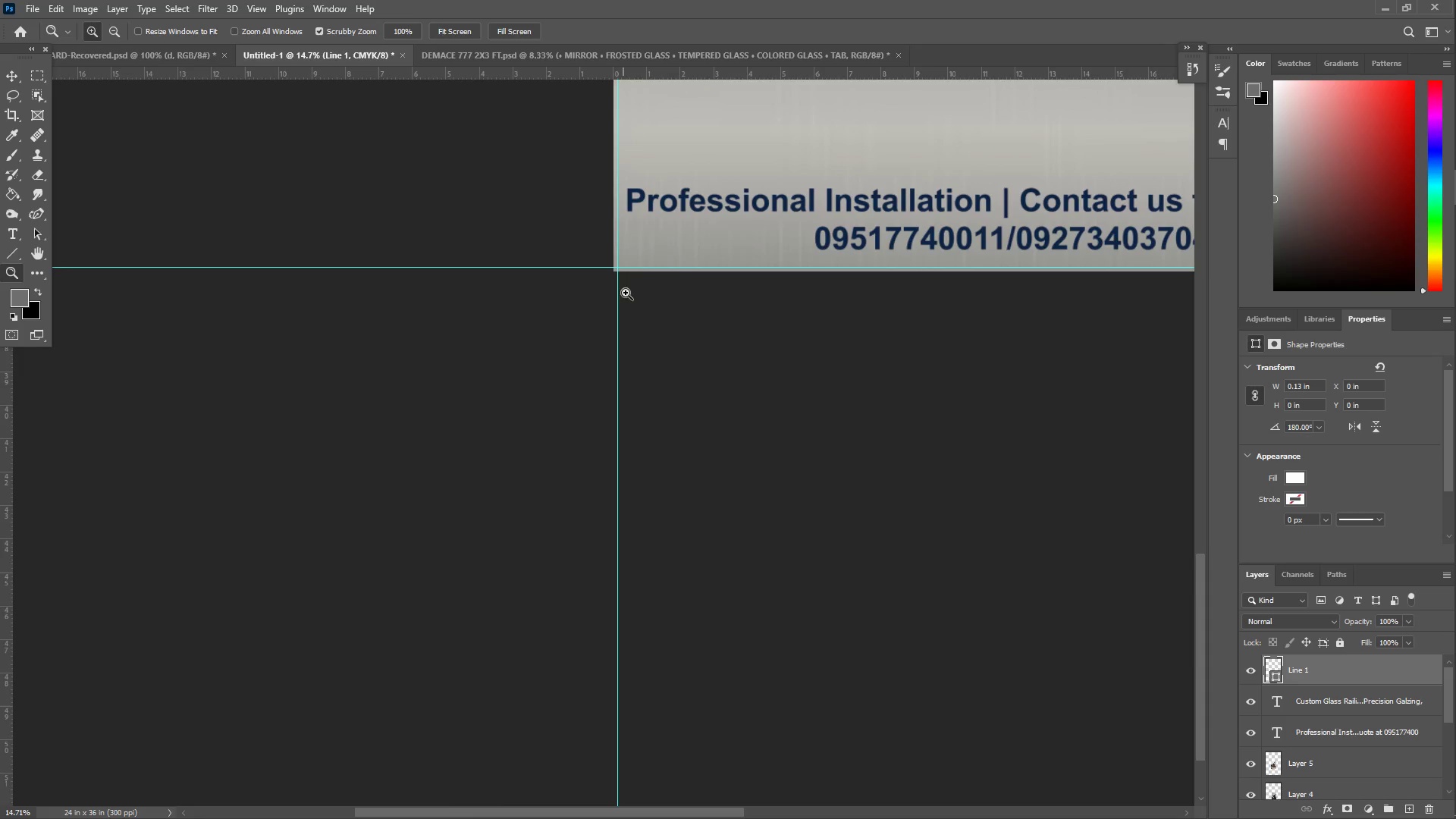 
left_click_drag(start_coordinate=[626, 279], to_coordinate=[872, 240])
 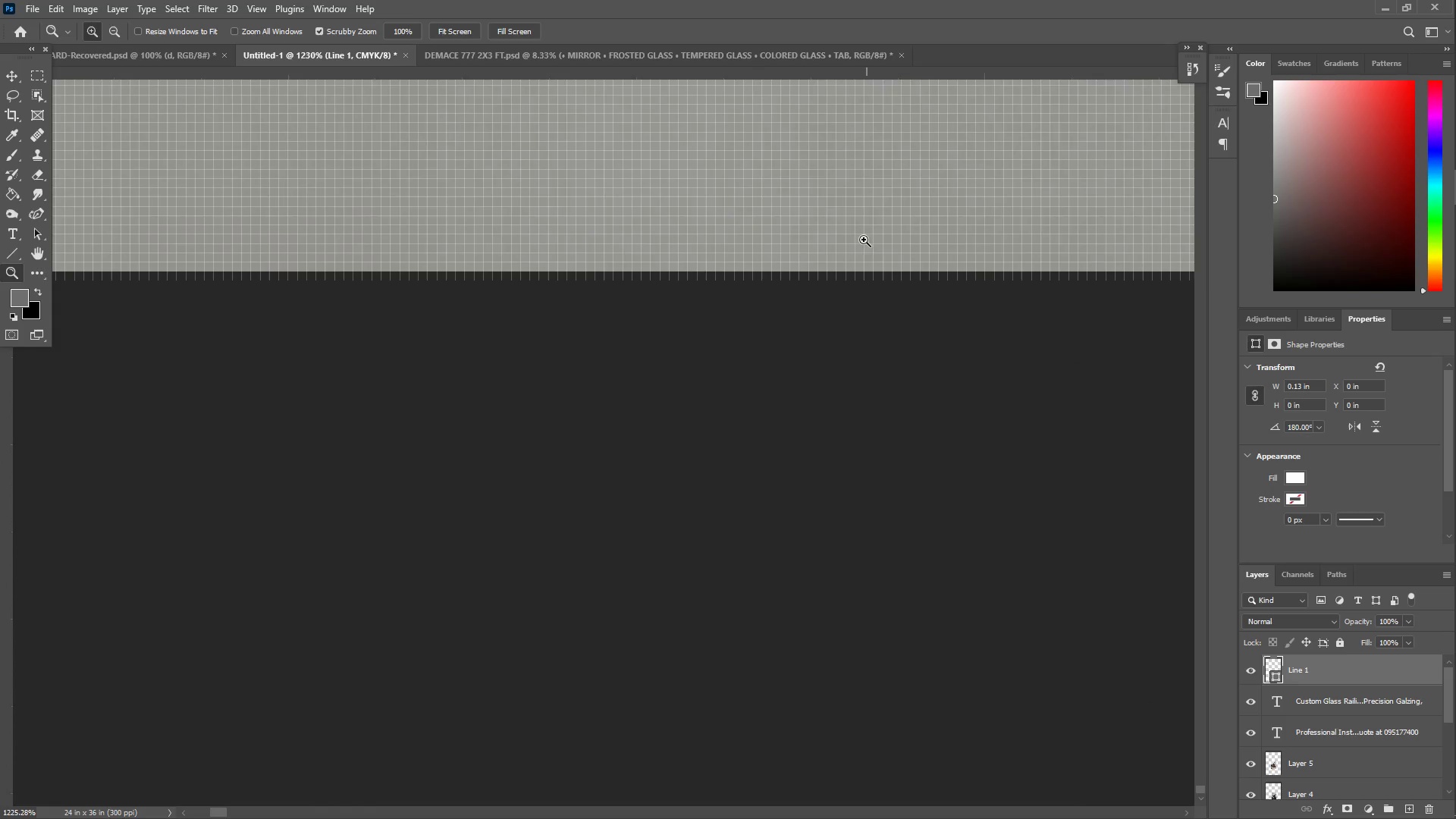 
hold_key(key=Space, duration=0.64)
 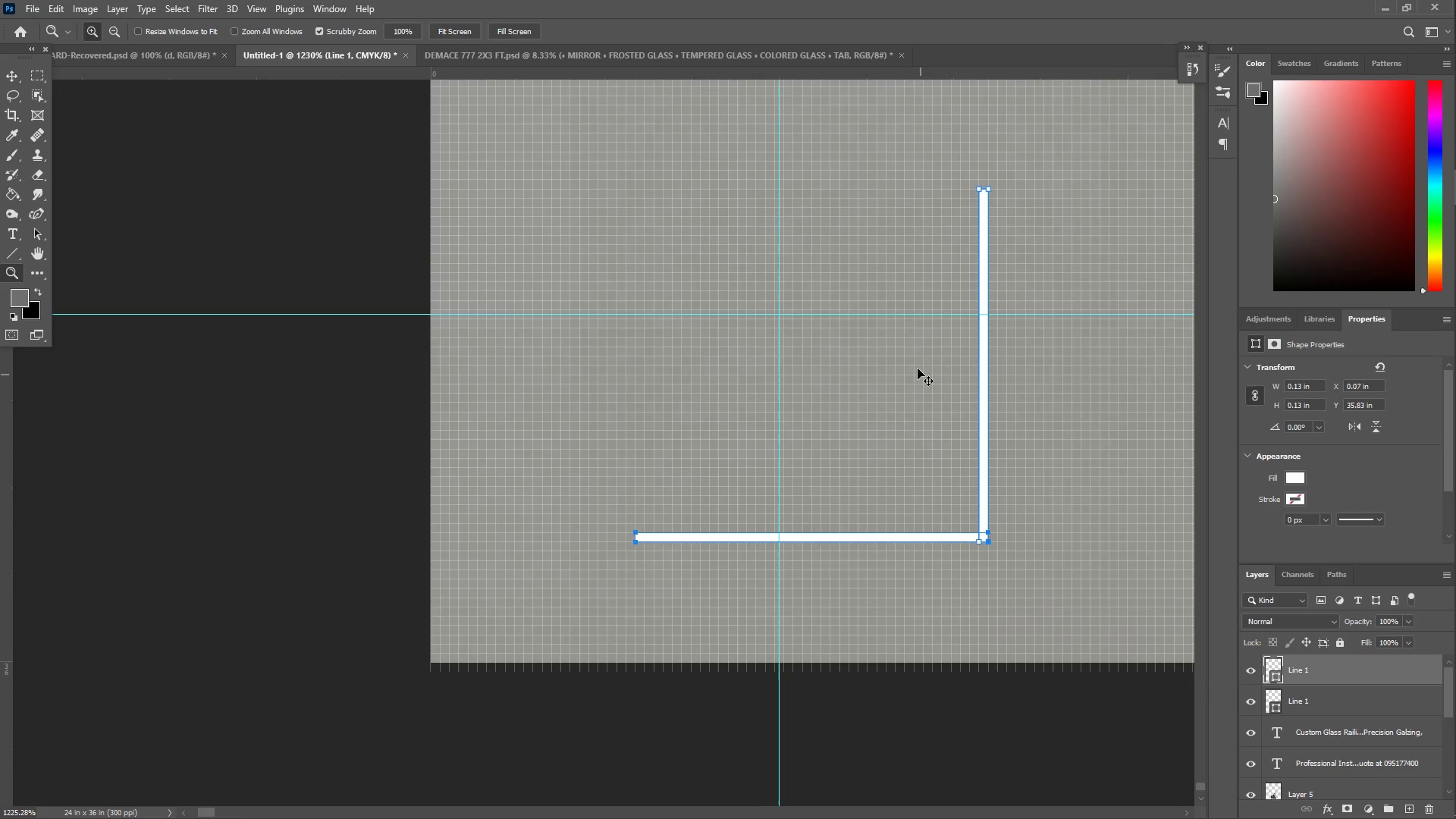 
left_click_drag(start_coordinate=[395, 196], to_coordinate=[1235, 587])
 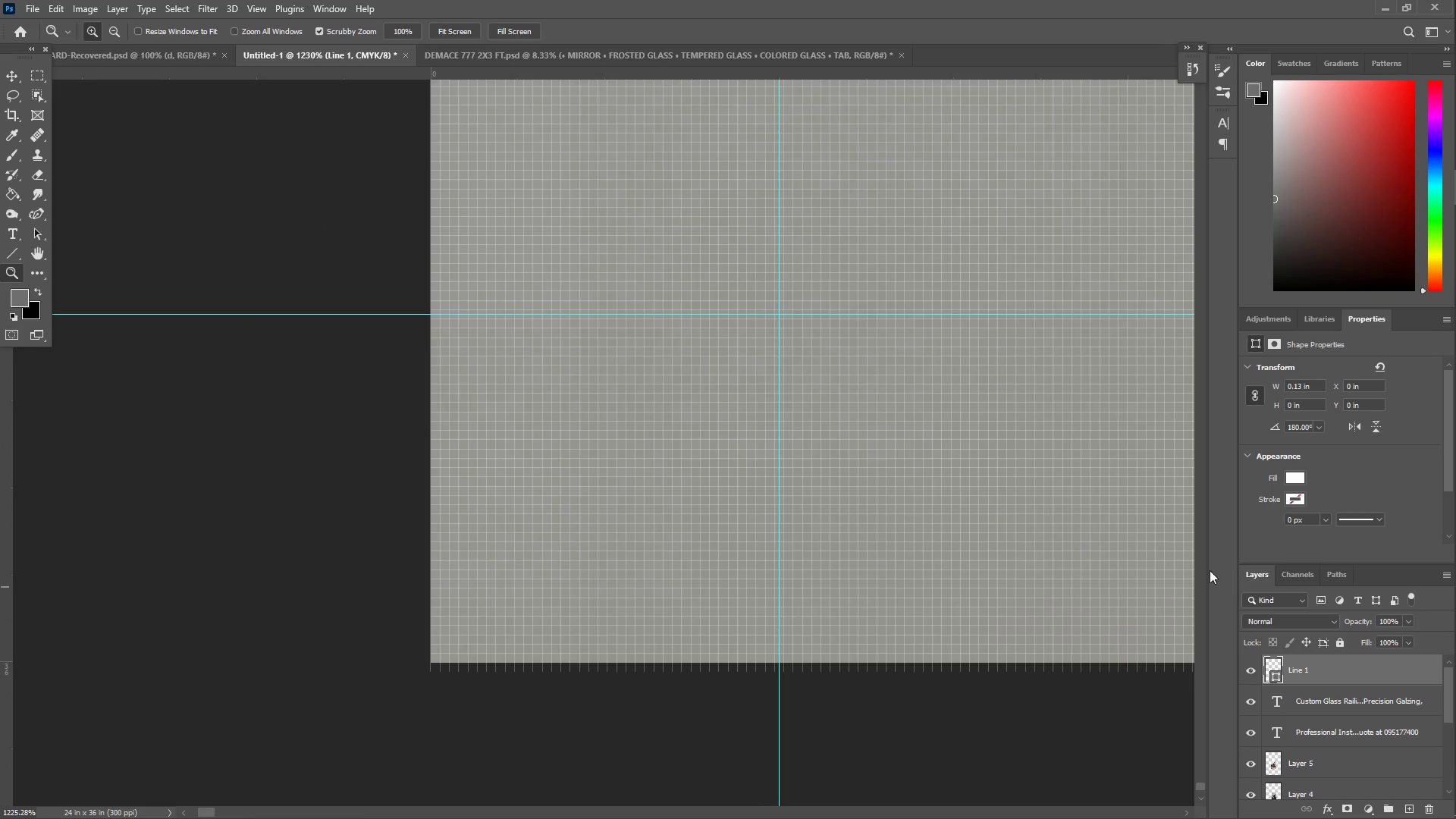 
key(Control+ControlLeft)
 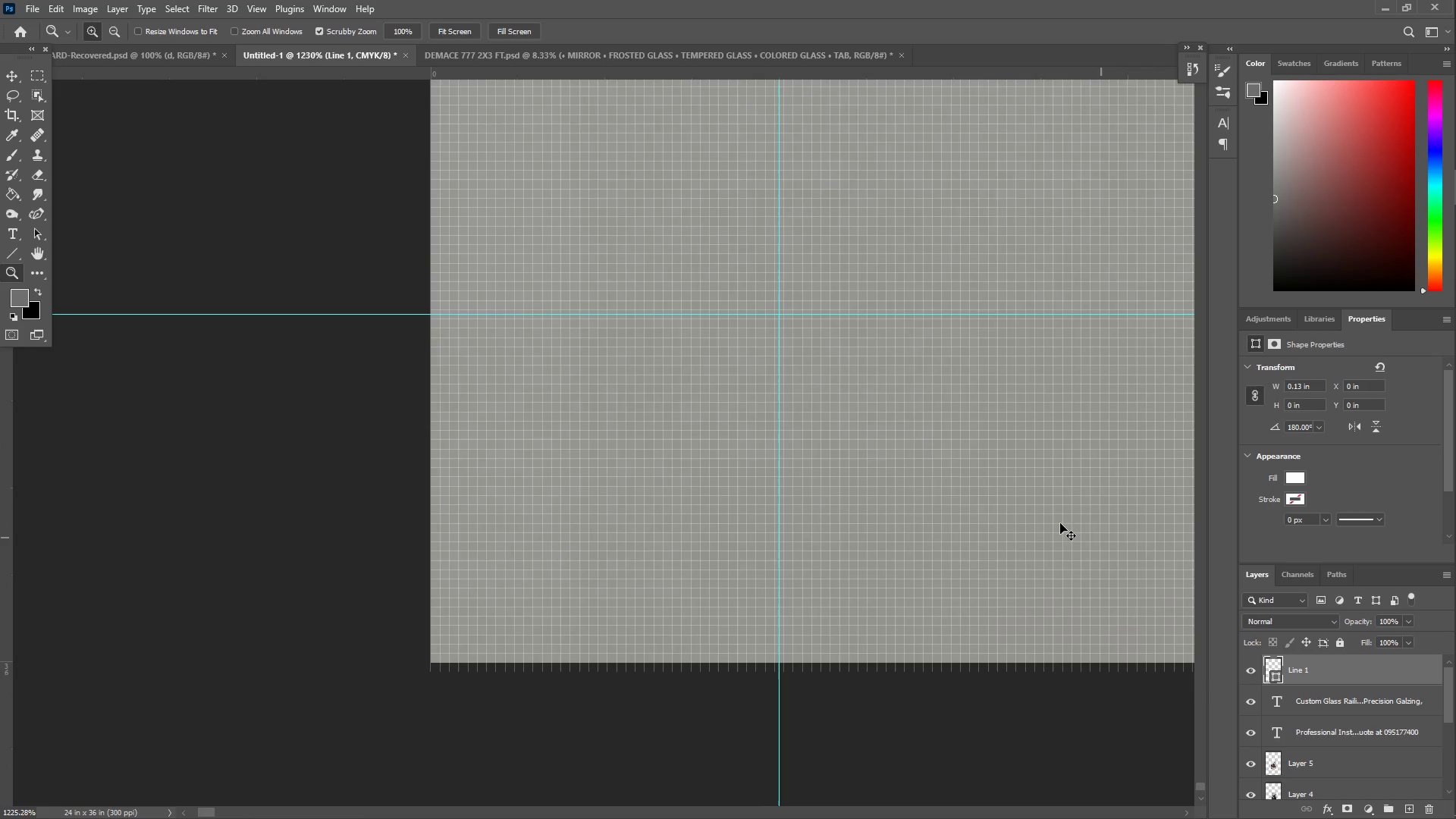 
key(Control+V)
 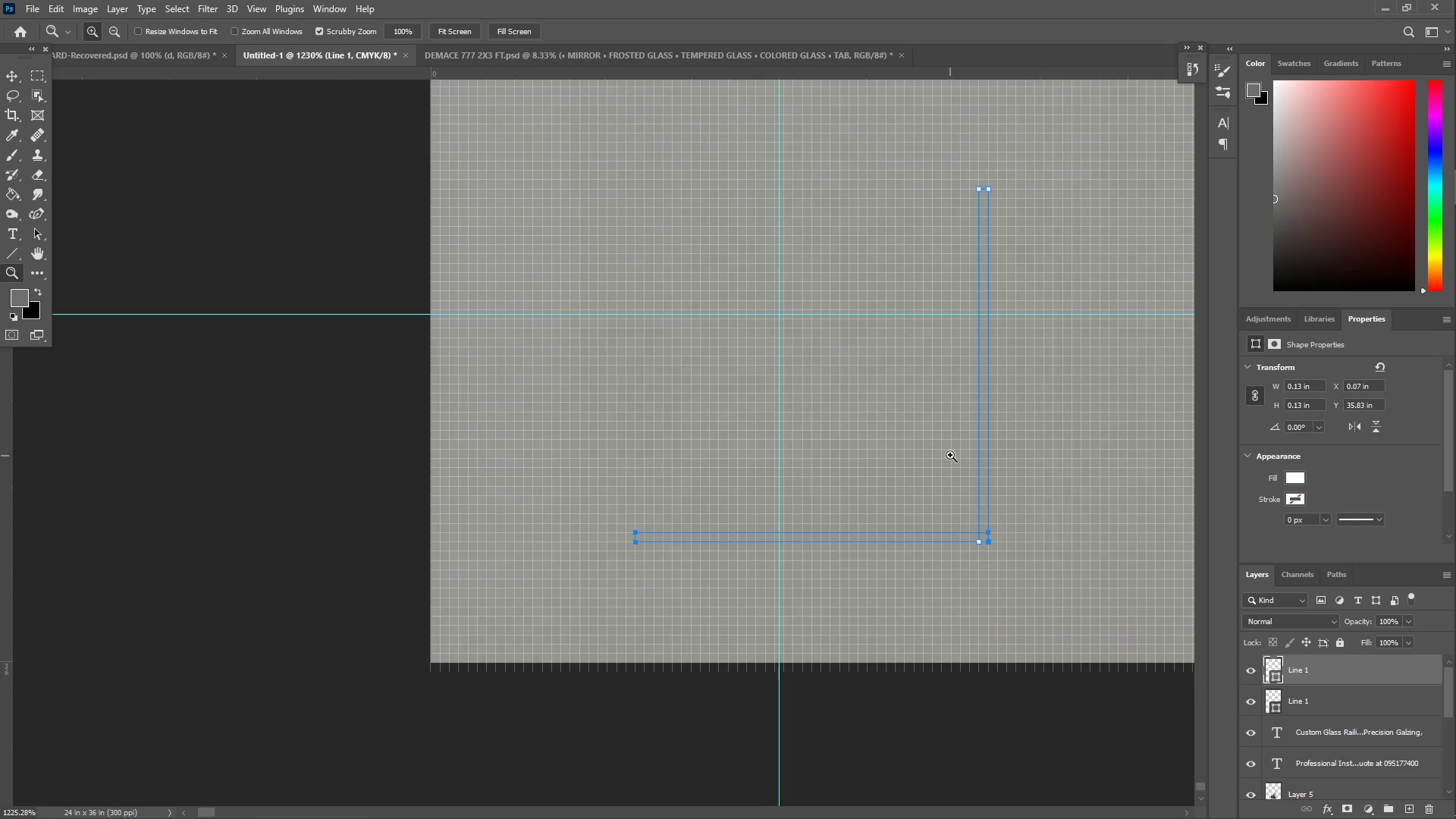 
key(Control+T)
 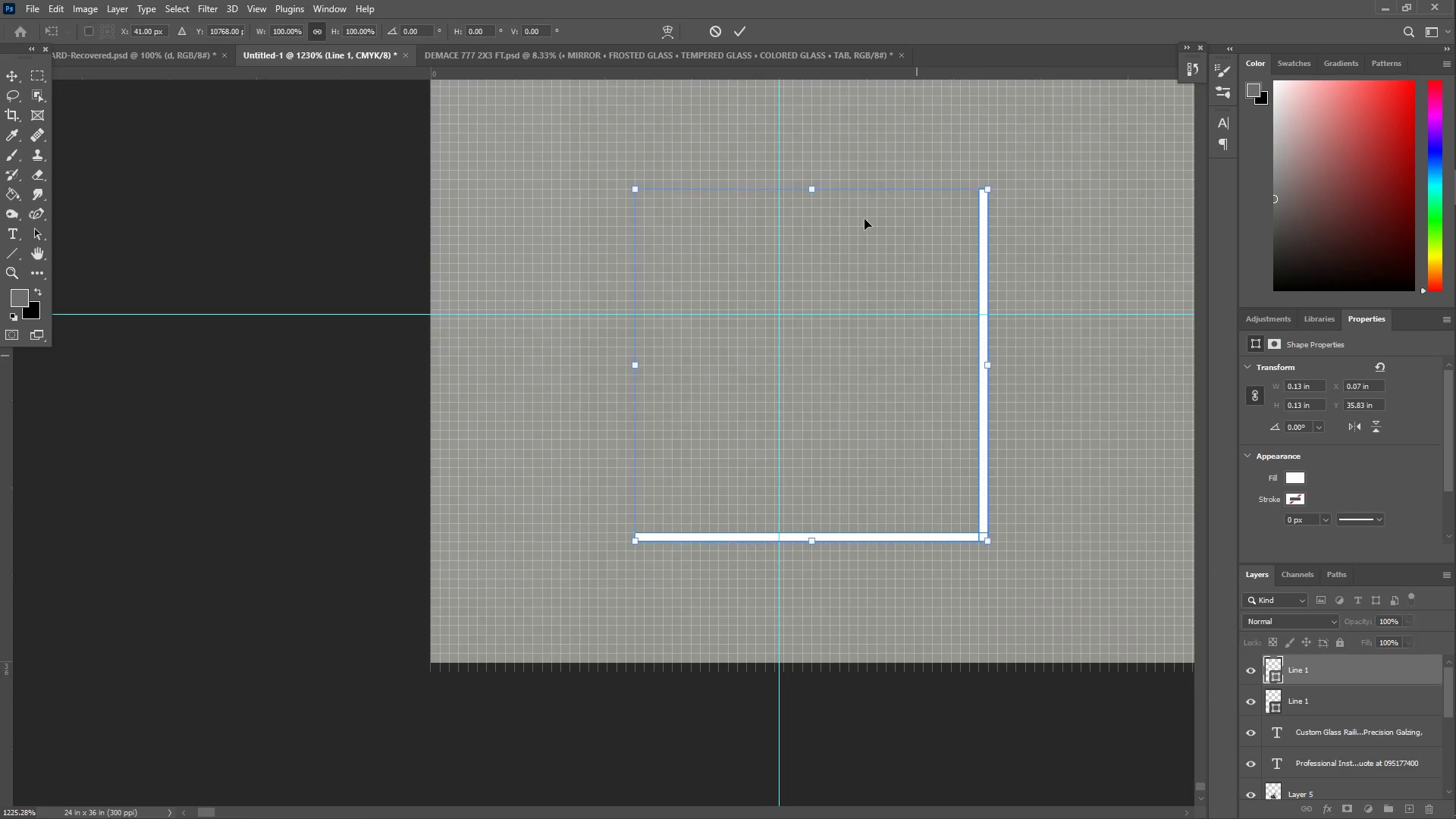 
hold_key(key=ShiftLeft, duration=1.22)
left_click_drag(start_coordinate=[595, 158], to_coordinate=[496, 657])
 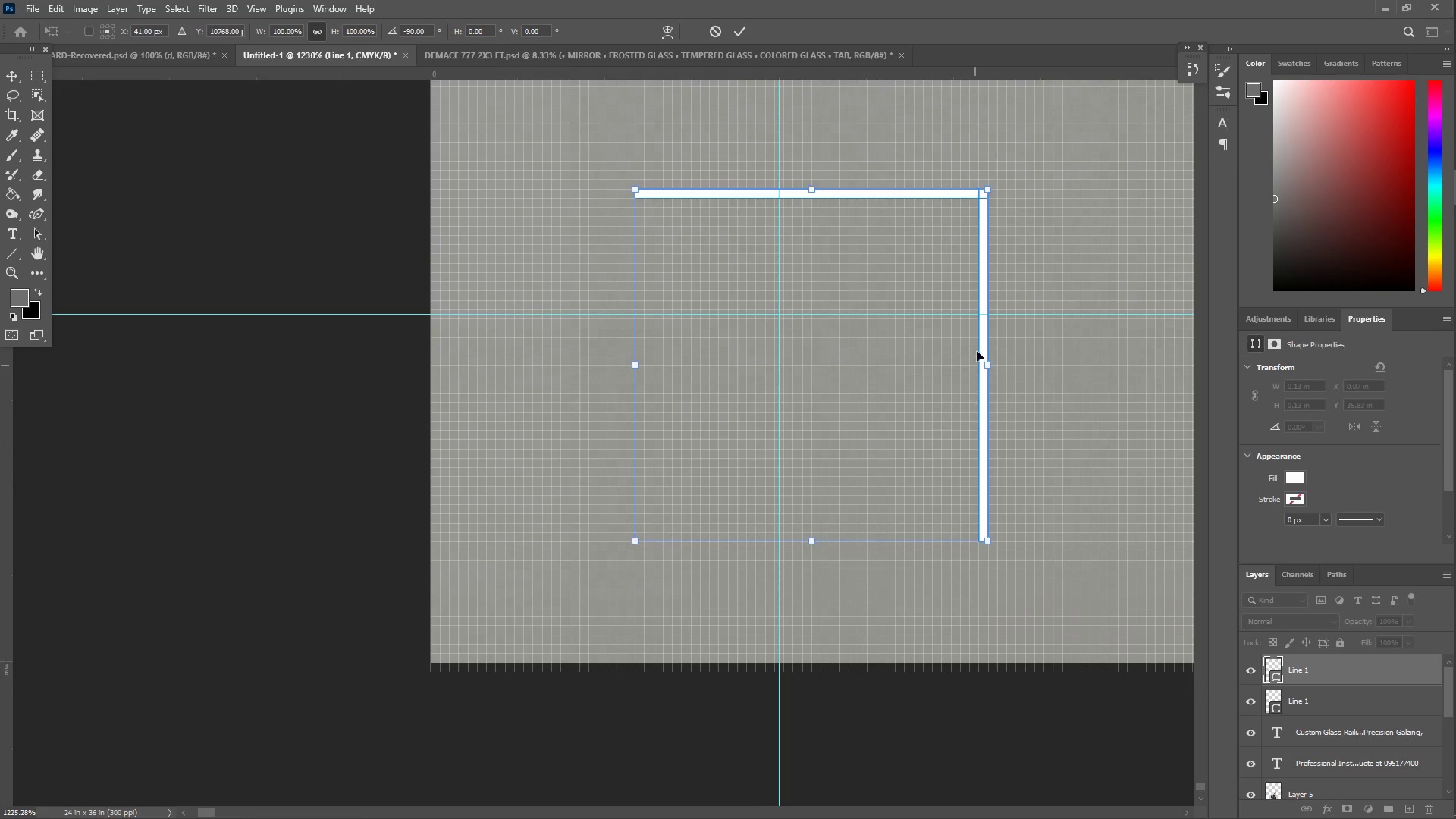 
left_click_drag(start_coordinate=[898, 260], to_coordinate=[693, 387])
 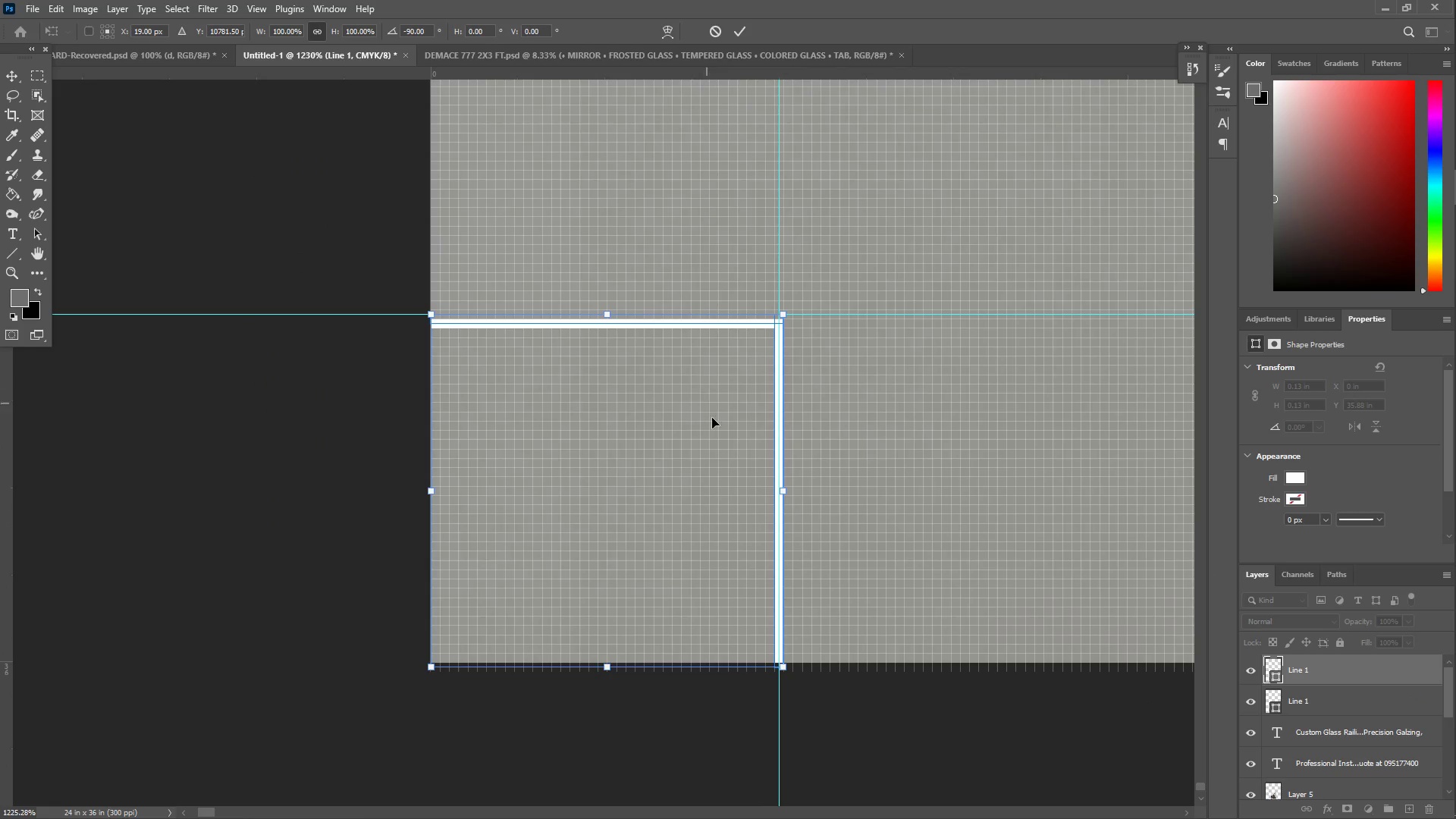 
key(ArrowUp)
 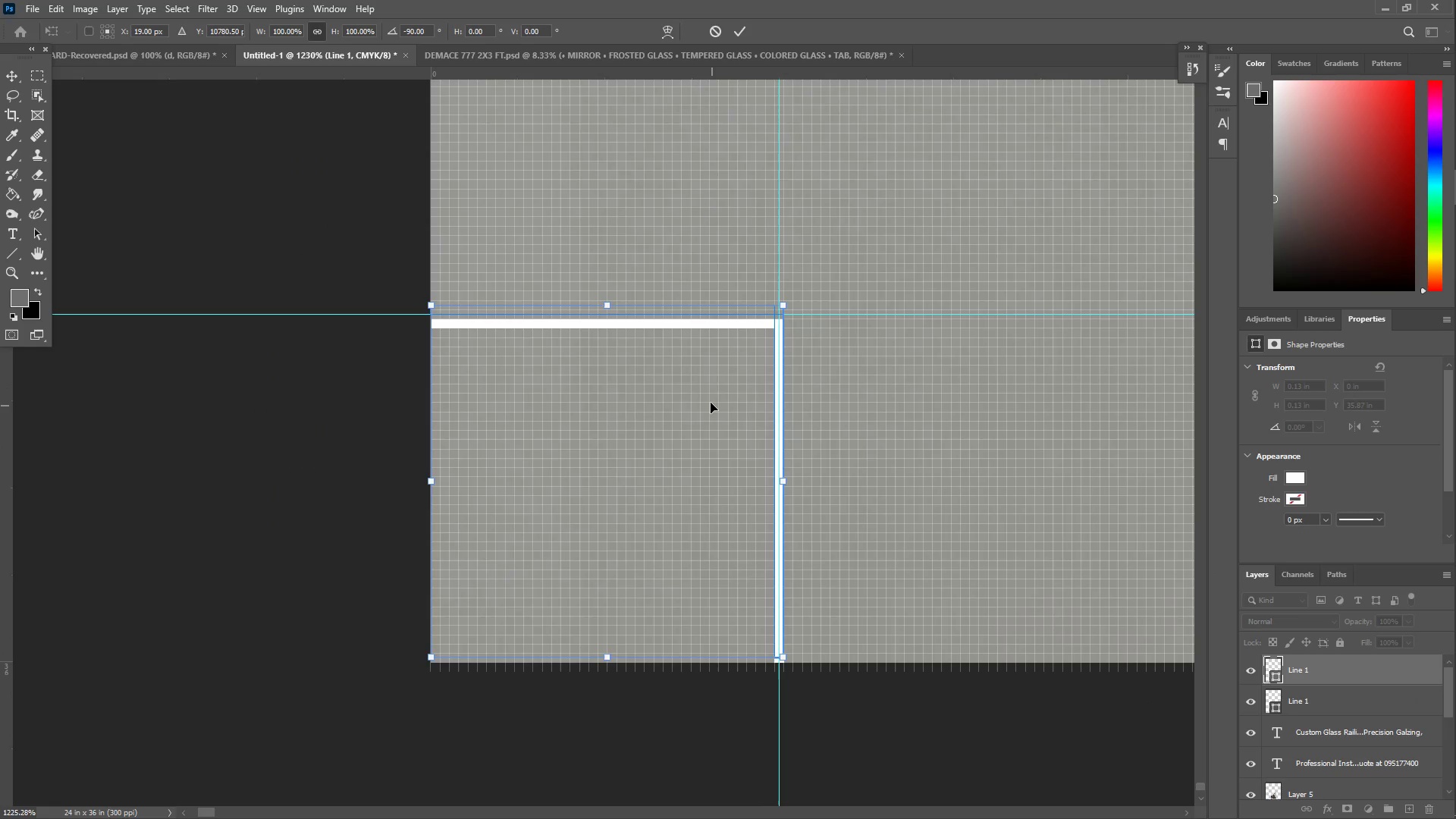 
key(ArrowUp)
 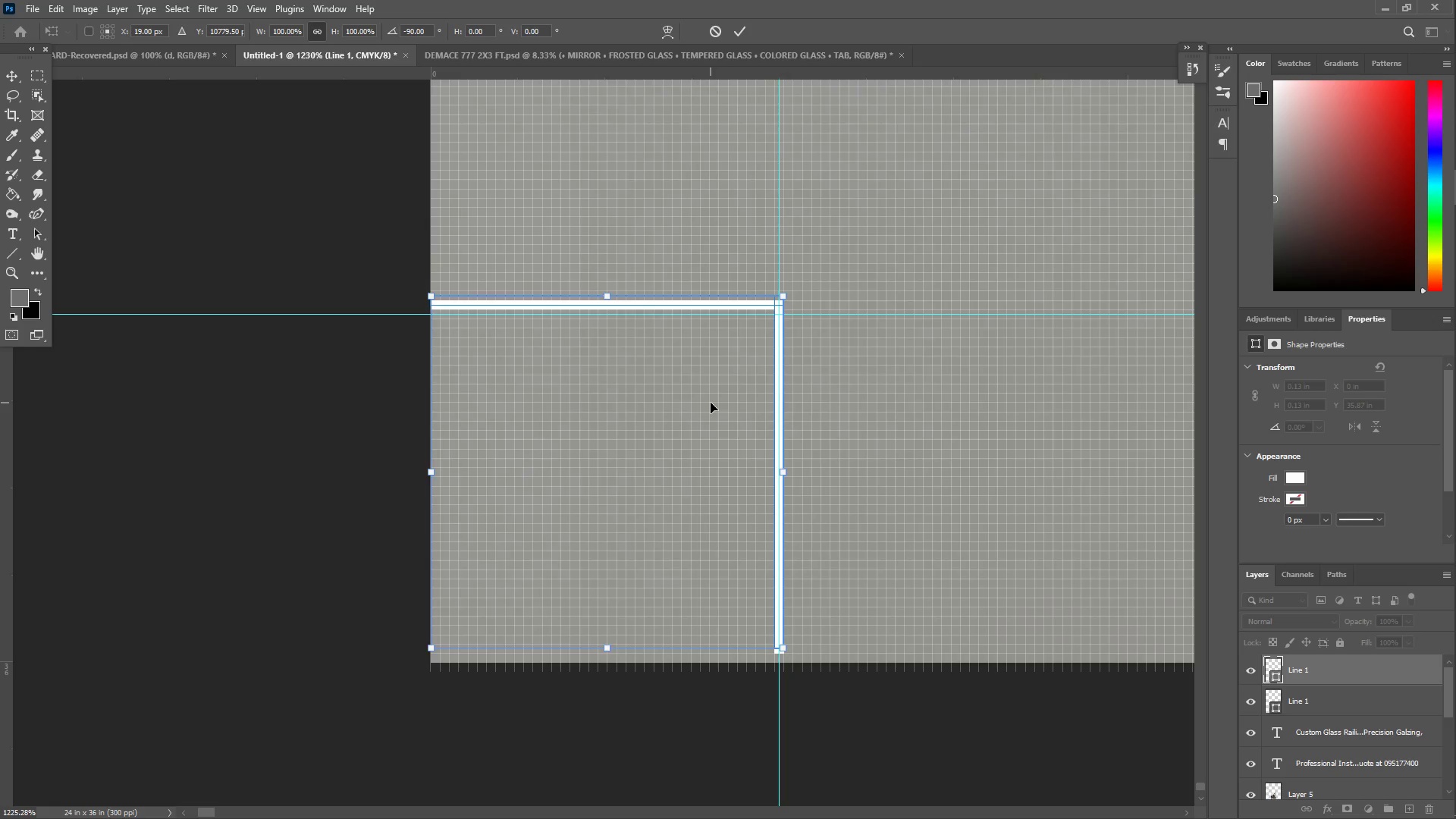 
key(ArrowDown)
 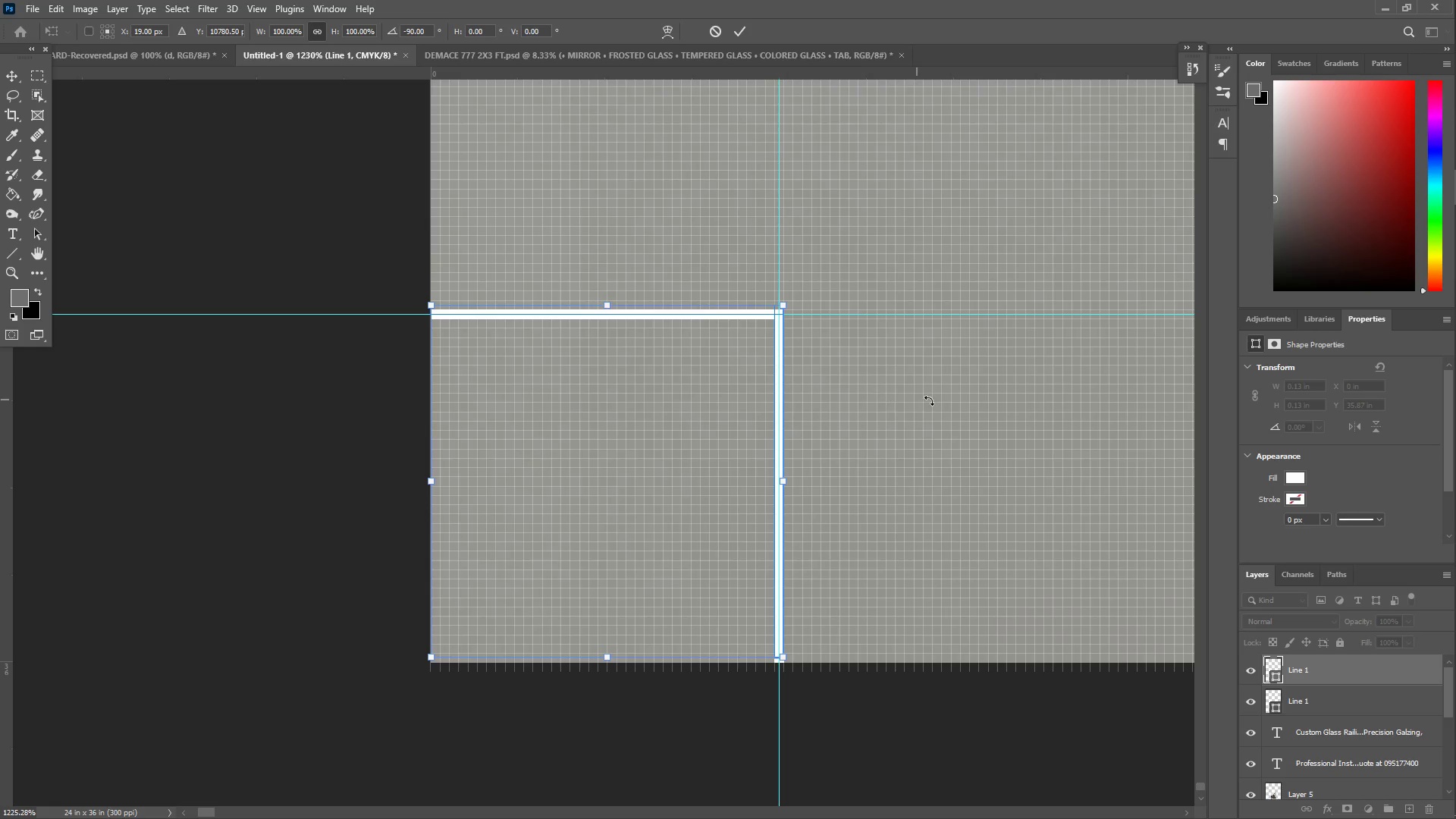 
type(zz)
 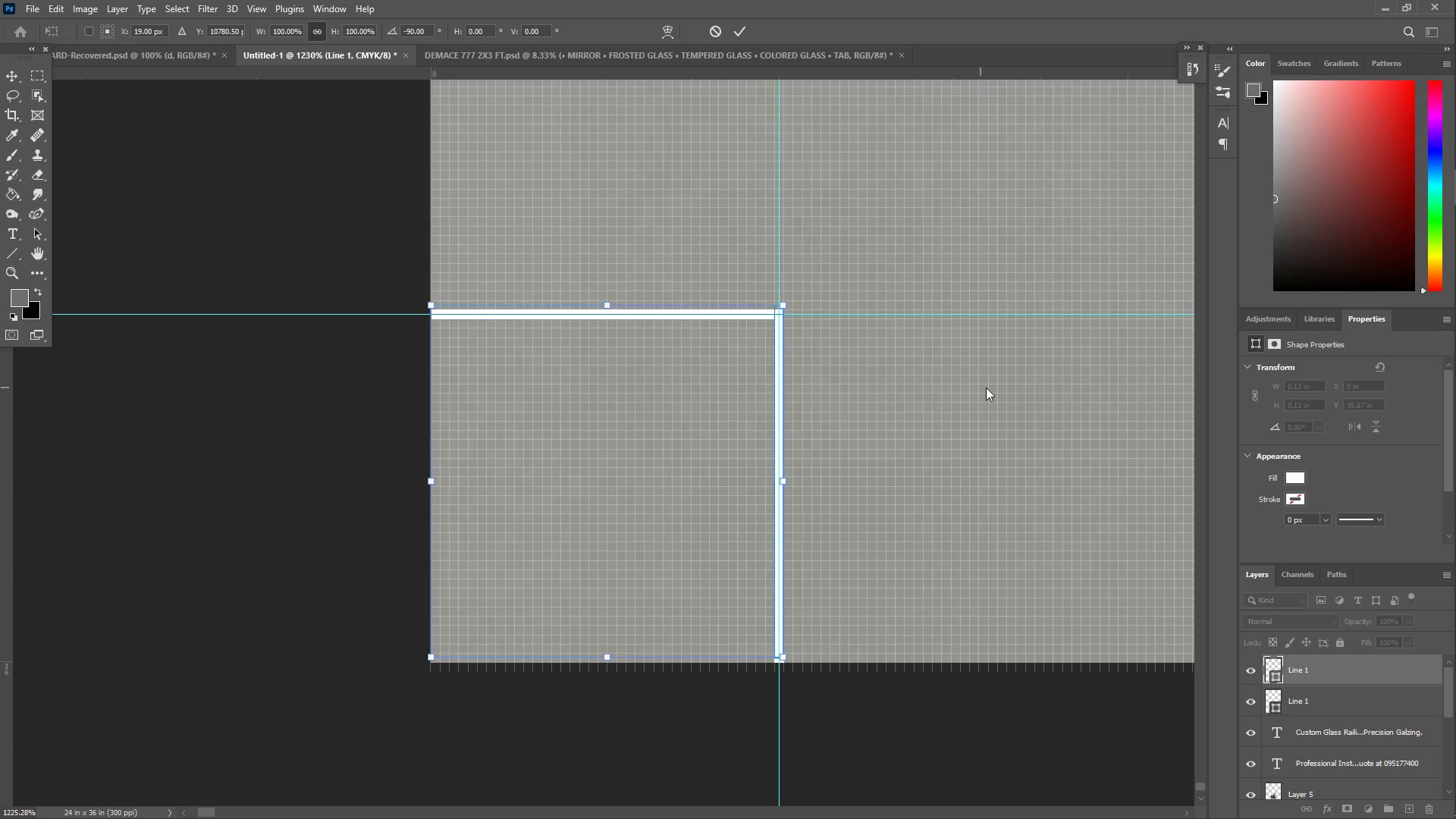 
left_click([990, 388])
 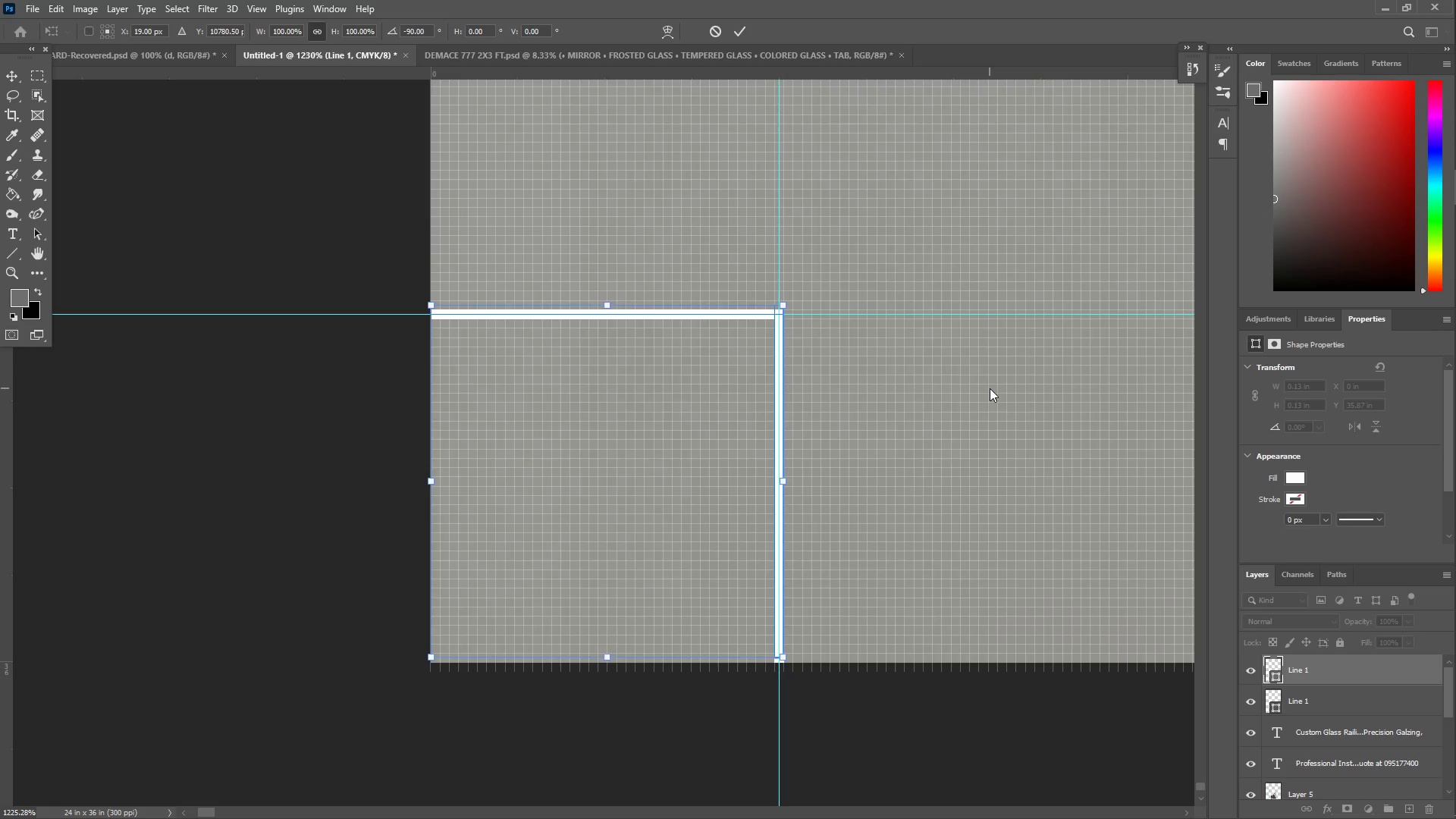 
hold_key(key=Space, duration=0.38)
 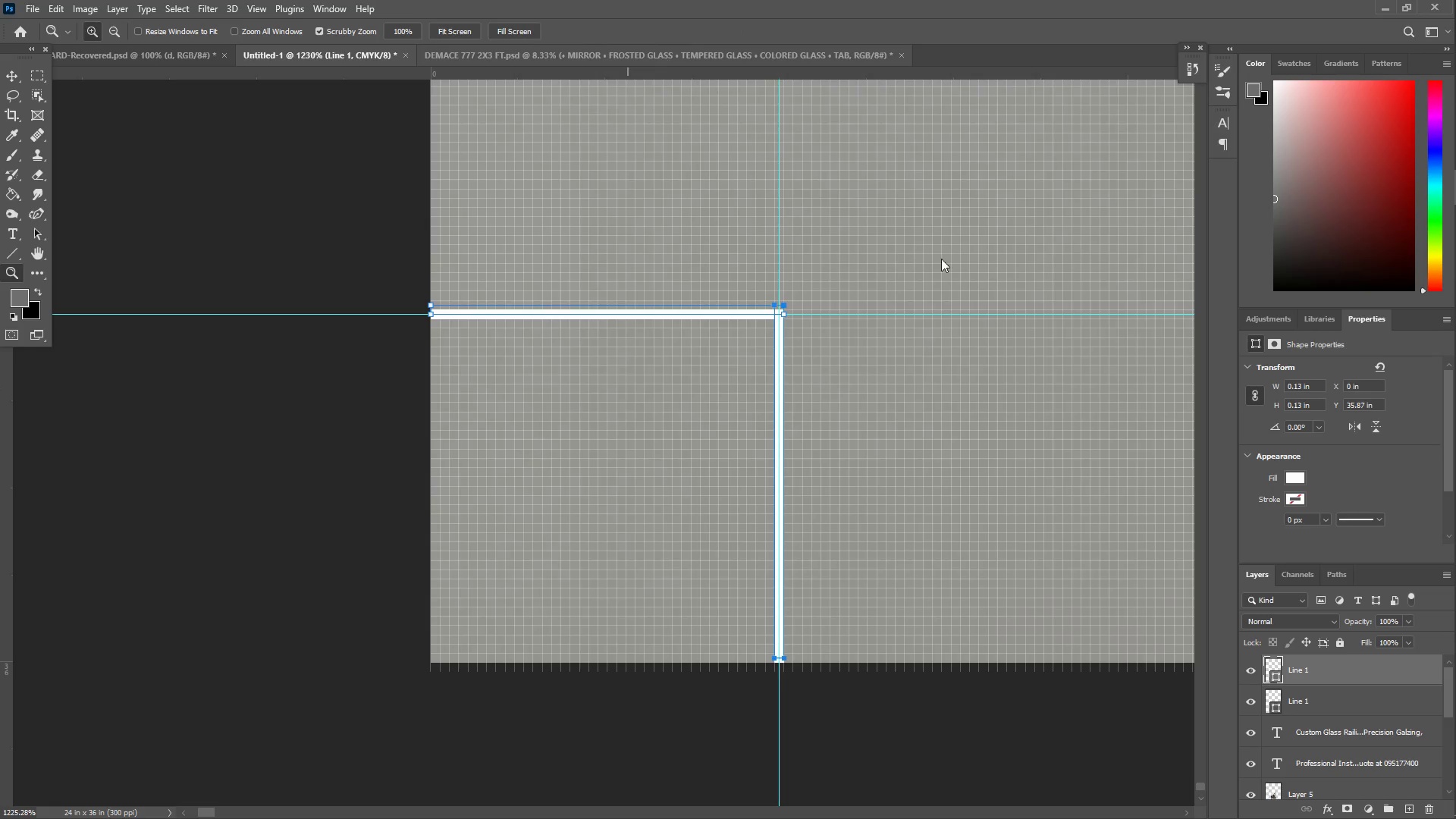 
hold_key(key=Space, duration=0.55)
 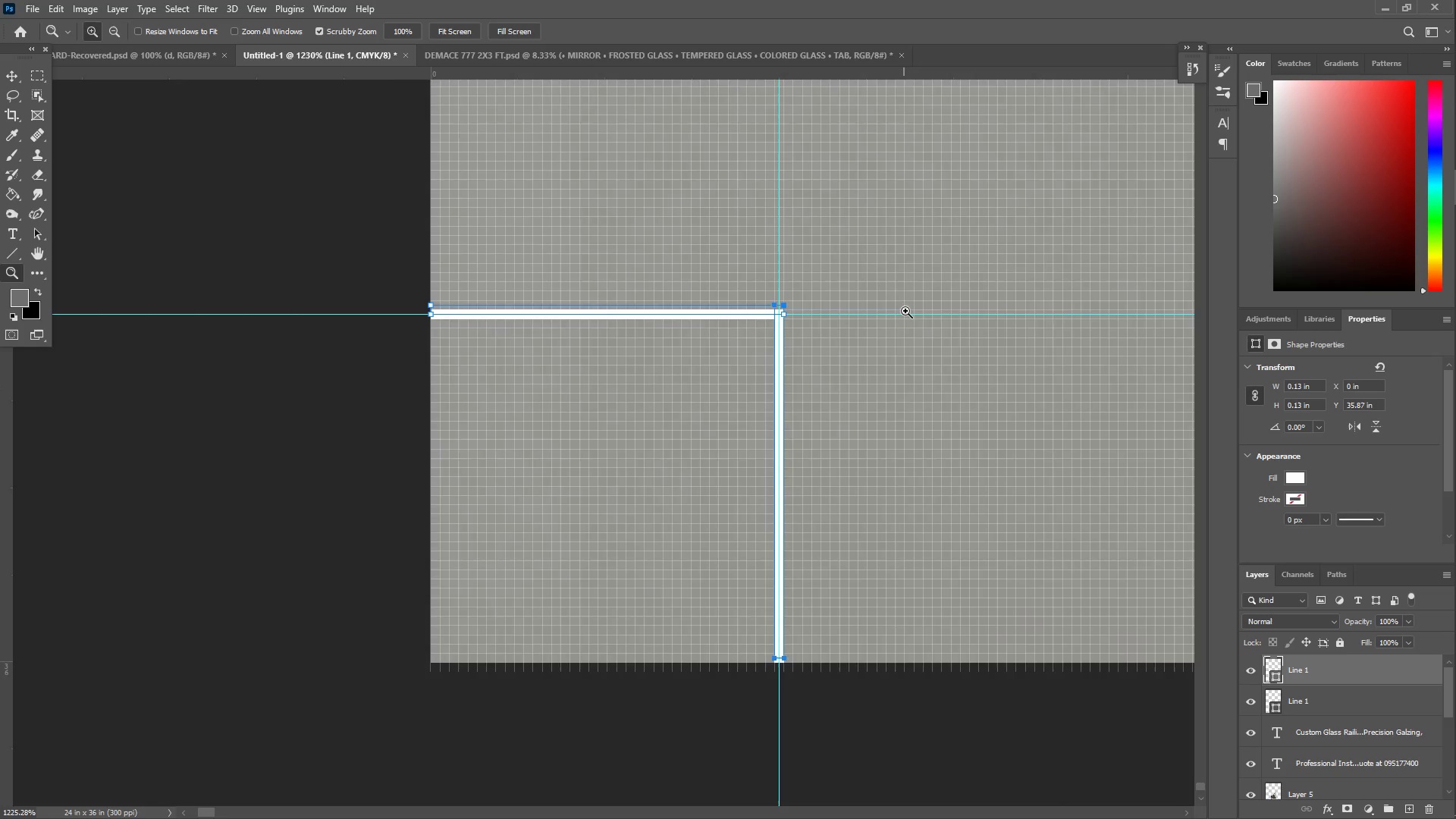 
left_click_drag(start_coordinate=[996, 300], to_coordinate=[405, 239])
 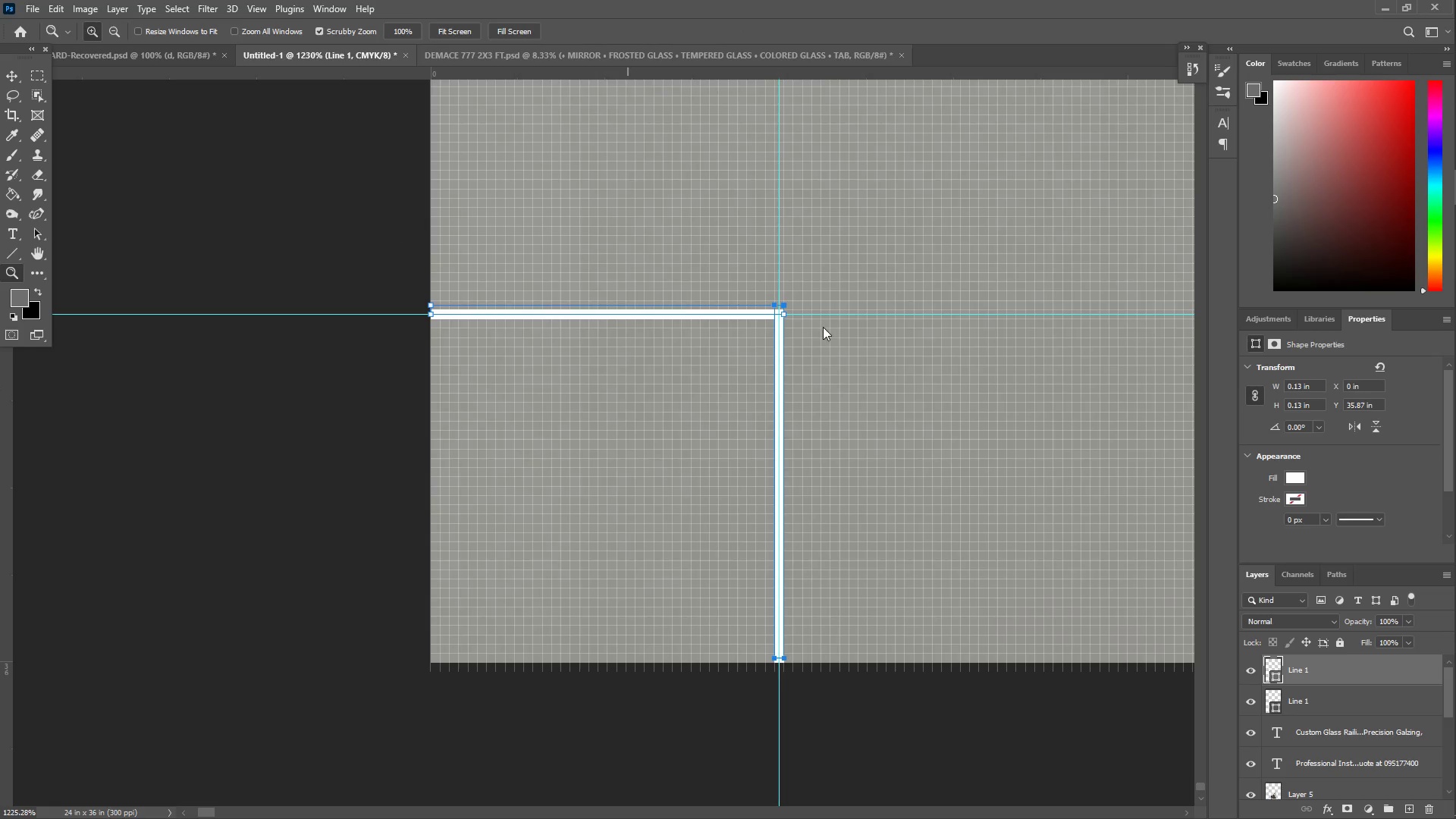 
type(zzzz)
 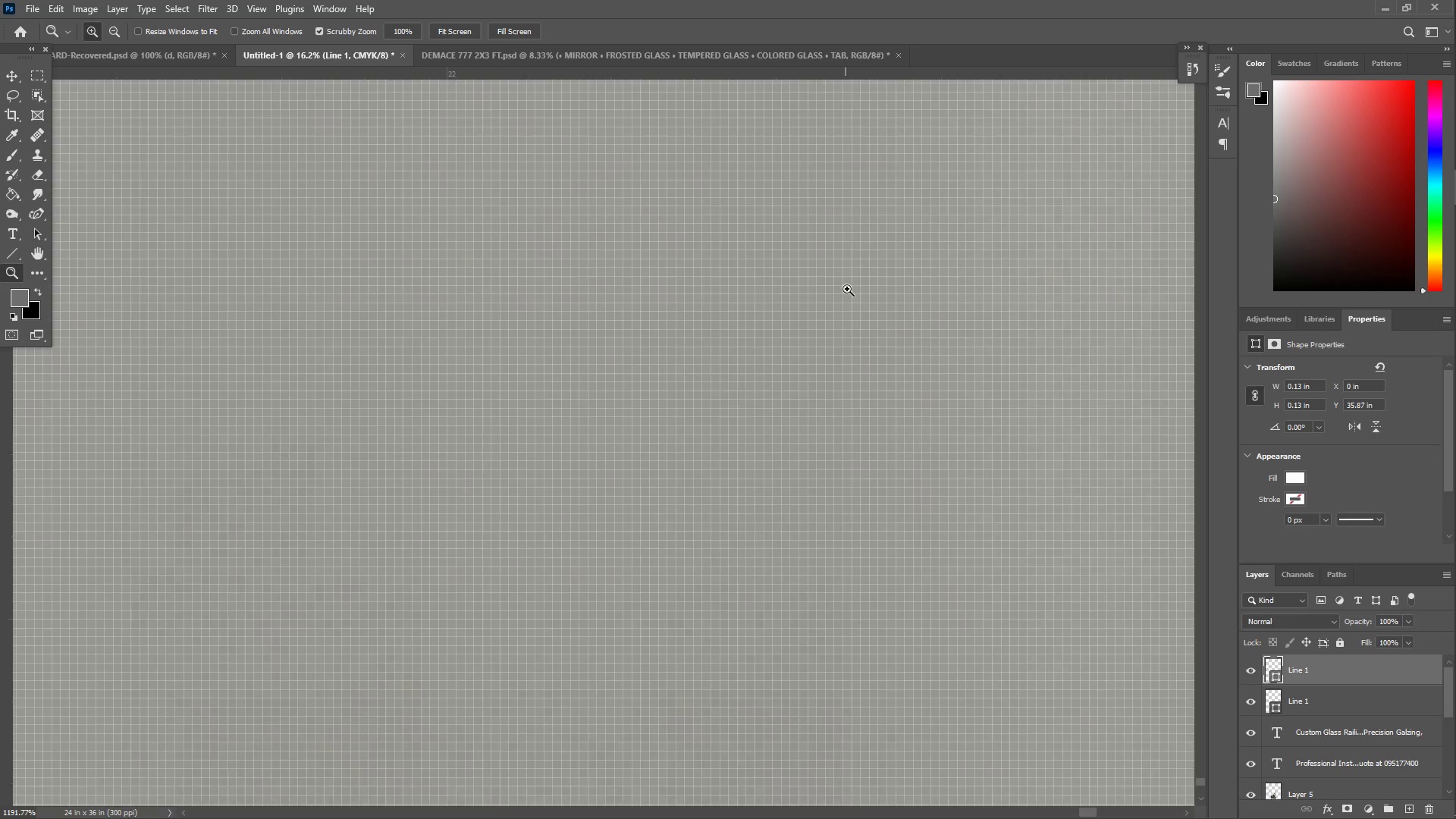 
left_click_drag(start_coordinate=[907, 309], to_coordinate=[743, 297])
 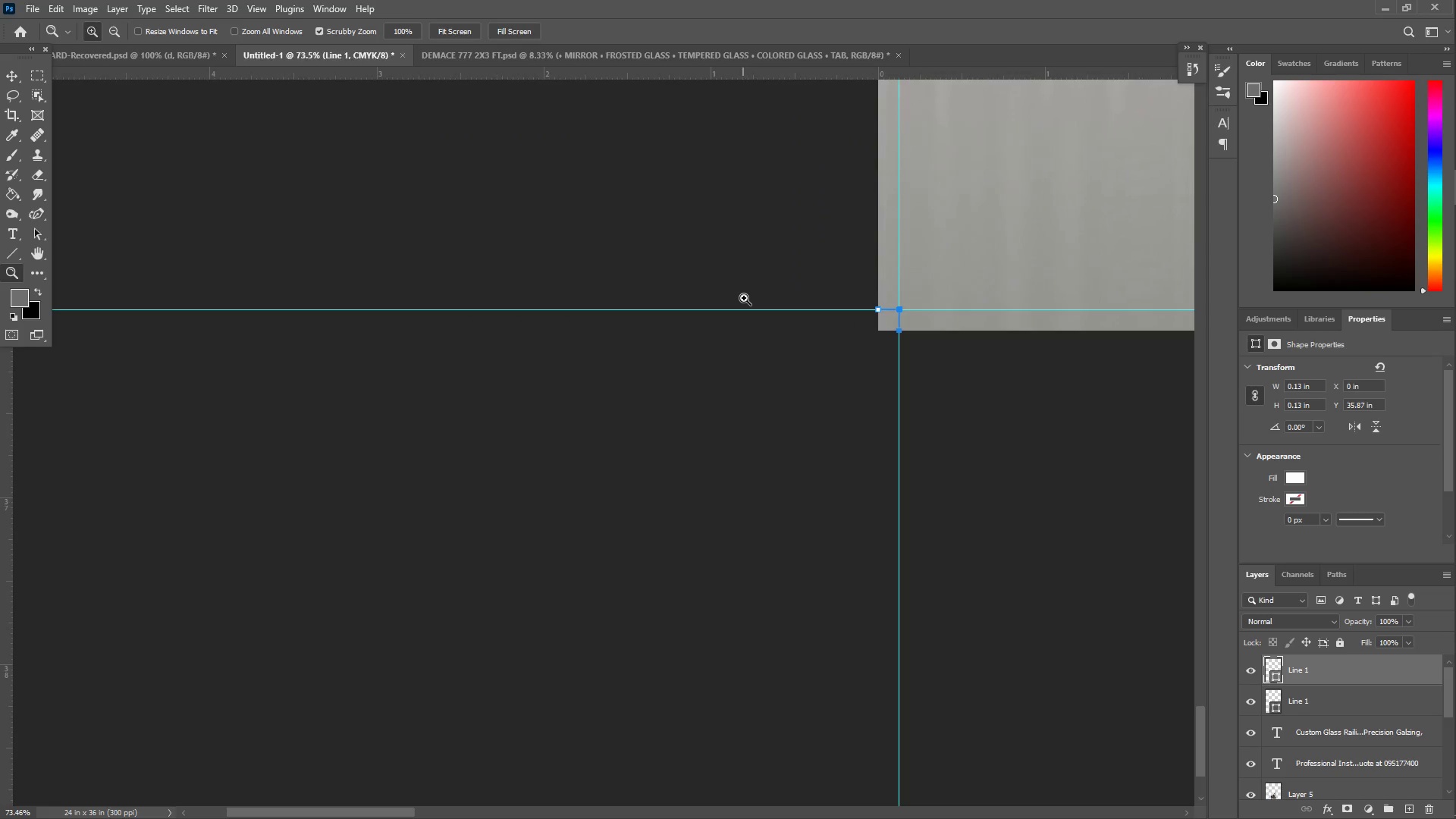 
hold_key(key=Space, duration=0.59)
 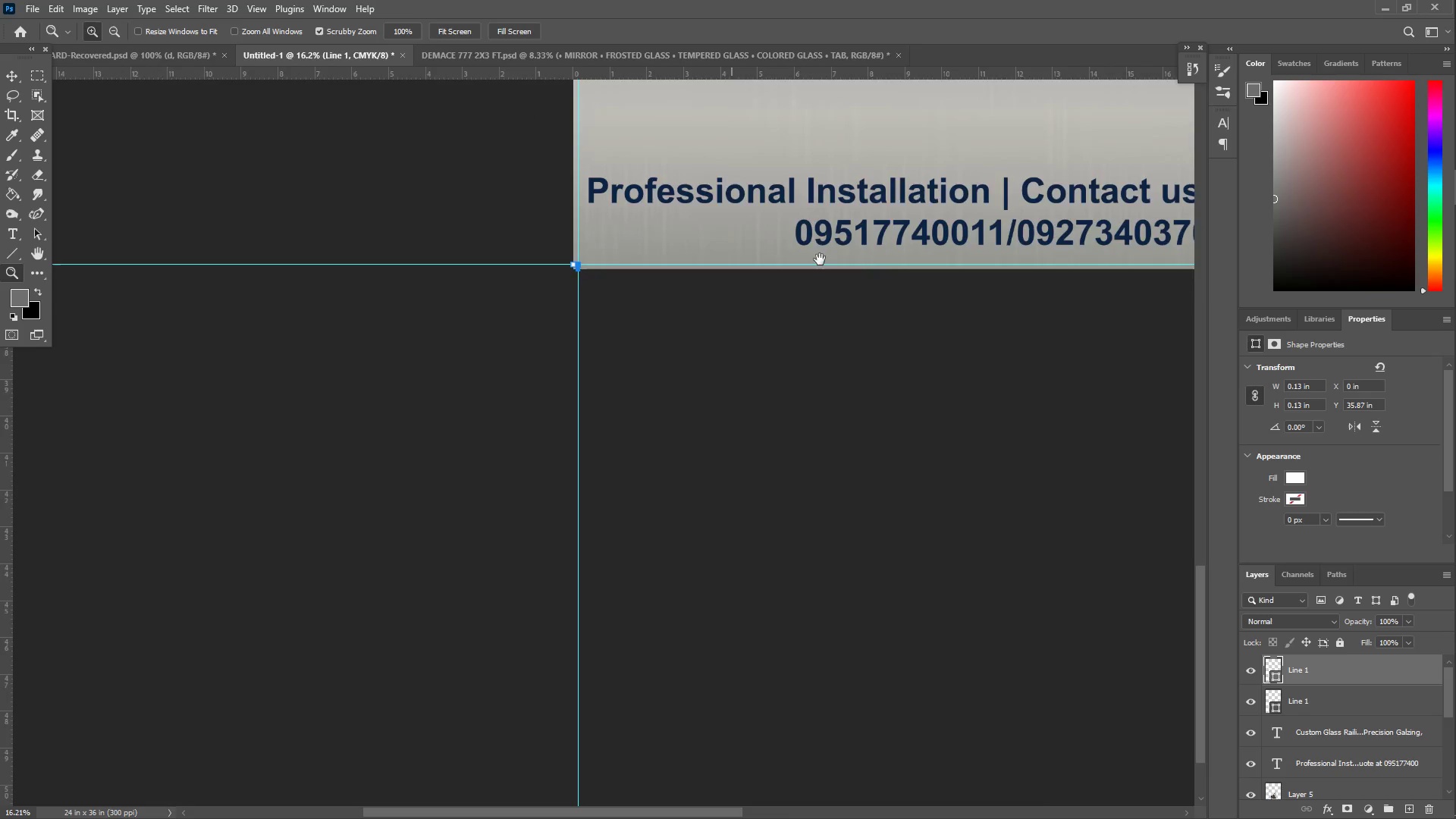 
left_click_drag(start_coordinate=[995, 304], to_coordinate=[324, 297])
 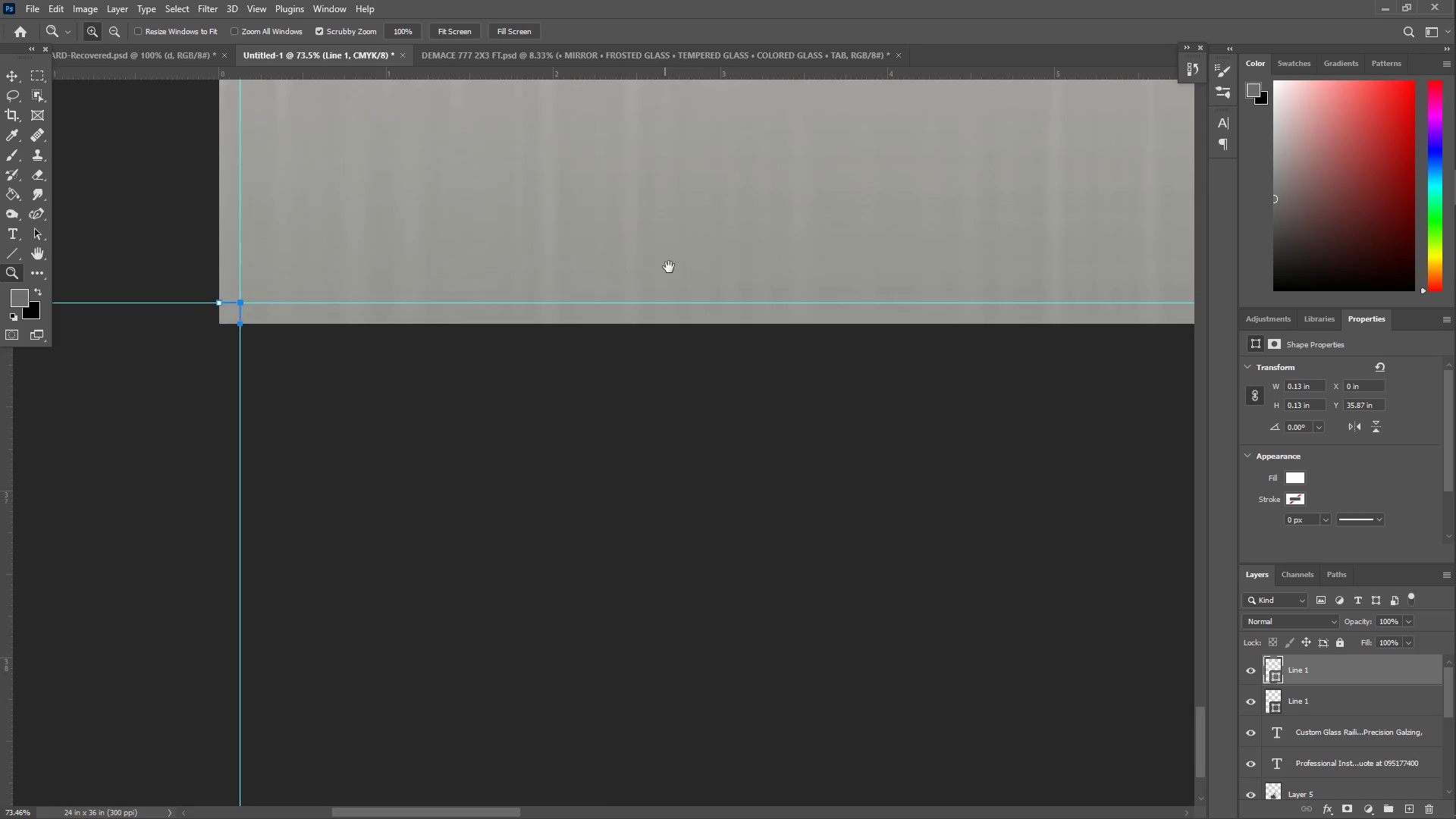 
left_click_drag(start_coordinate=[672, 253], to_coordinate=[580, 275])
 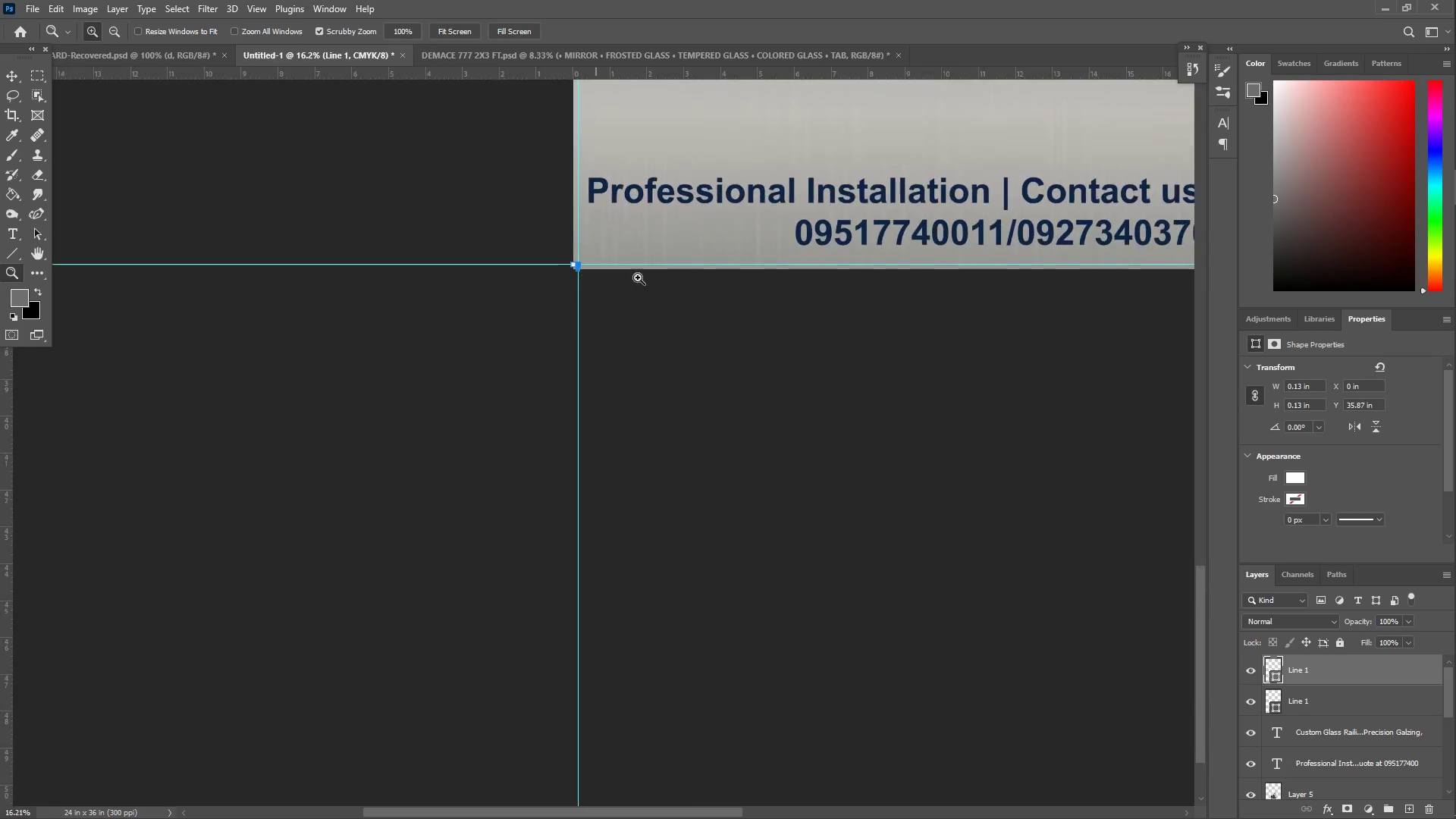 
hold_key(key=Space, duration=0.86)
 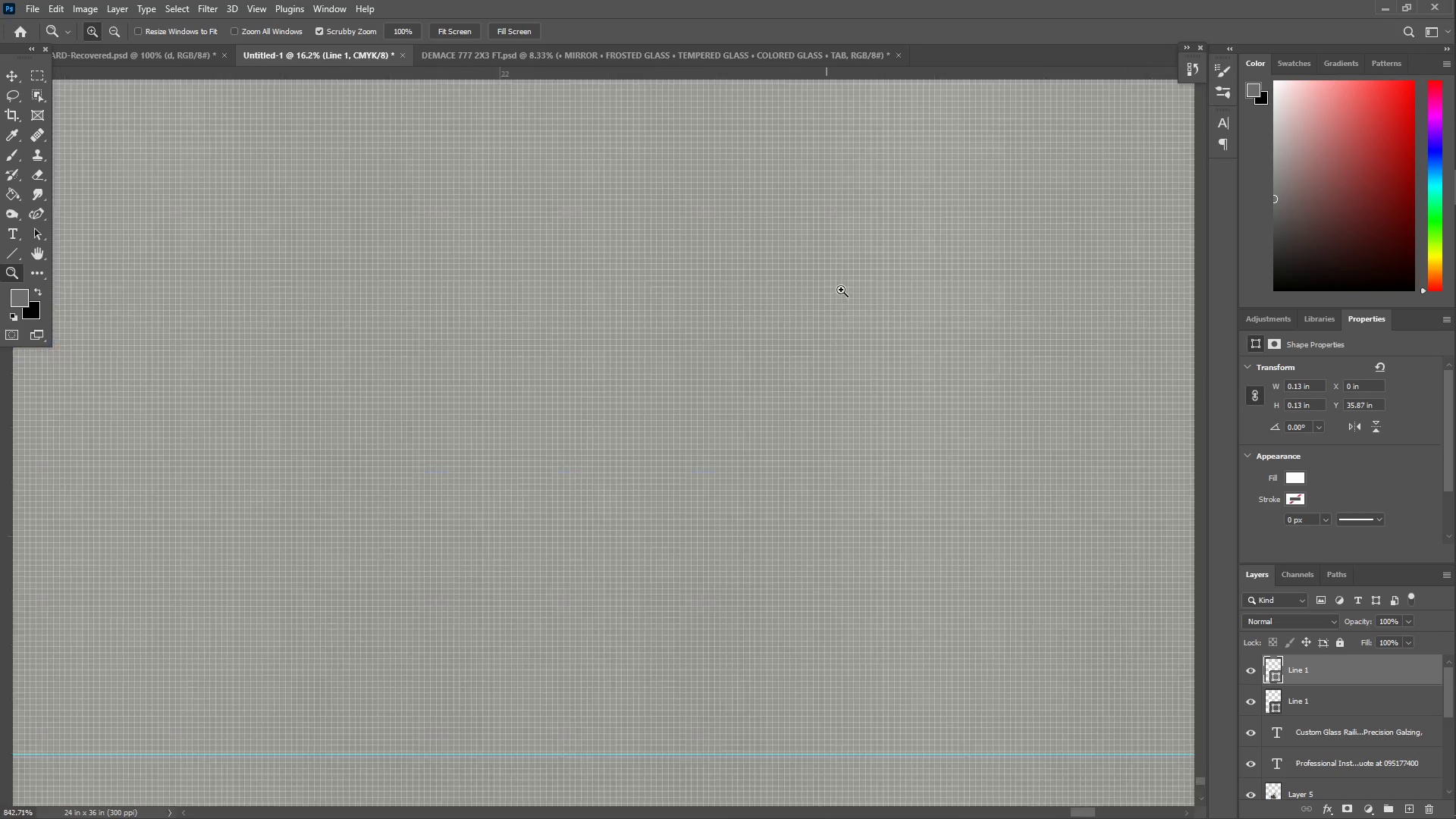 
left_click_drag(start_coordinate=[898, 284], to_coordinate=[296, 360])
 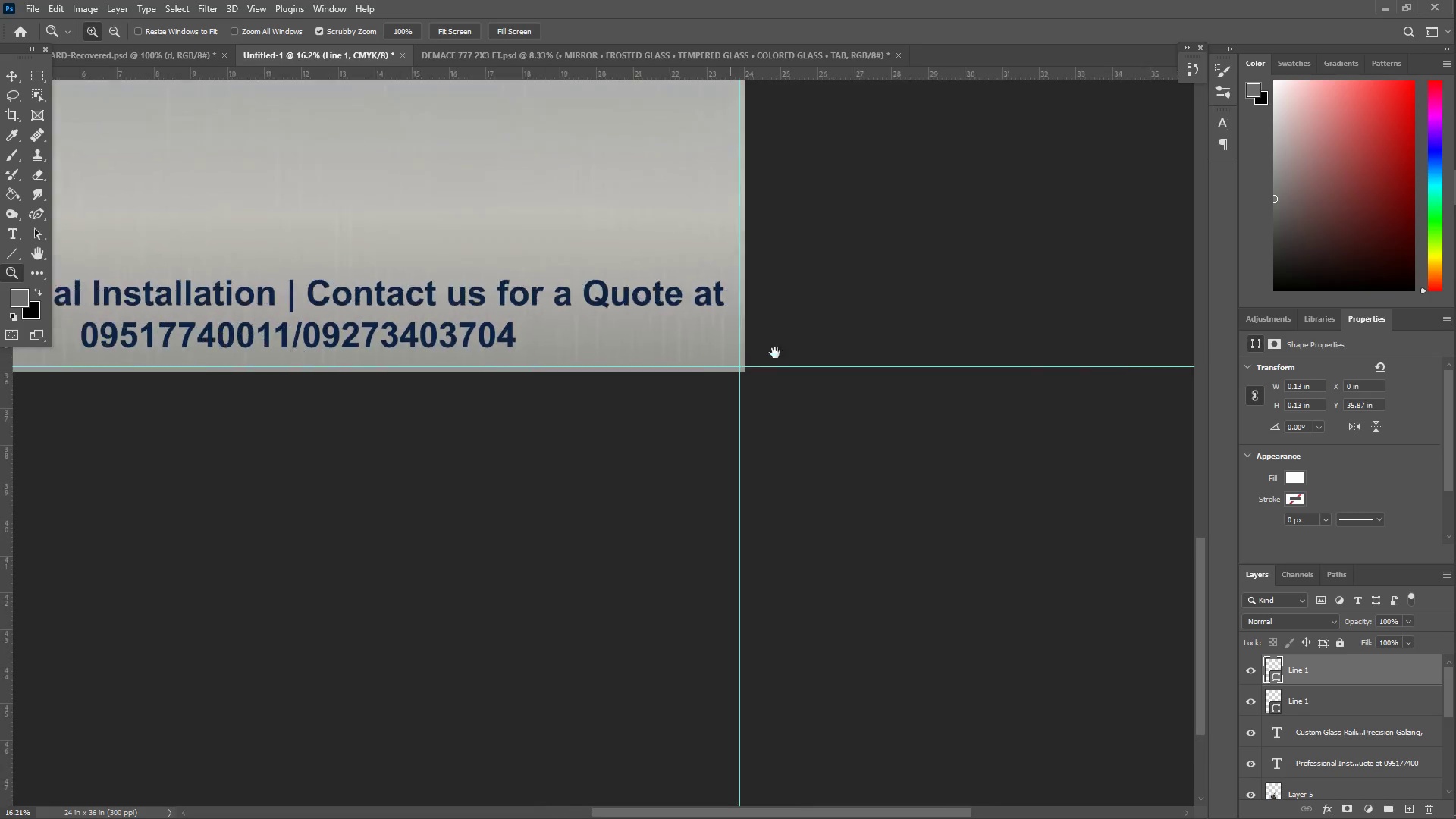 
left_click_drag(start_coordinate=[788, 359], to_coordinate=[777, 361])
 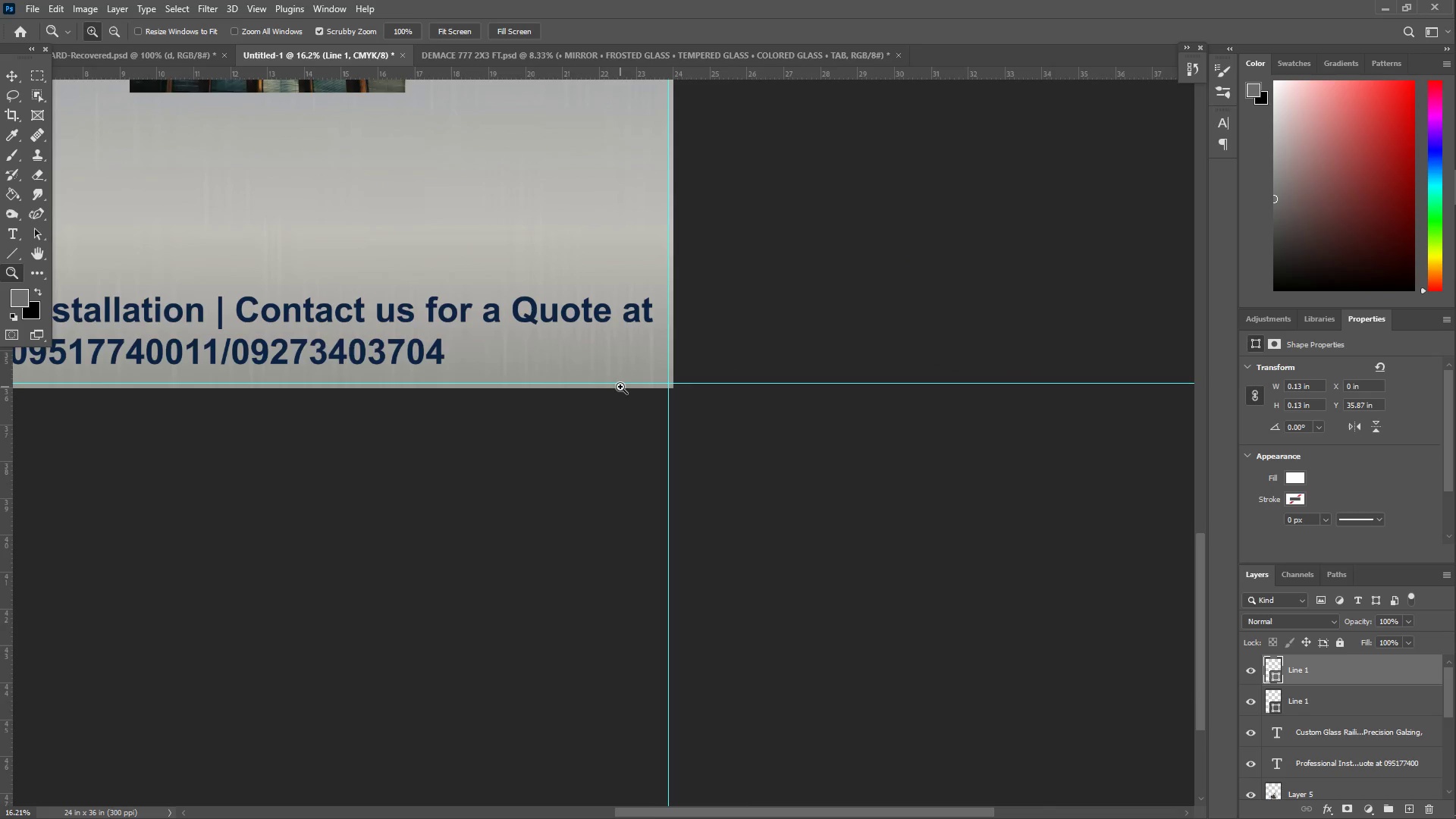 
left_click_drag(start_coordinate=[602, 375], to_coordinate=[765, 300])
 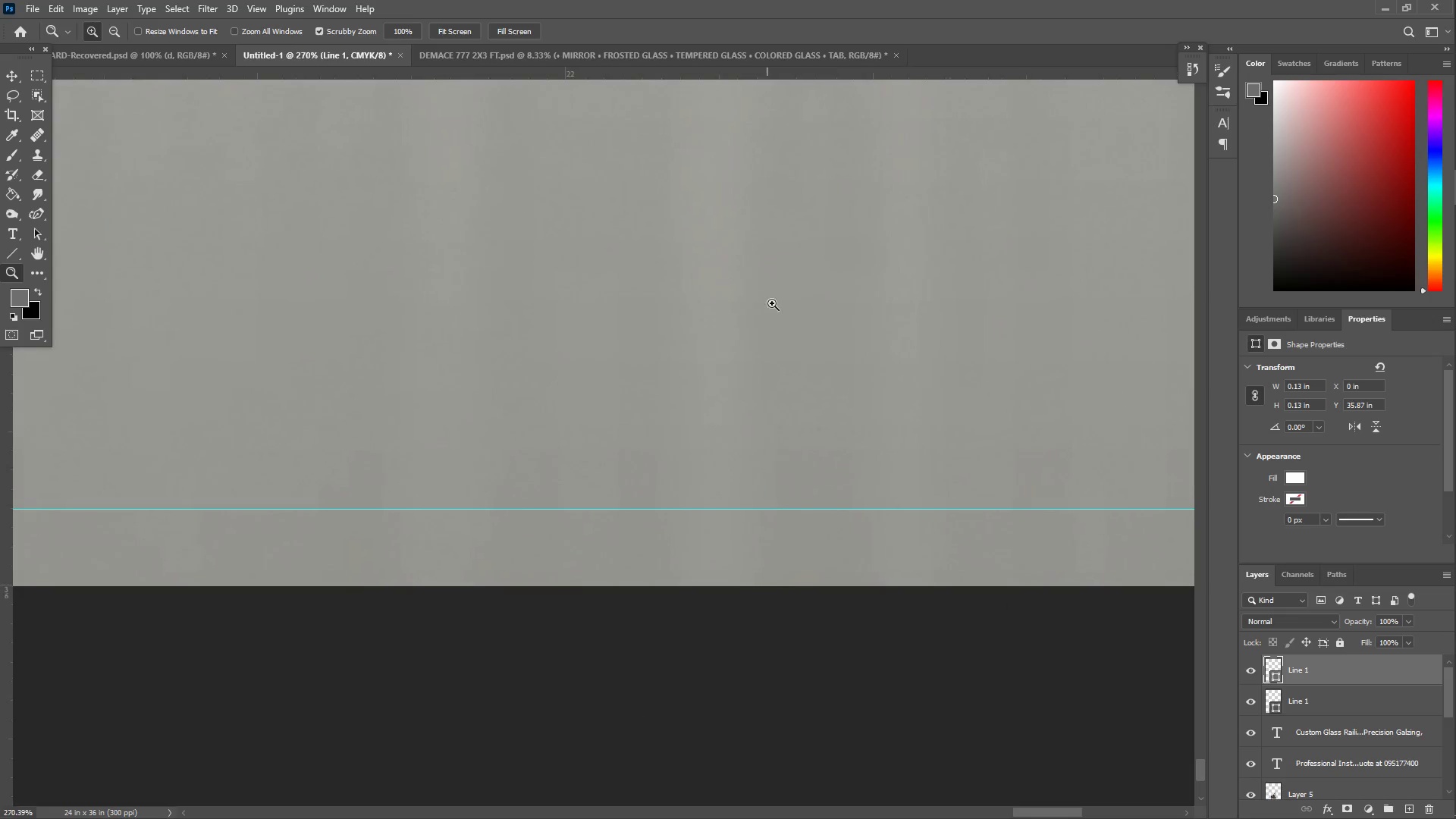 
hold_key(key=Space, duration=1.05)
 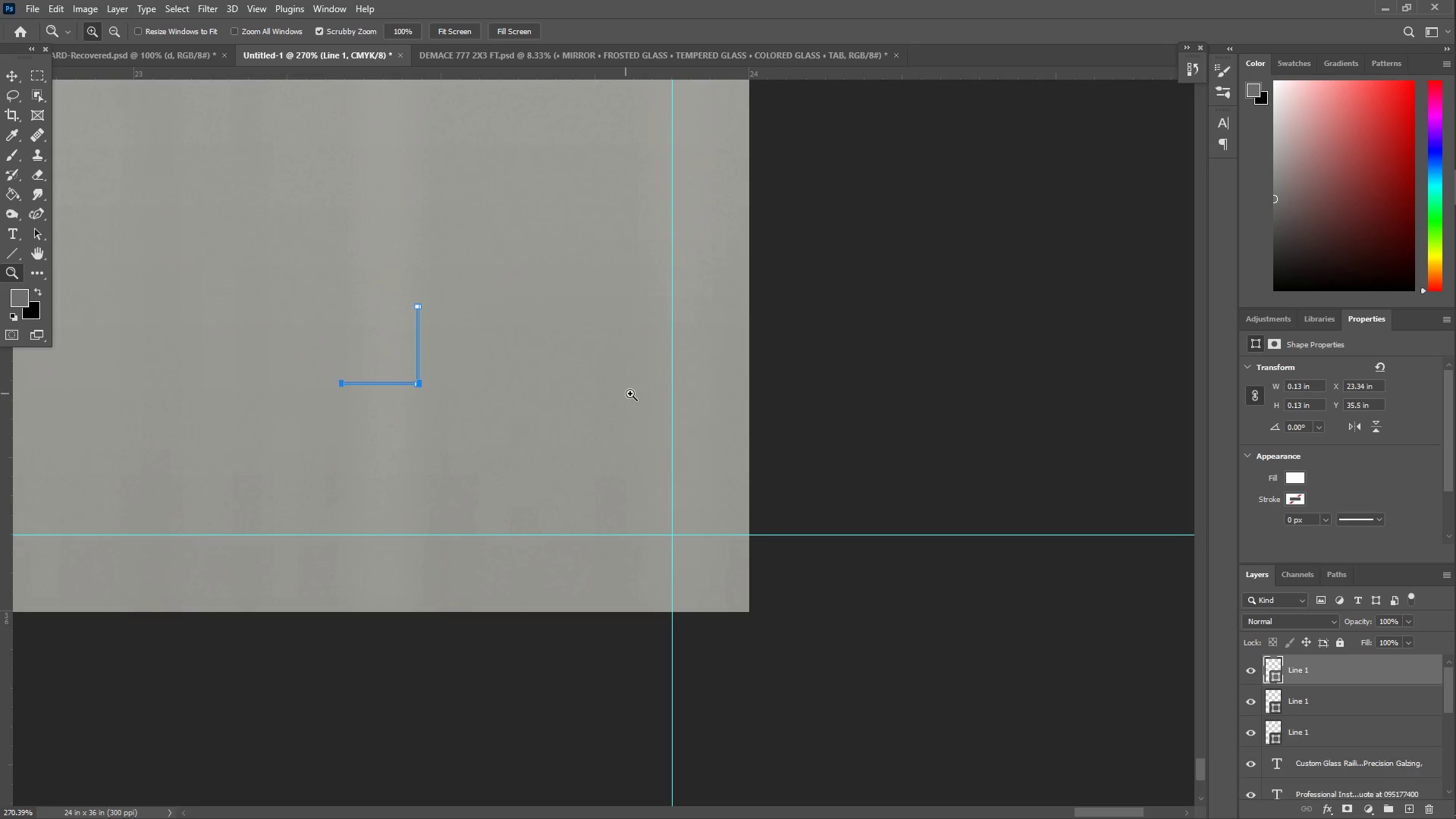 
left_click_drag(start_coordinate=[938, 440], to_coordinate=[387, 461])
 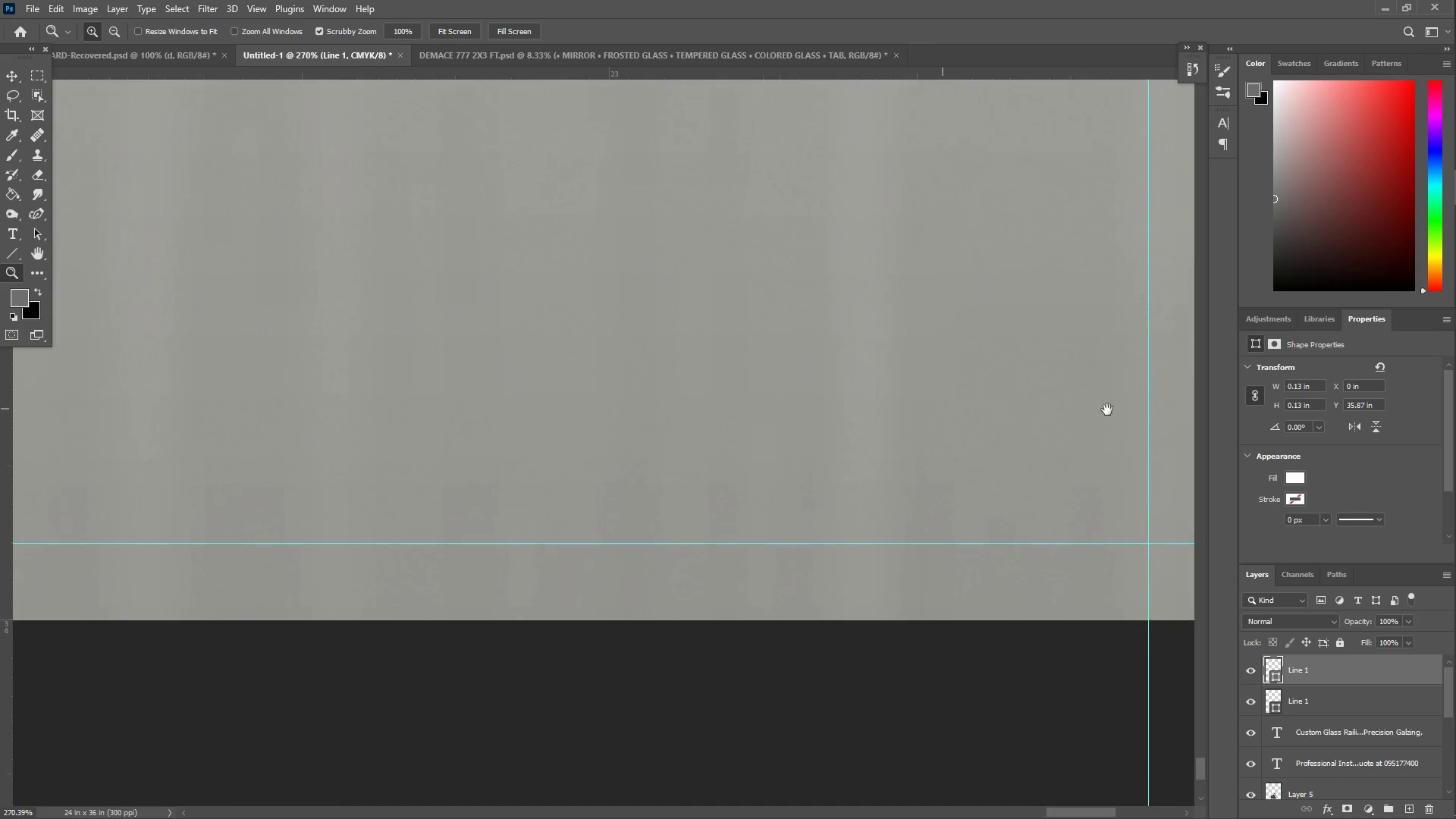 
left_click_drag(start_coordinate=[1095, 416], to_coordinate=[617, 393])
 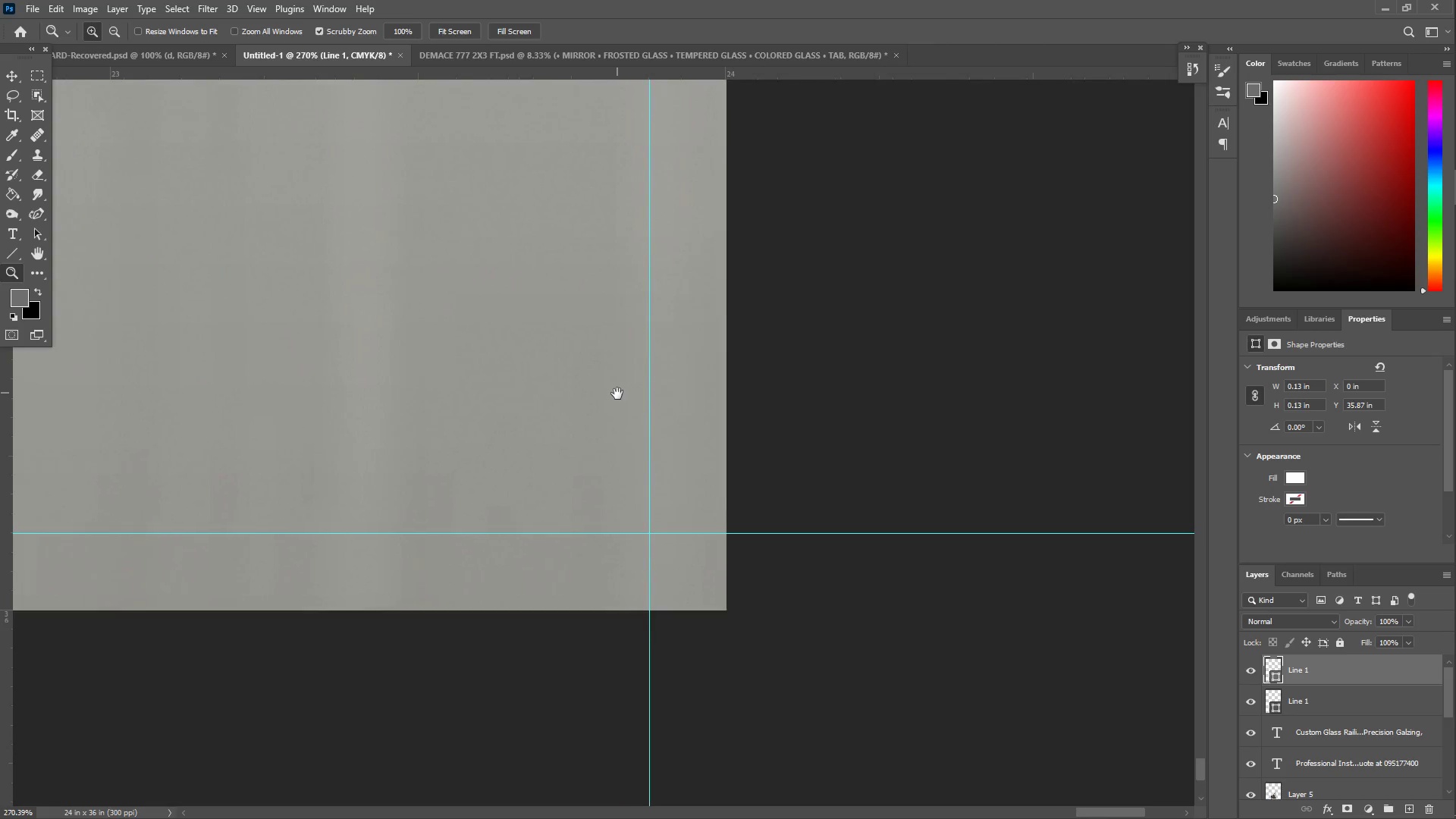 
key(Control+ControlLeft)
 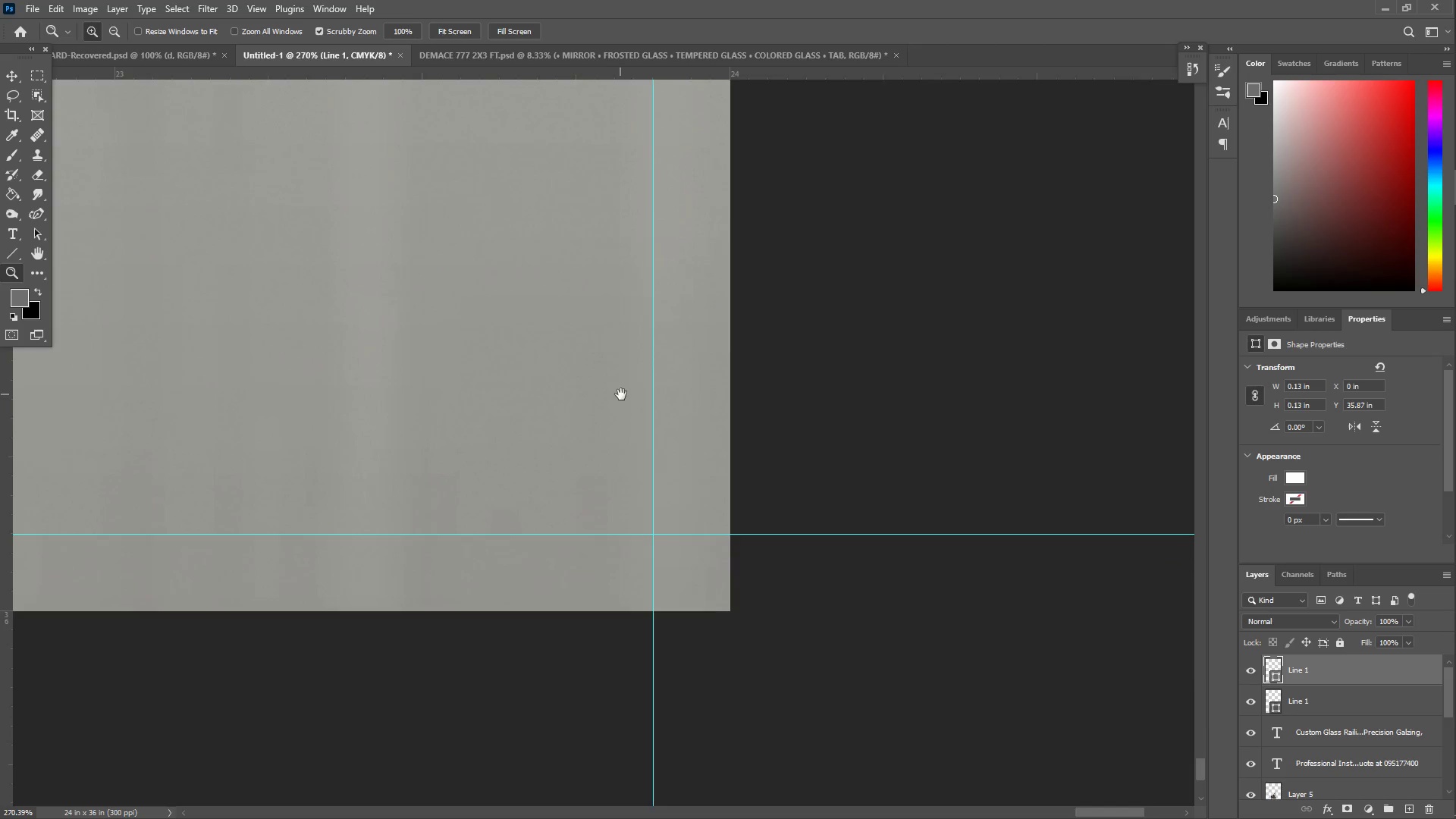 
key(Control+V)
 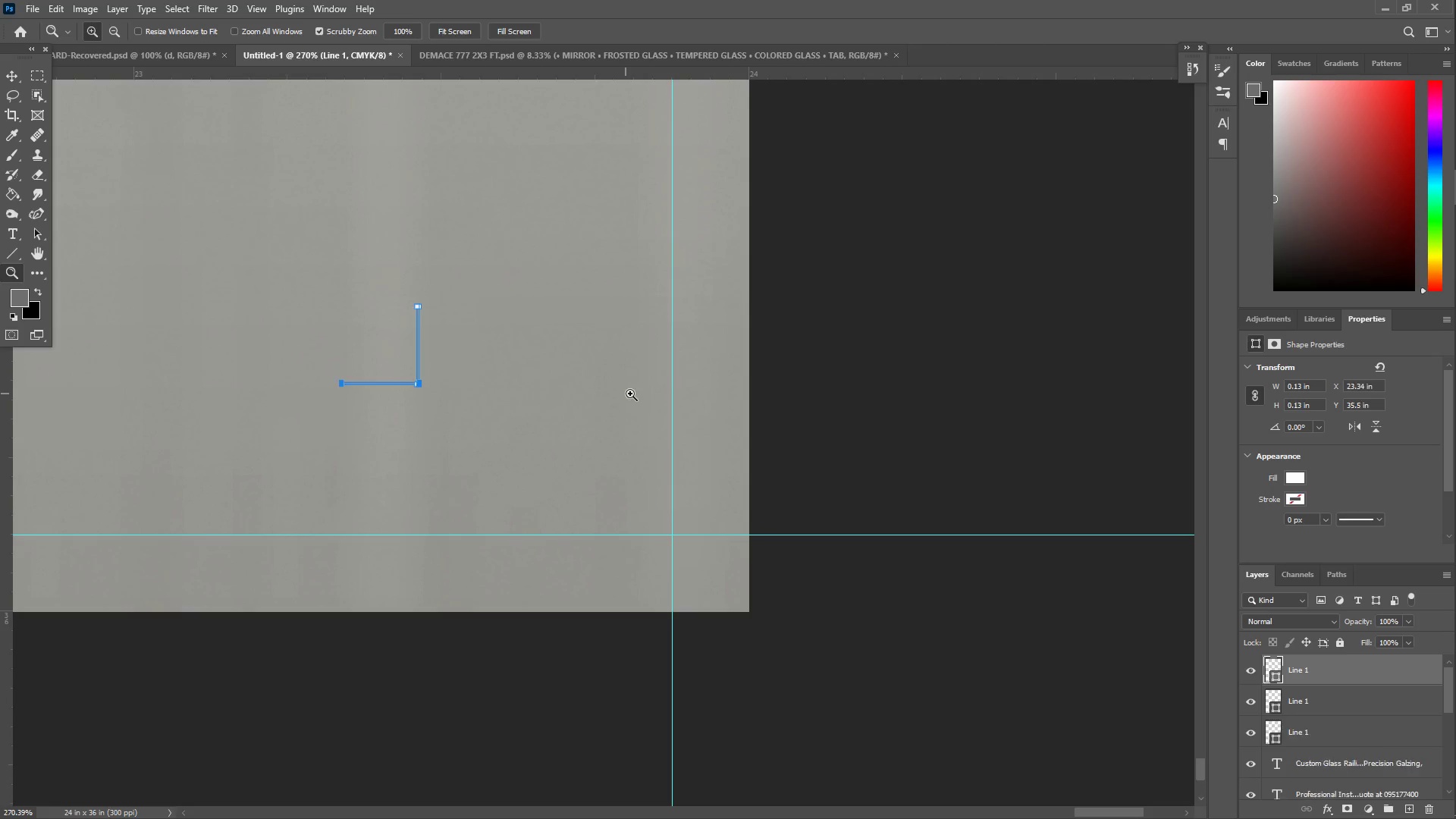 
key(Control+T)
 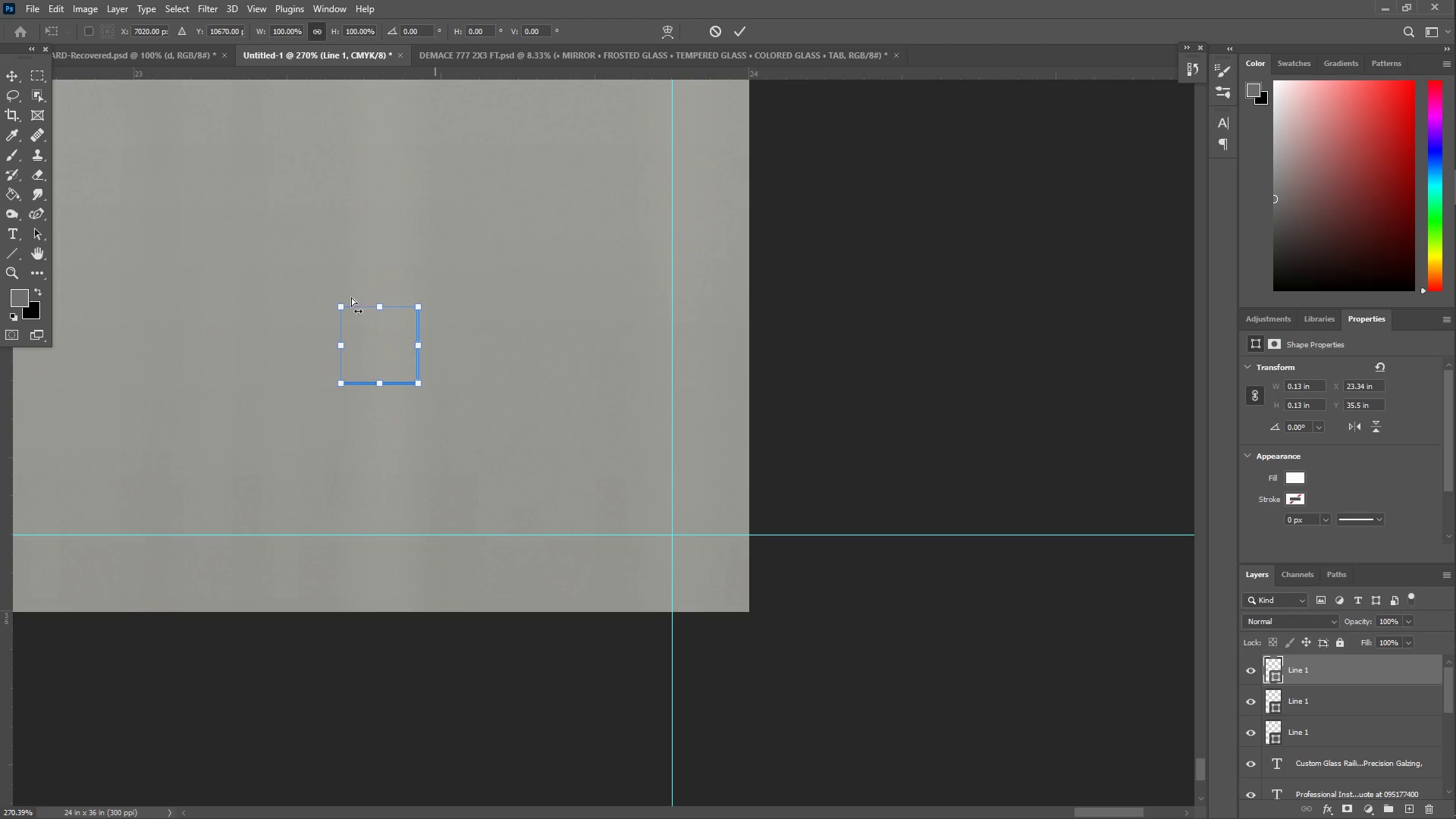 
hold_key(key=ShiftLeft, duration=1.5)
left_click_drag(start_coordinate=[325, 259], to_coordinate=[549, 601])
 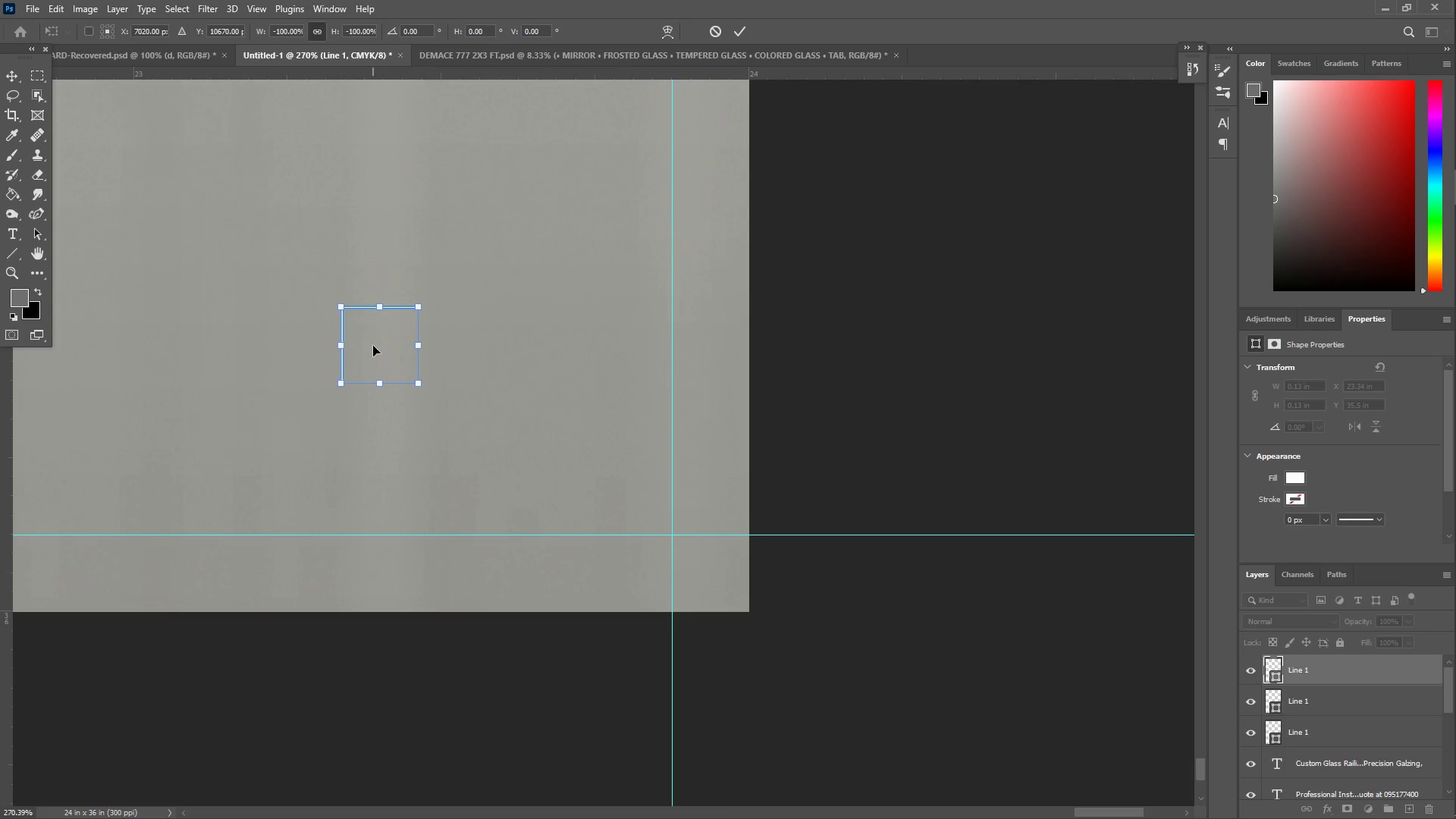 
hold_key(key=ShiftLeft, duration=0.5)
 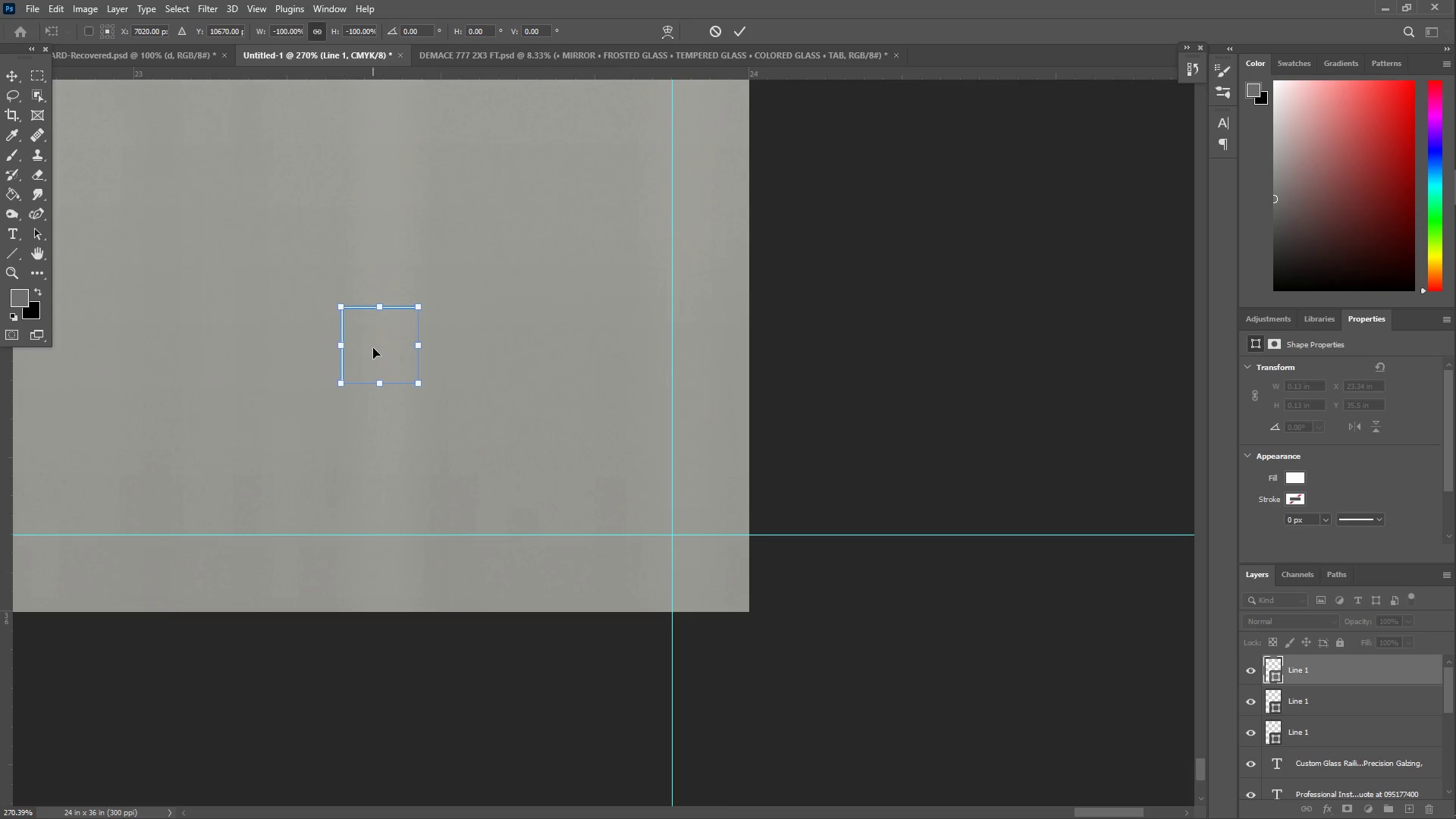 
left_click_drag(start_coordinate=[373, 350], to_coordinate=[705, 572])
 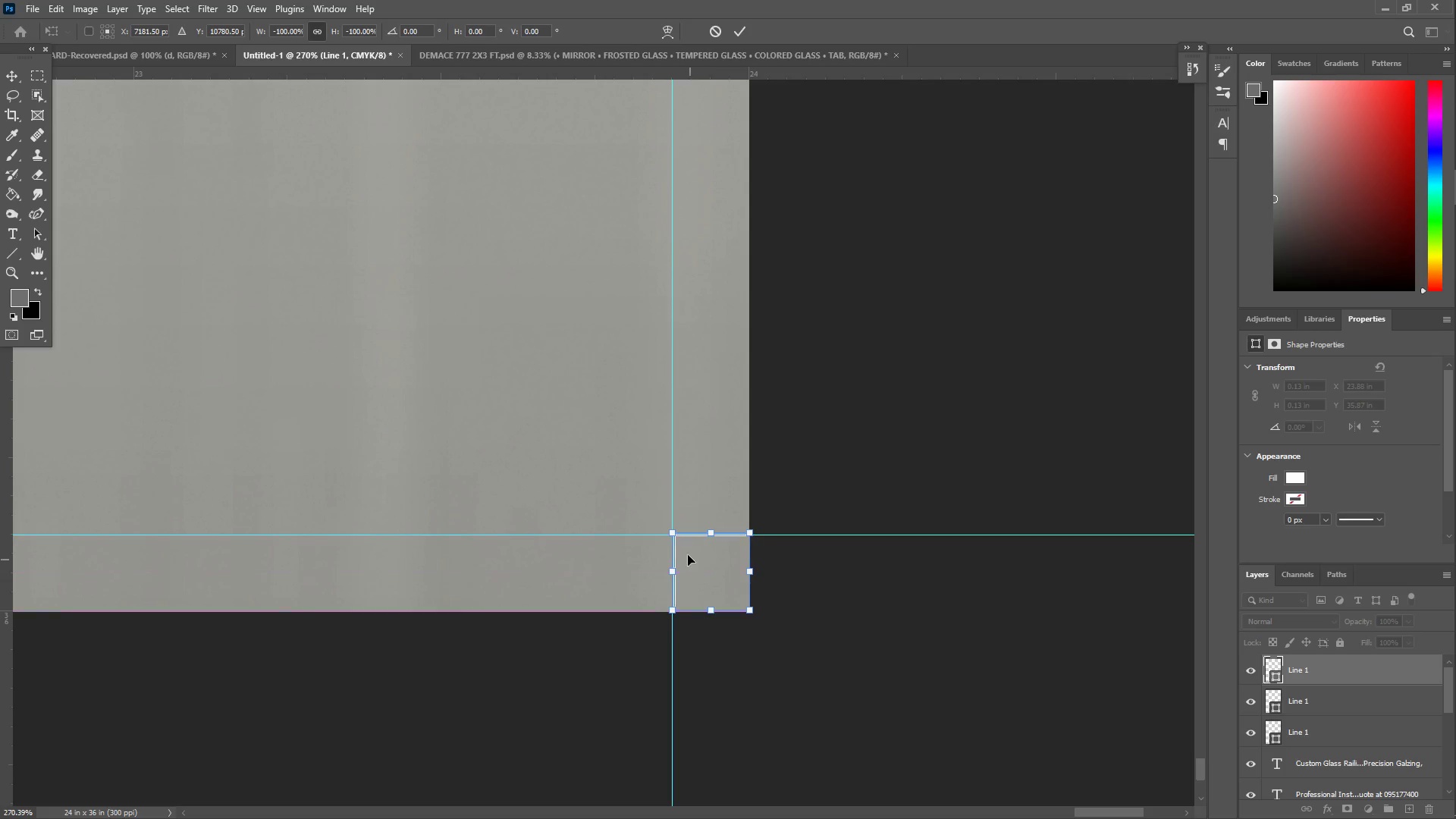 
type(zzz)
 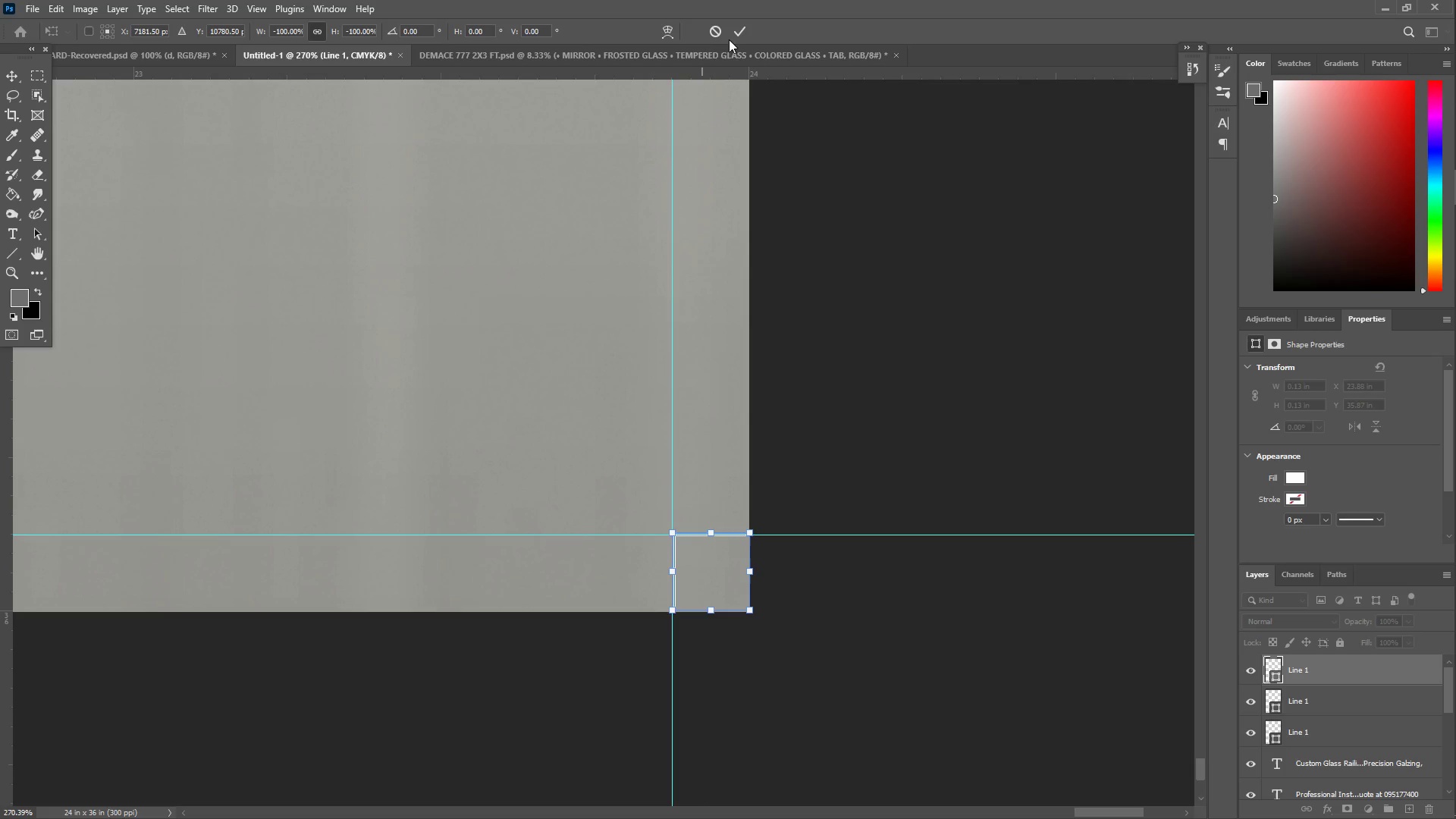 
double_click([736, 37])
 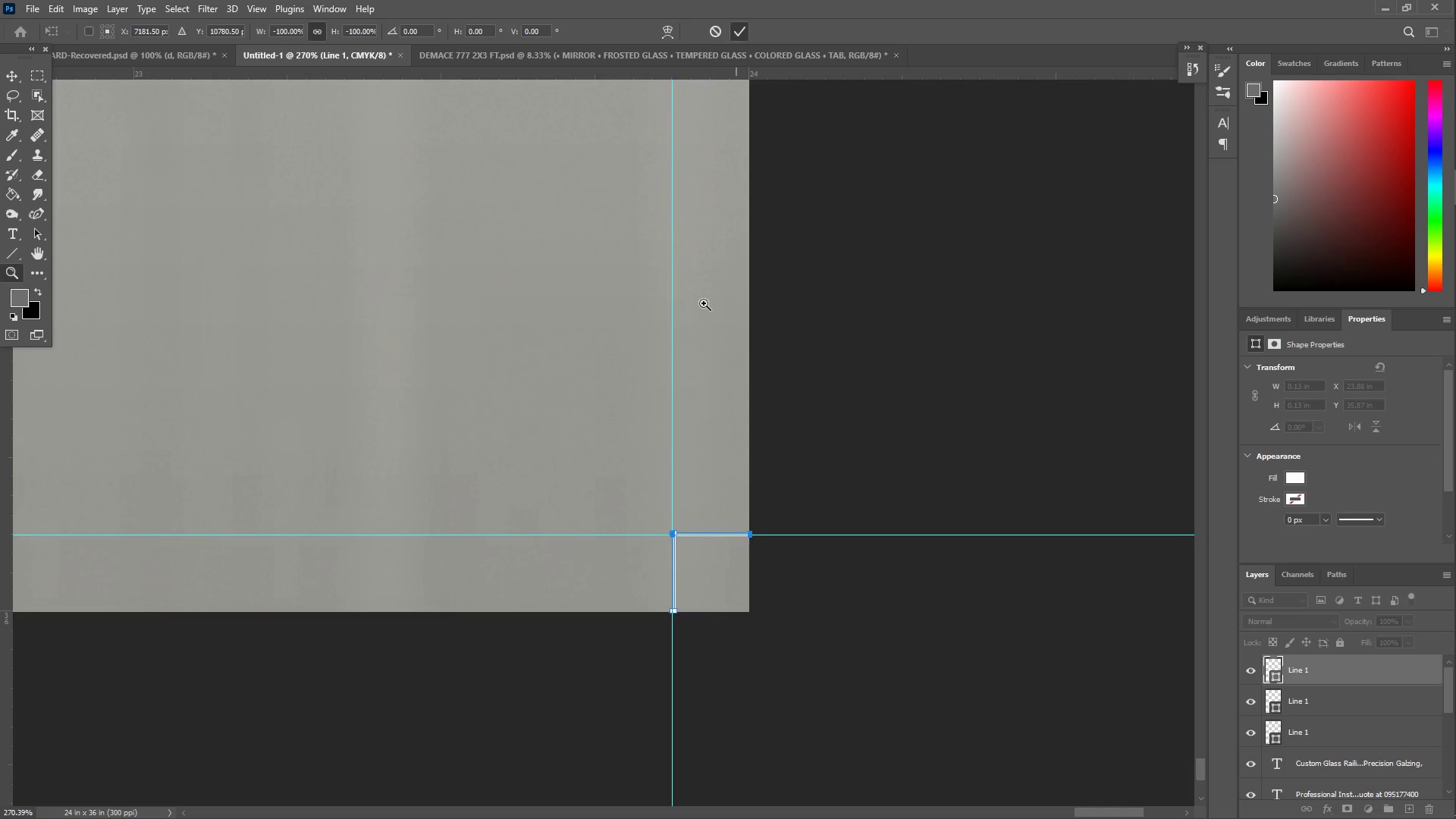 
type(zzz)
 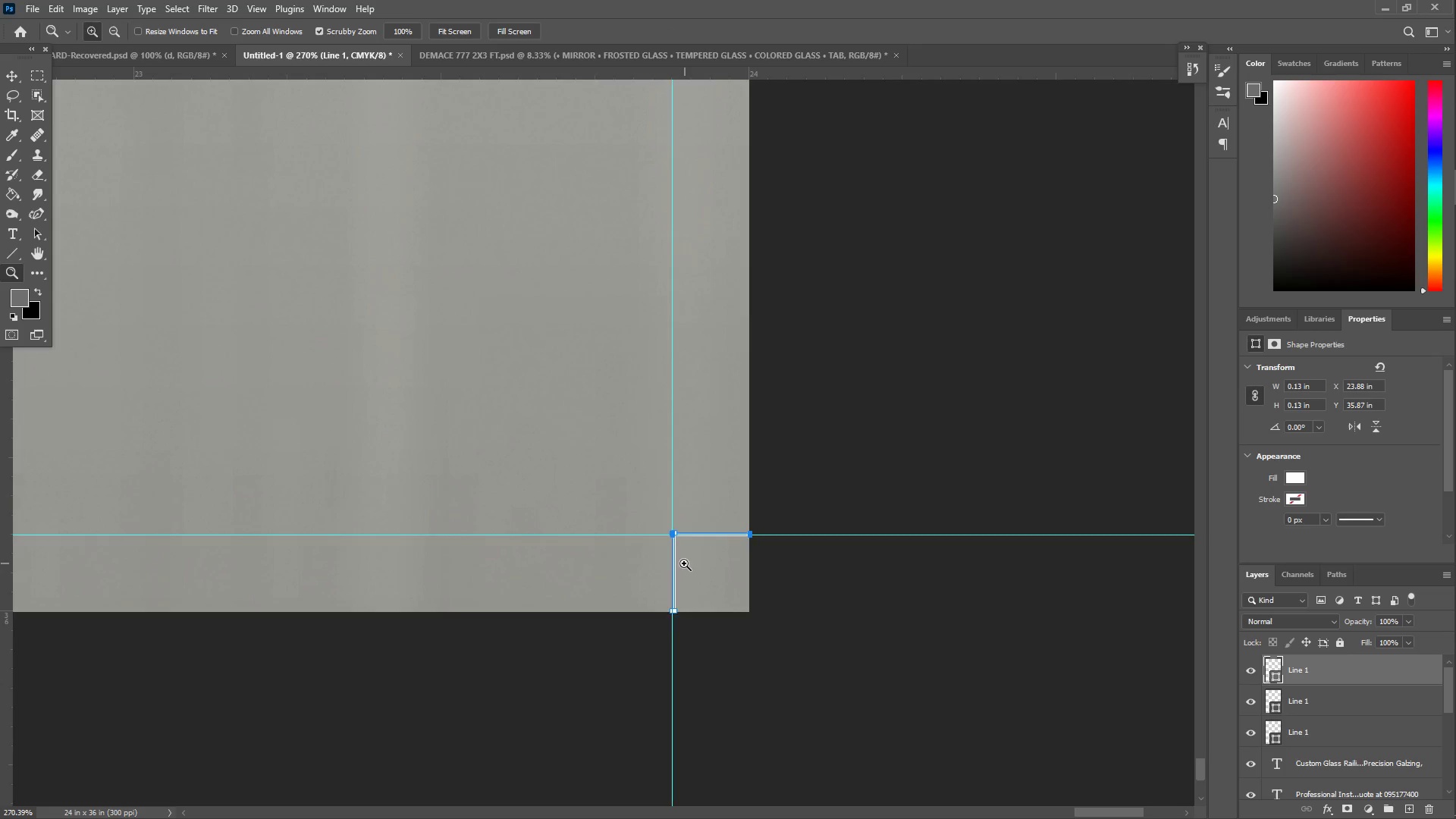 
left_click_drag(start_coordinate=[686, 563], to_coordinate=[833, 531])
 